 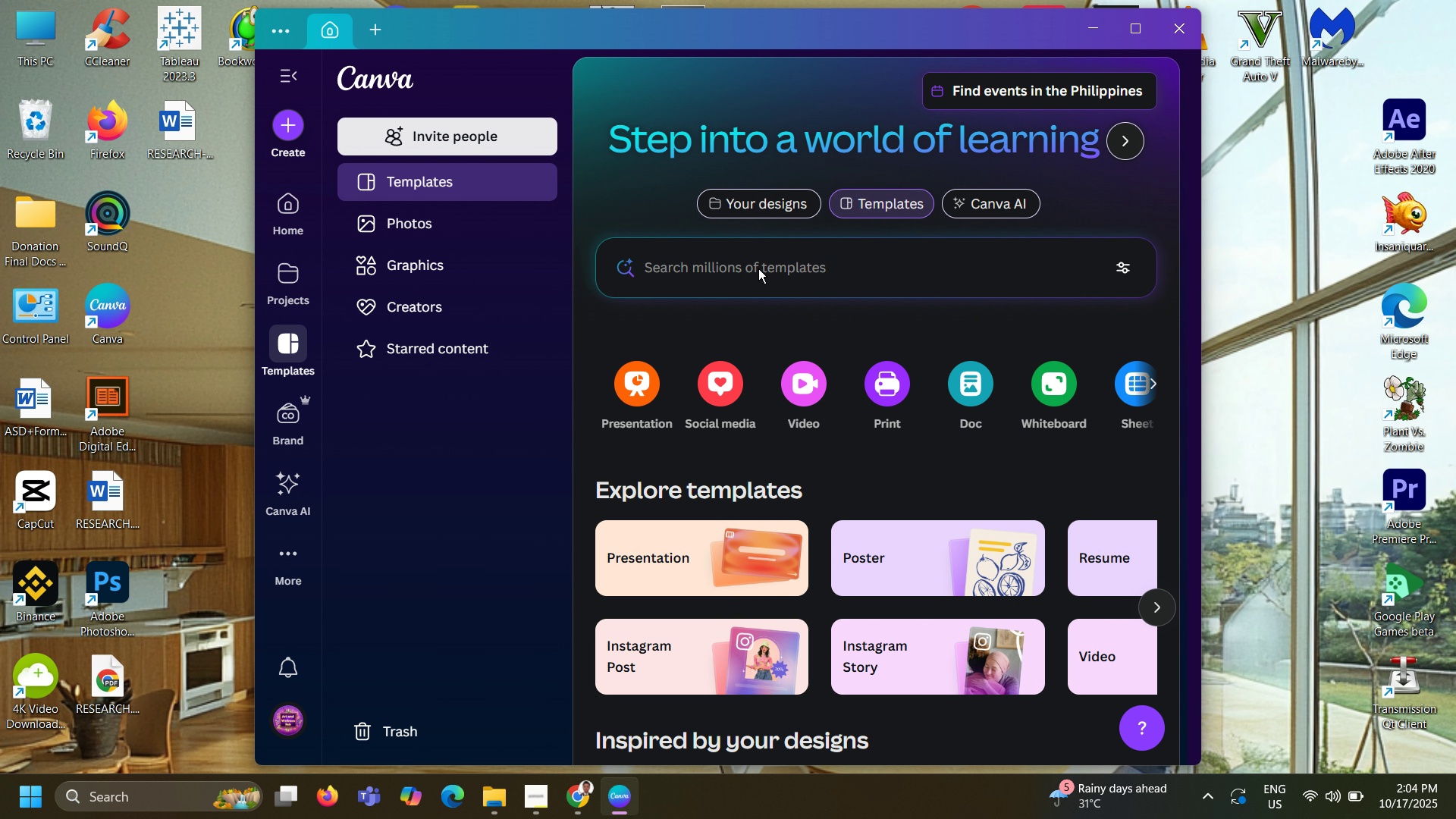 
left_click([411, 262])
 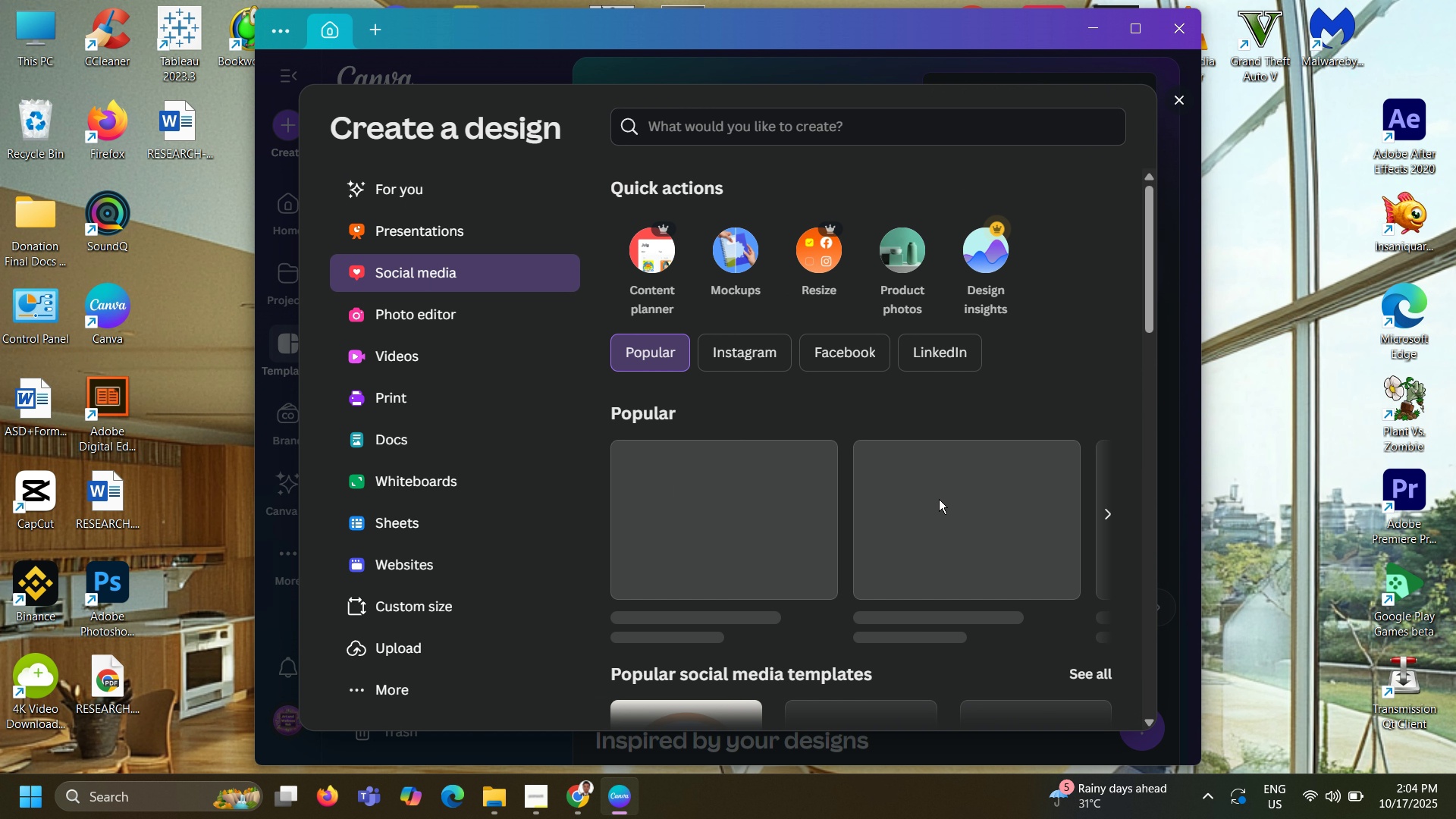 
scroll: coordinate [939, 499], scroll_direction: down, amount: 1.0
 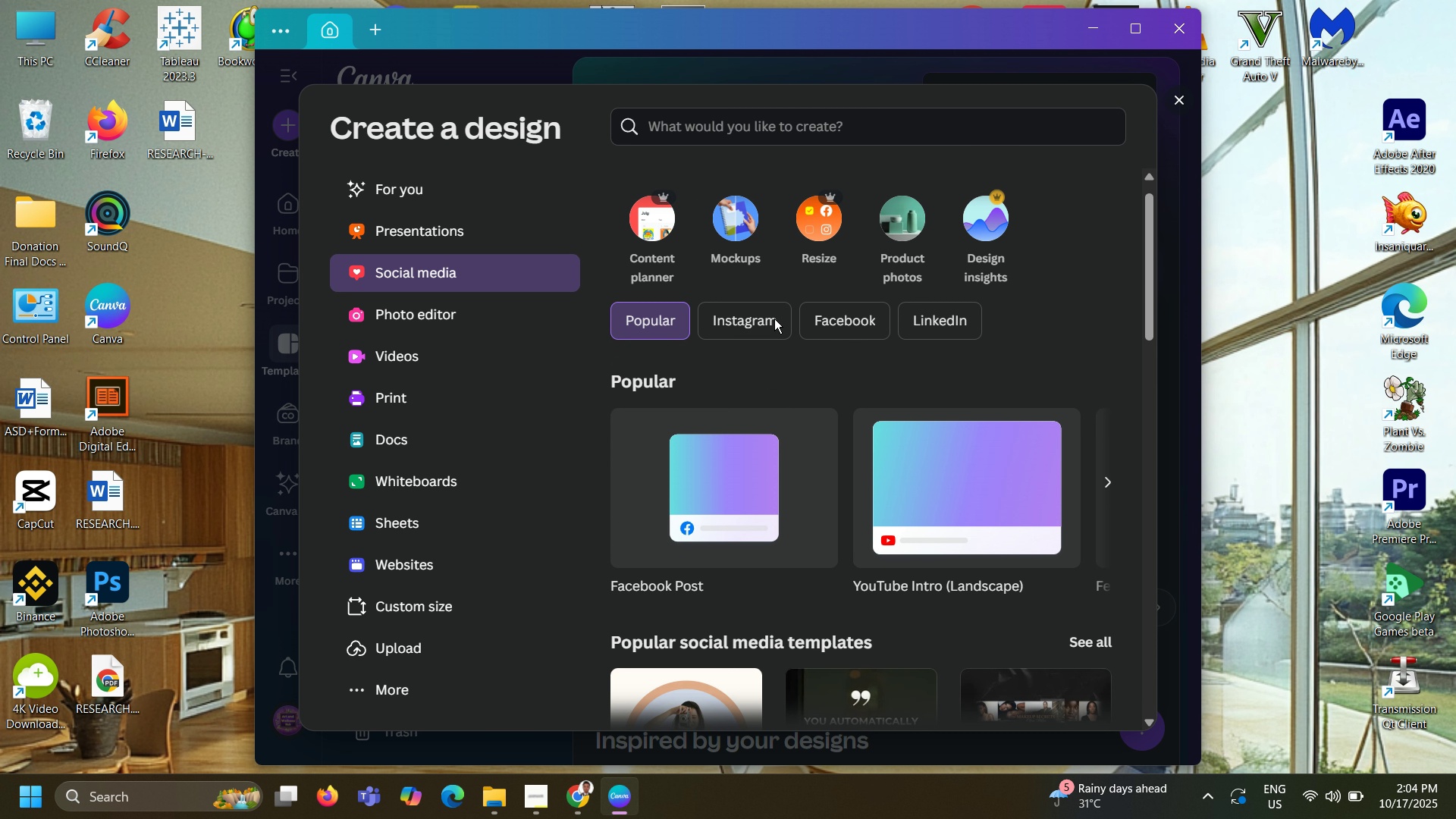 
left_click([774, 318])
 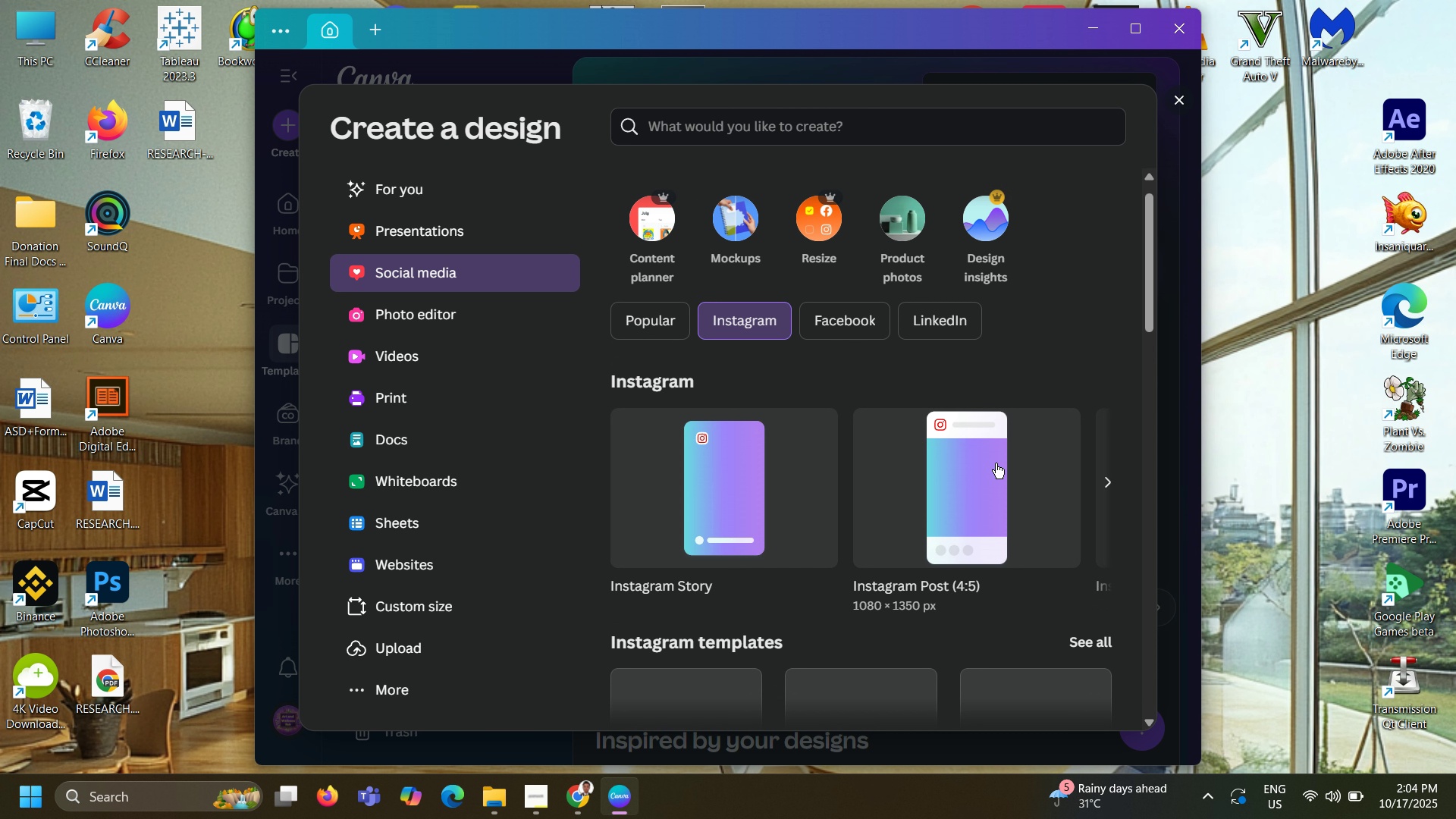 
scroll: coordinate [996, 463], scroll_direction: down, amount: 1.0
 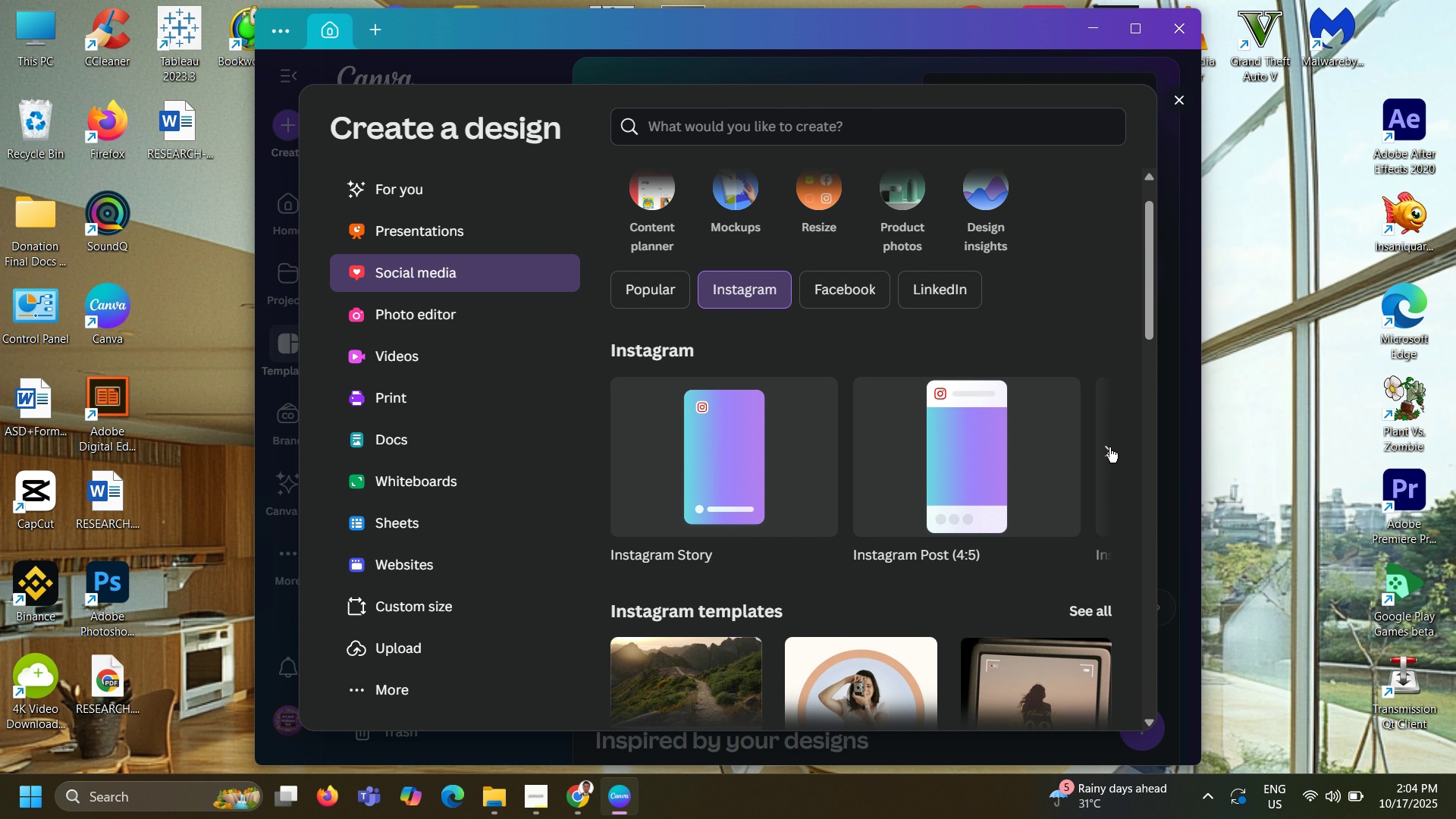 
left_click([1109, 447])
 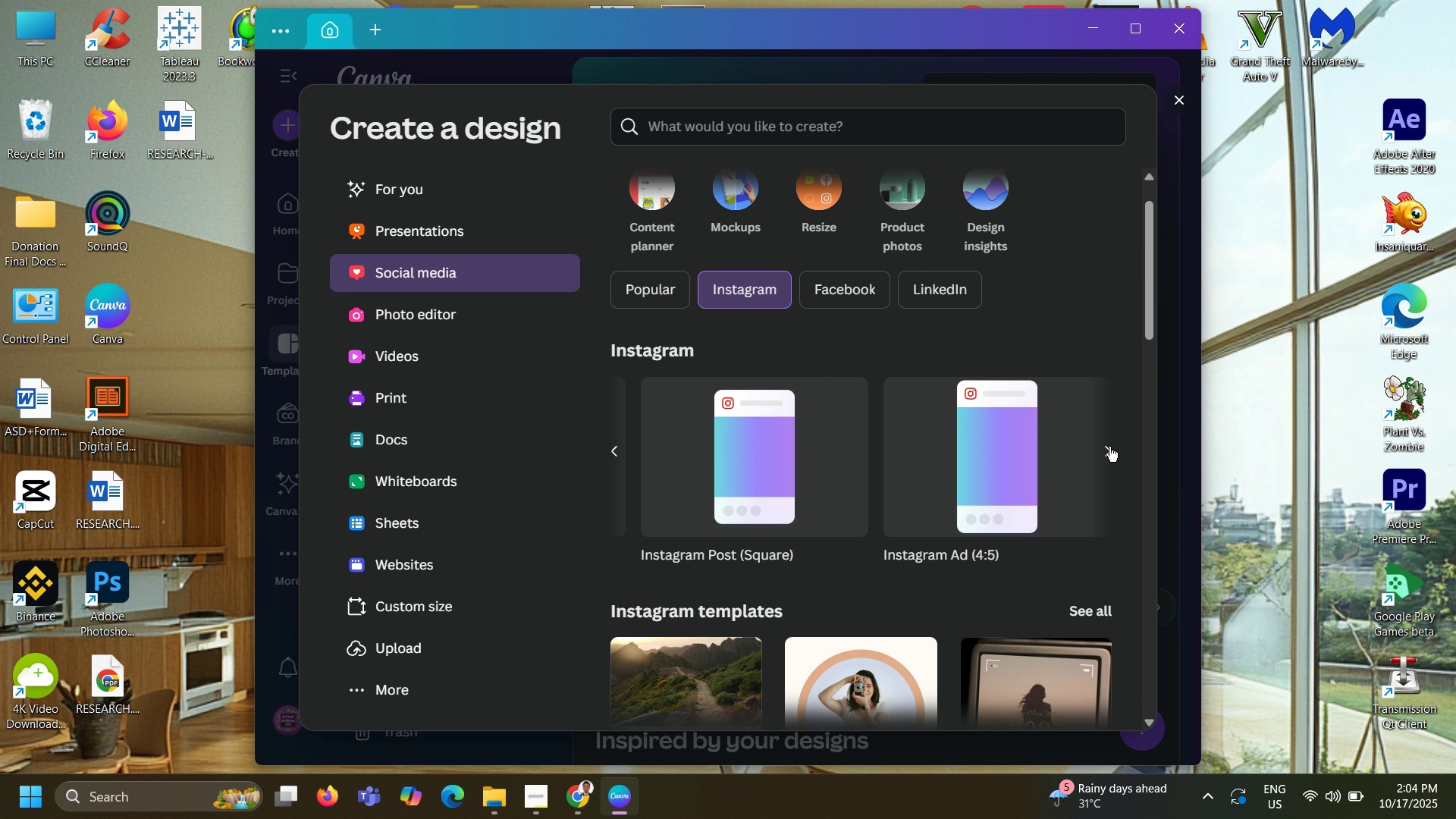 
left_click([1109, 447])
 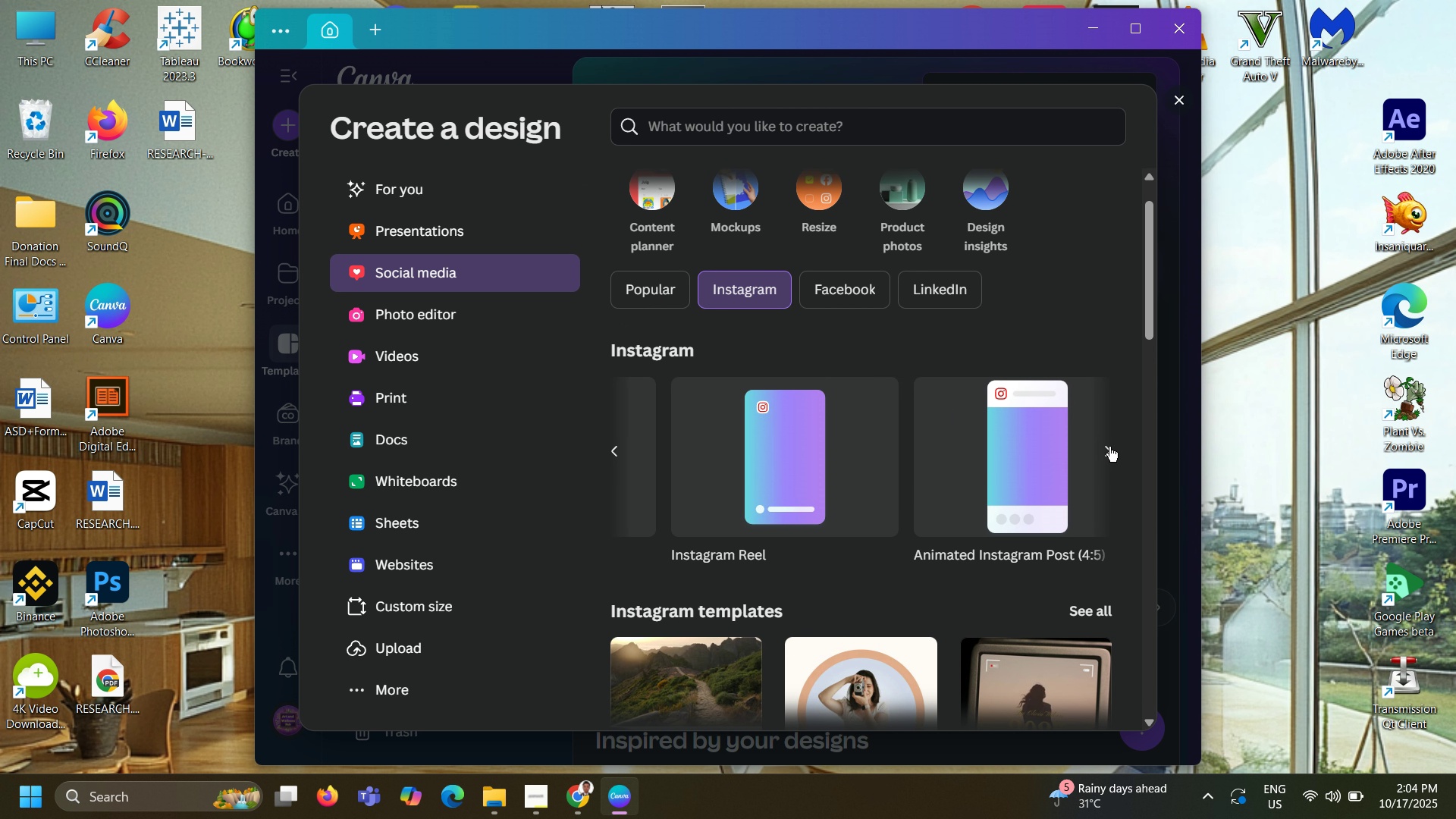 
left_click([1109, 447])
 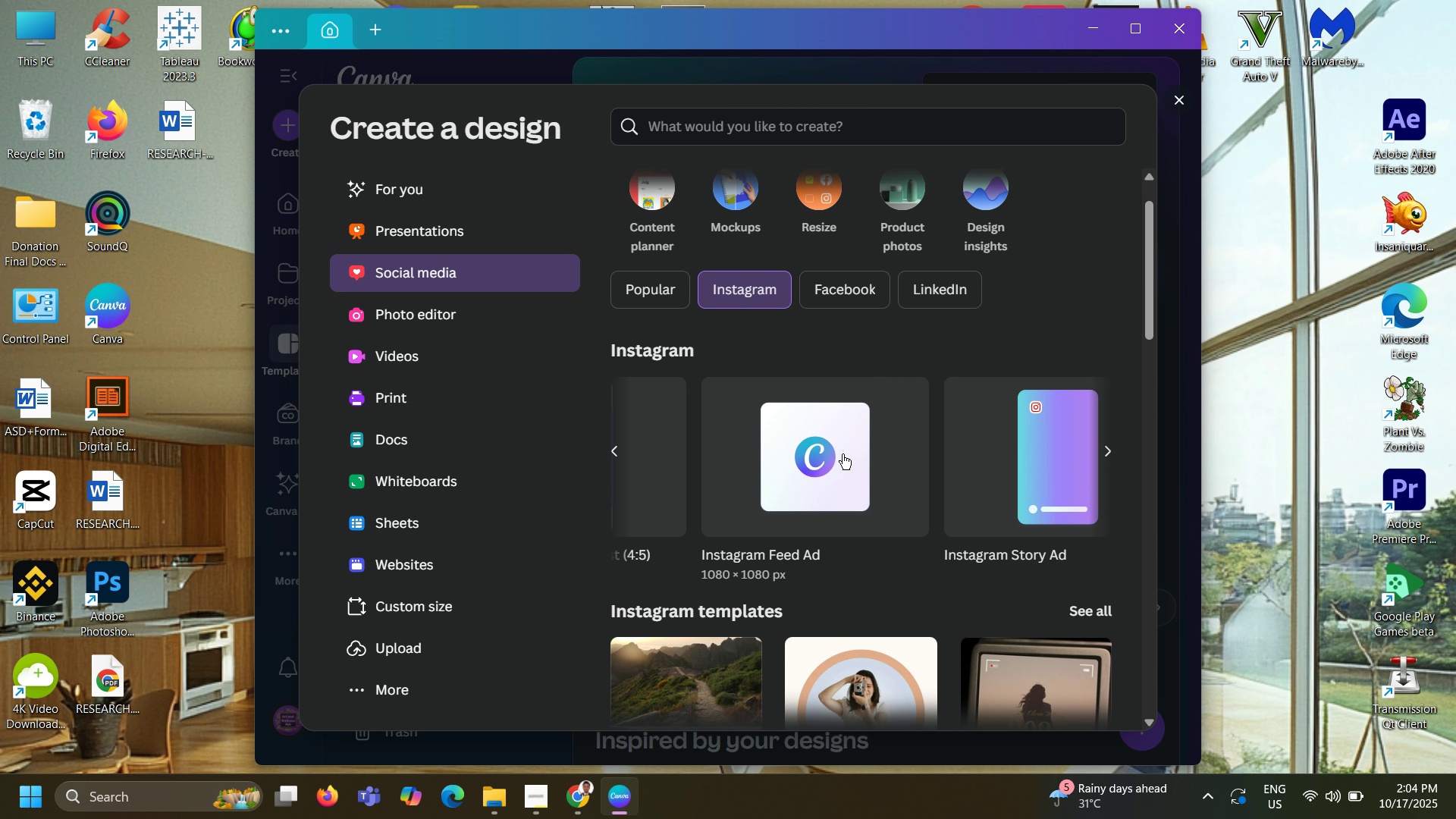 
left_click([843, 454])
 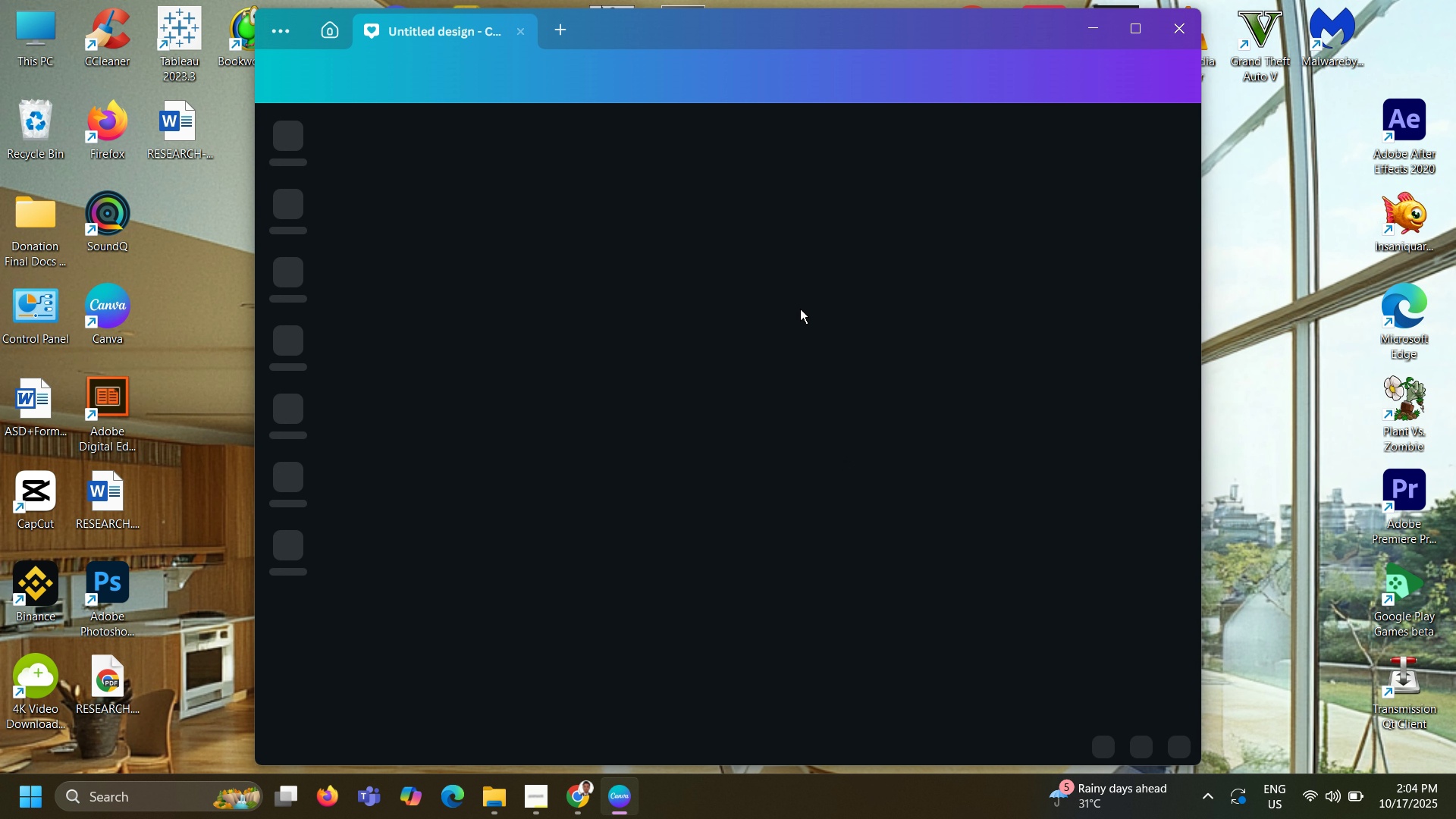 
wait(5.93)
 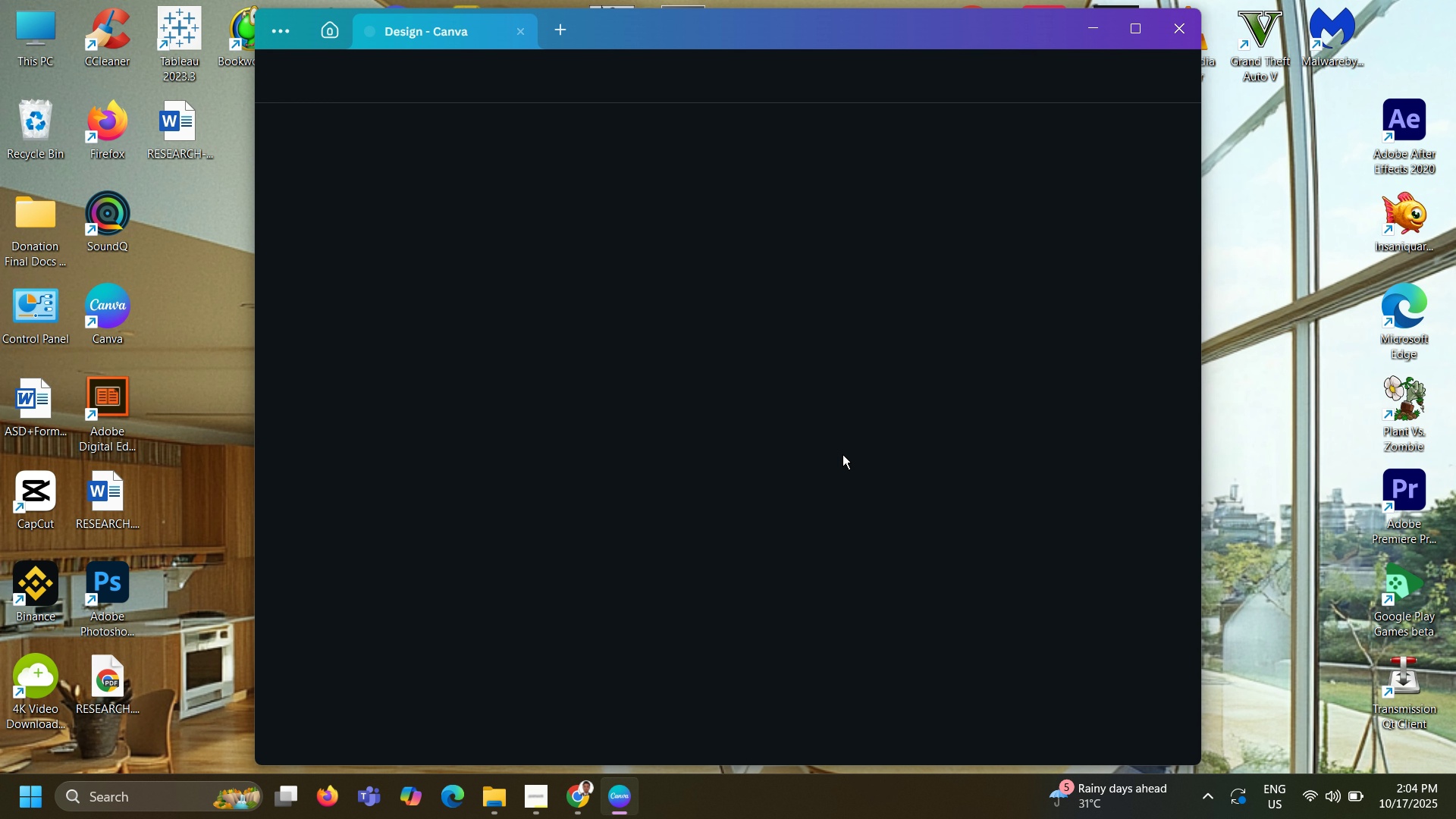 
left_click([1142, 19])
 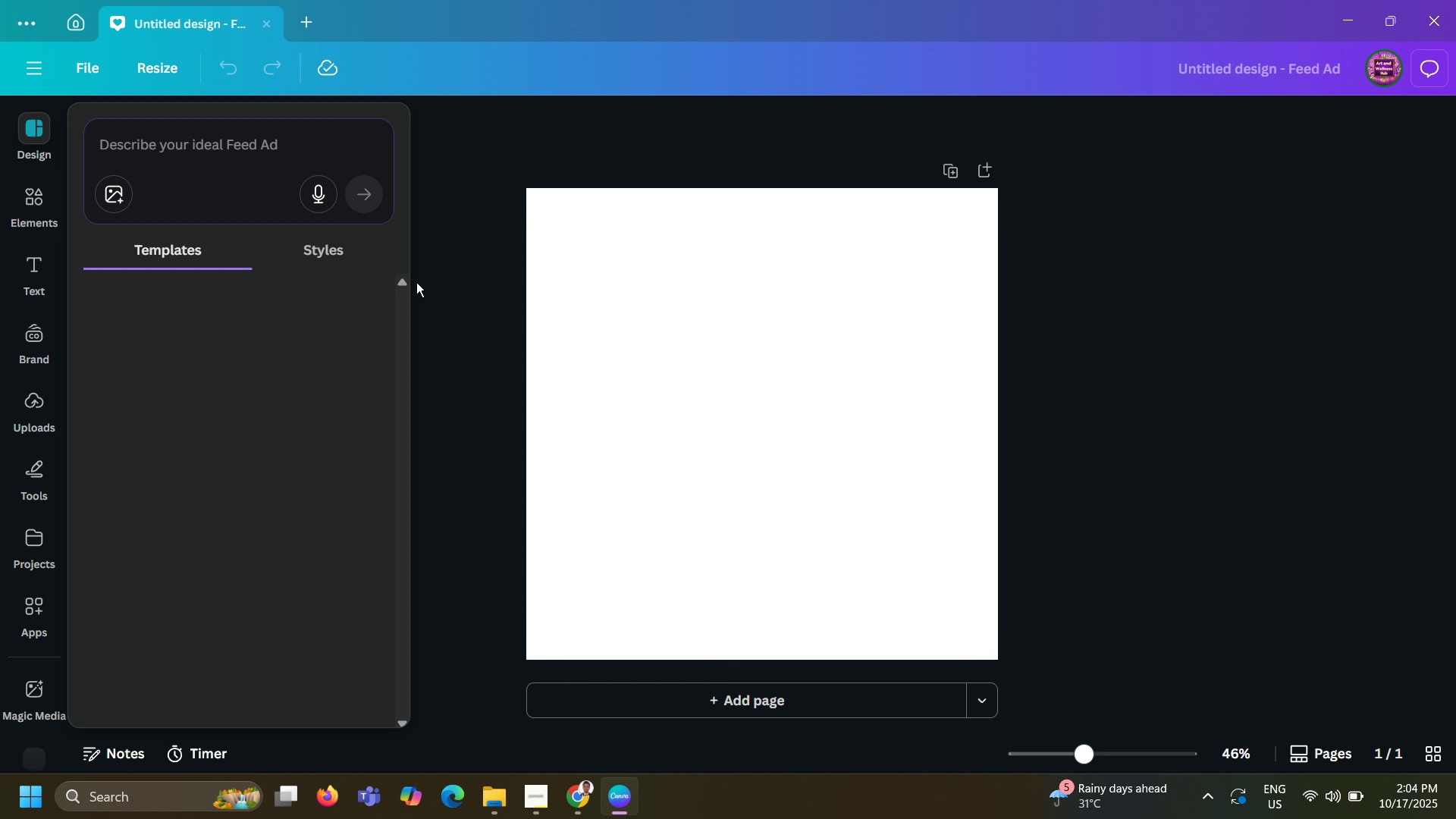 
wait(7.5)
 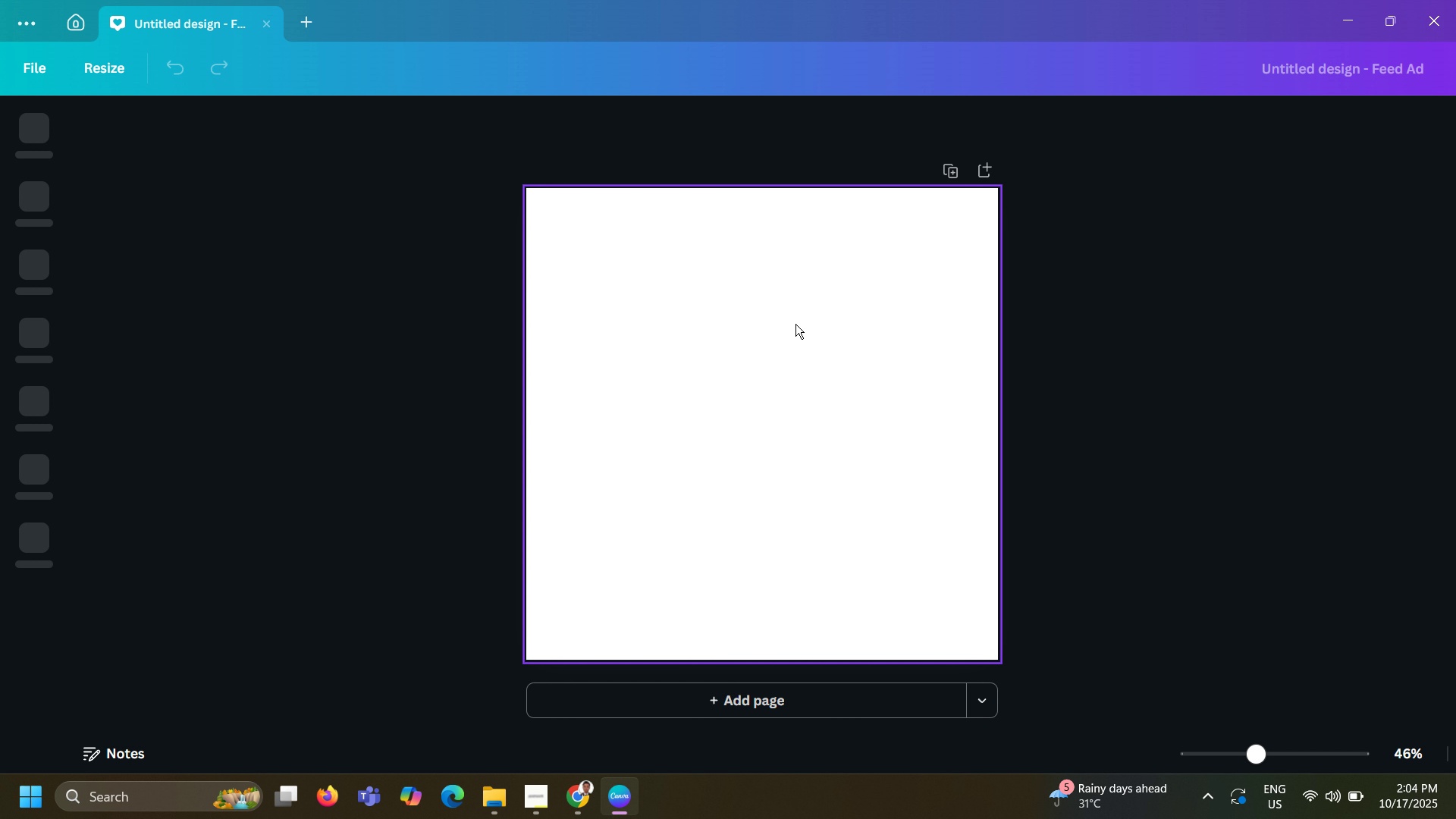 
left_click([38, 416])
 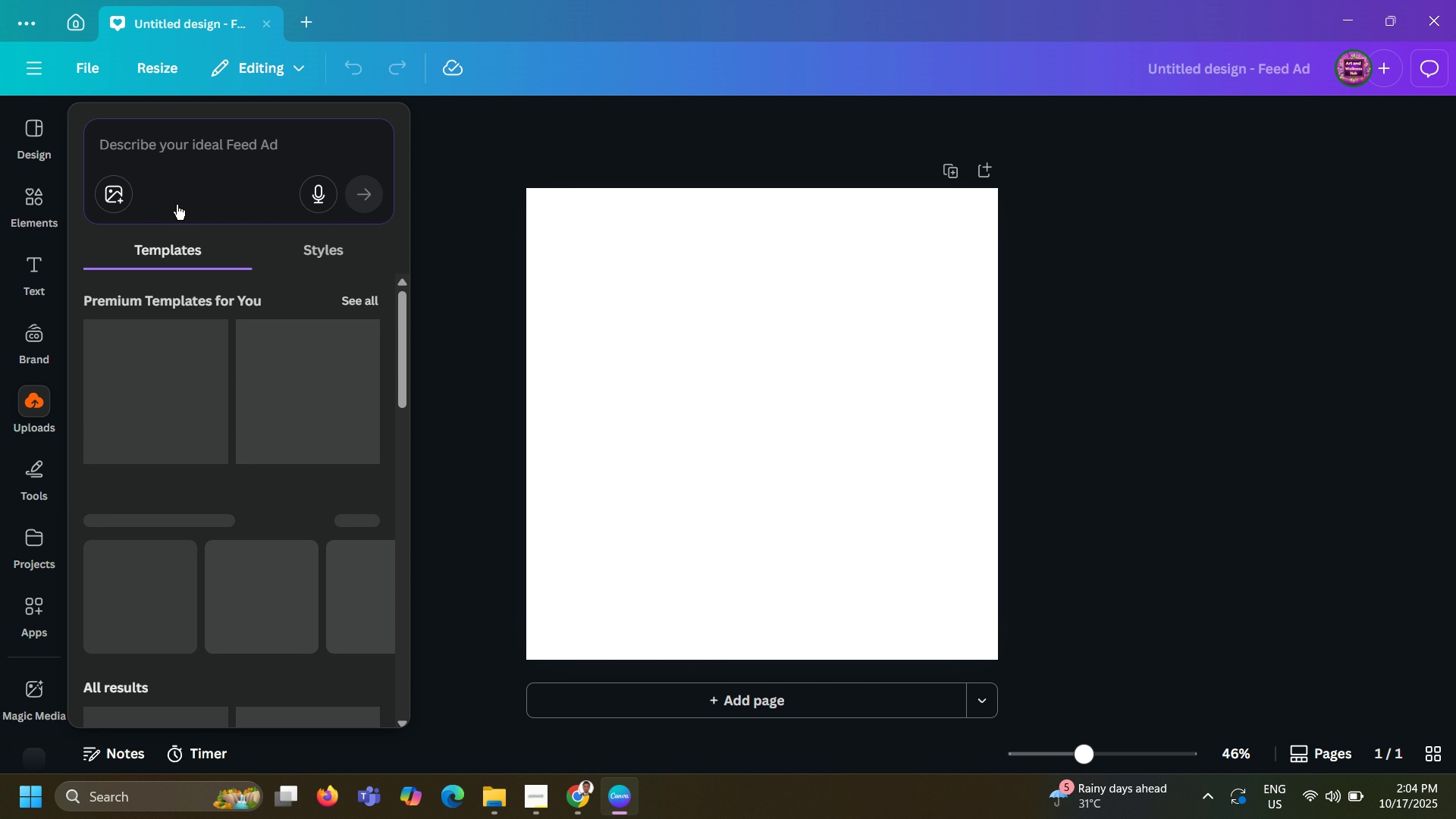 
mouse_move([158, 237])
 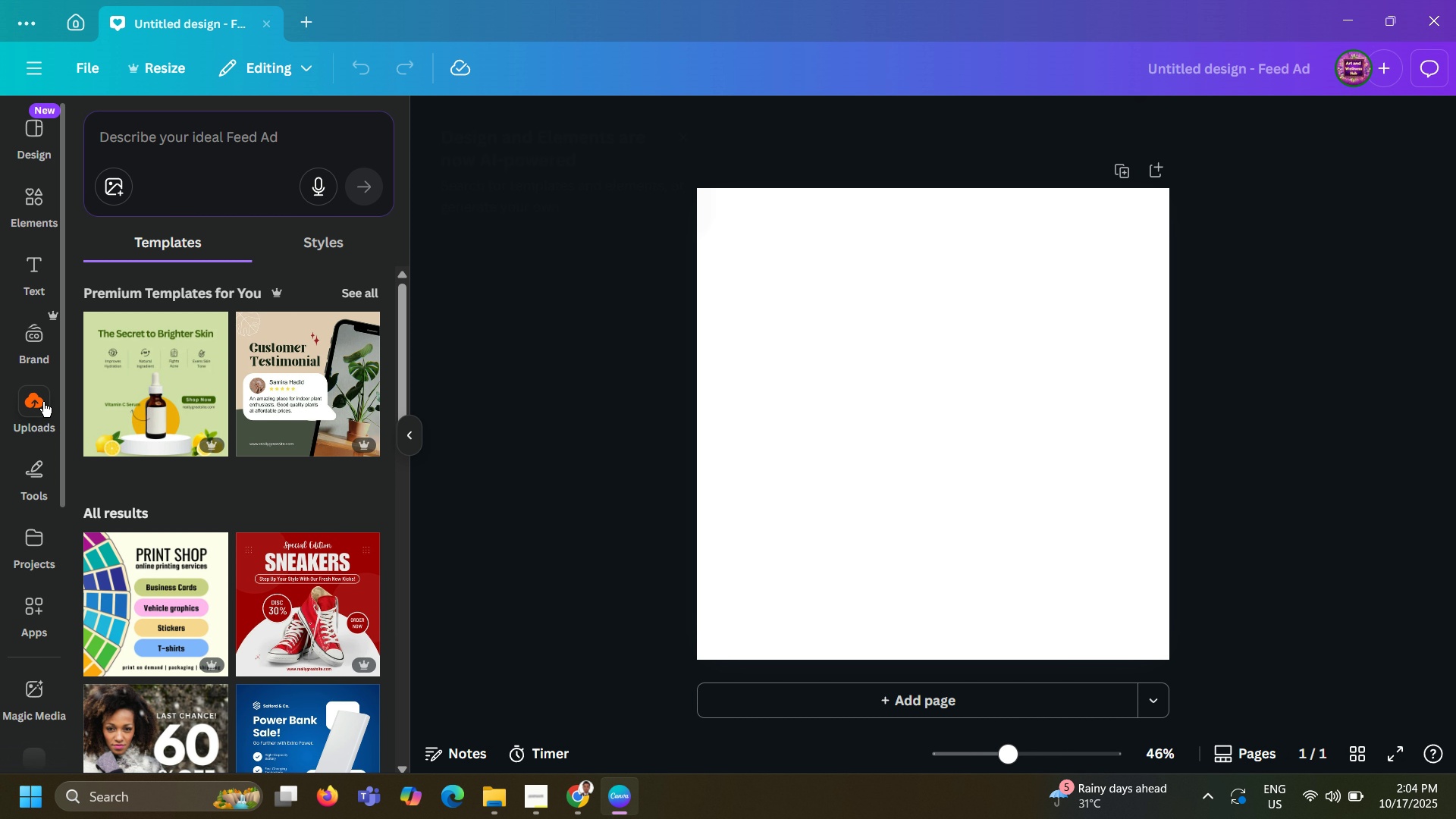 
left_click([43, 402])
 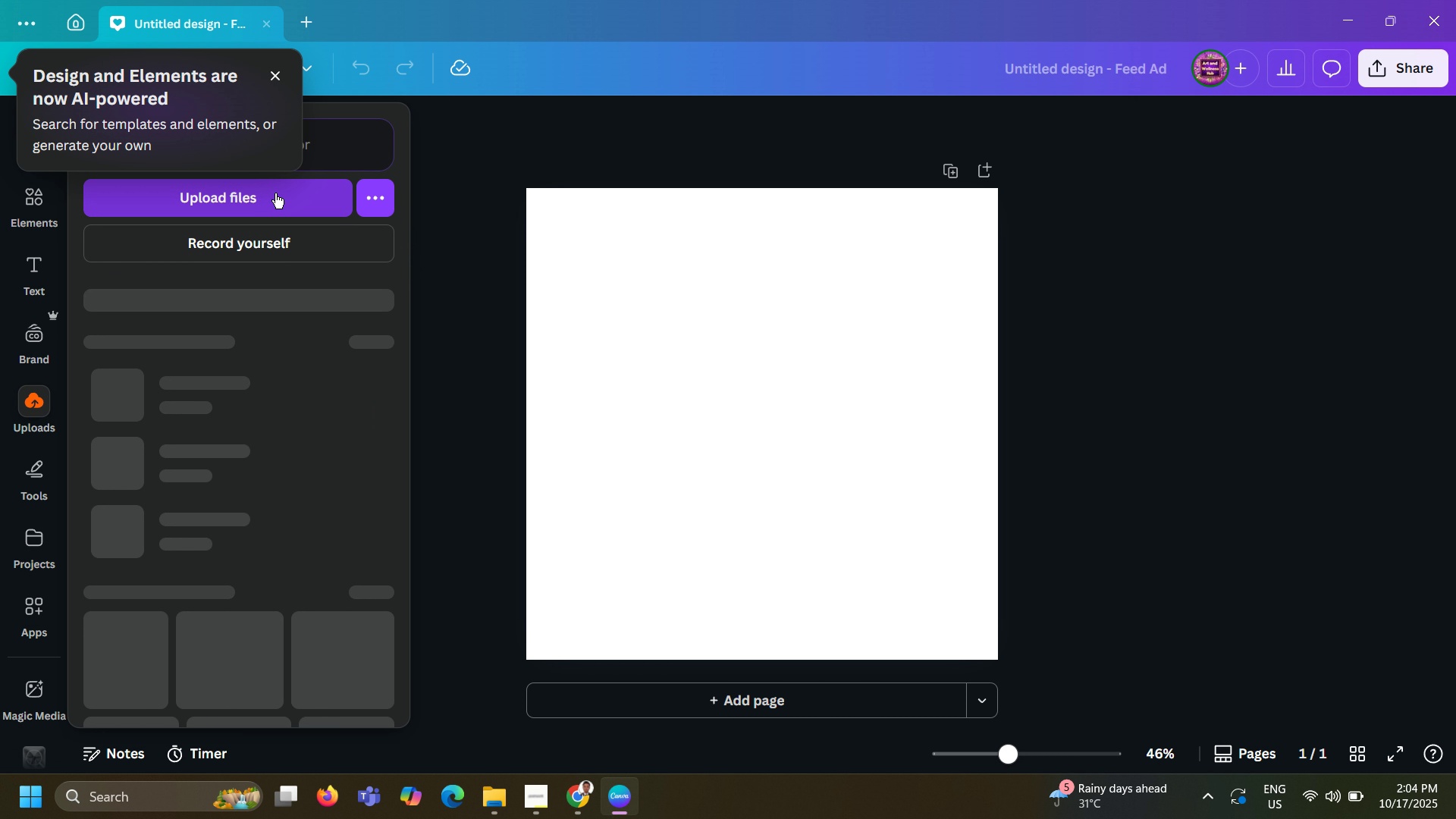 
left_click([275, 198])
 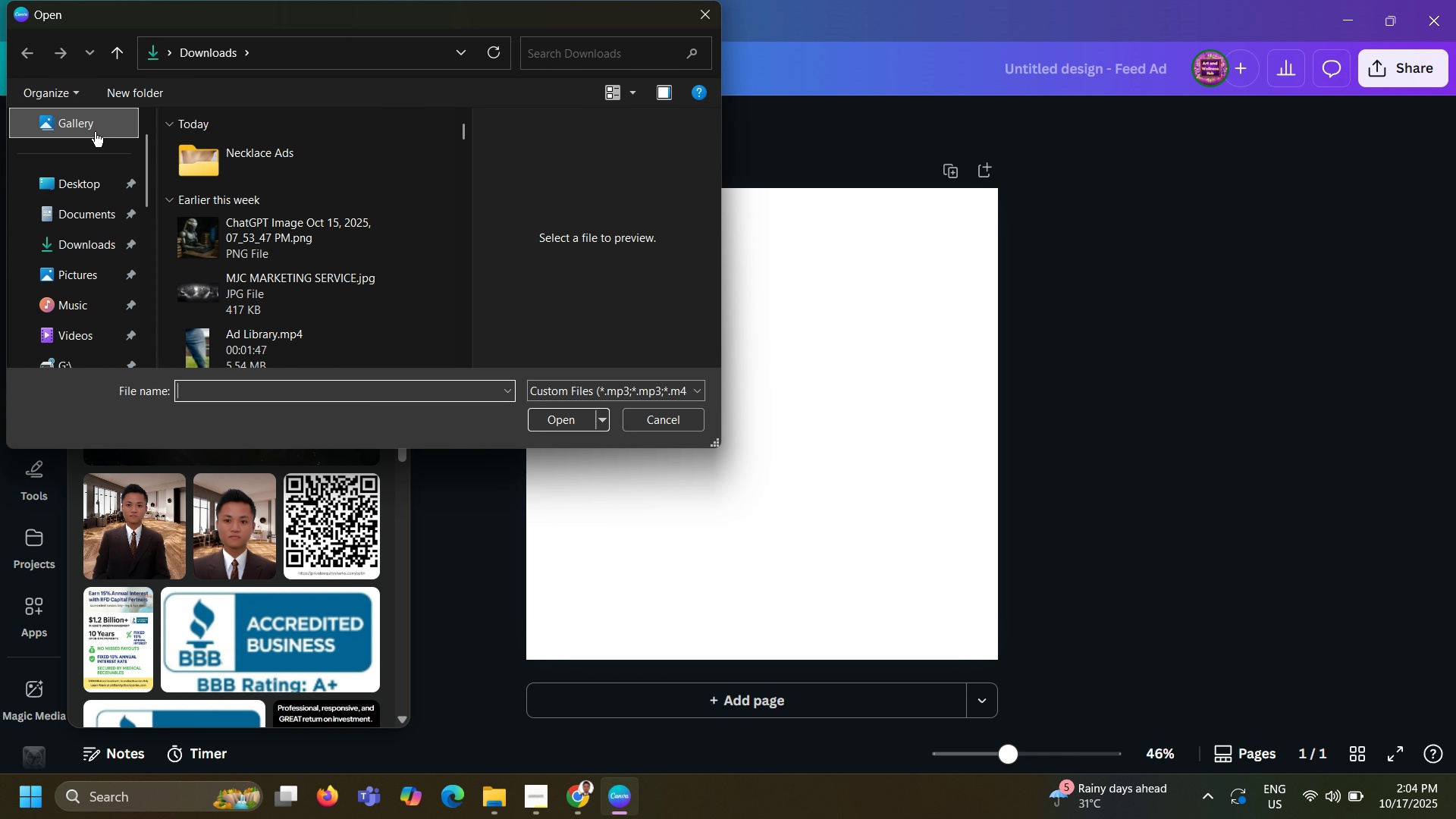 
double_click([247, 162])
 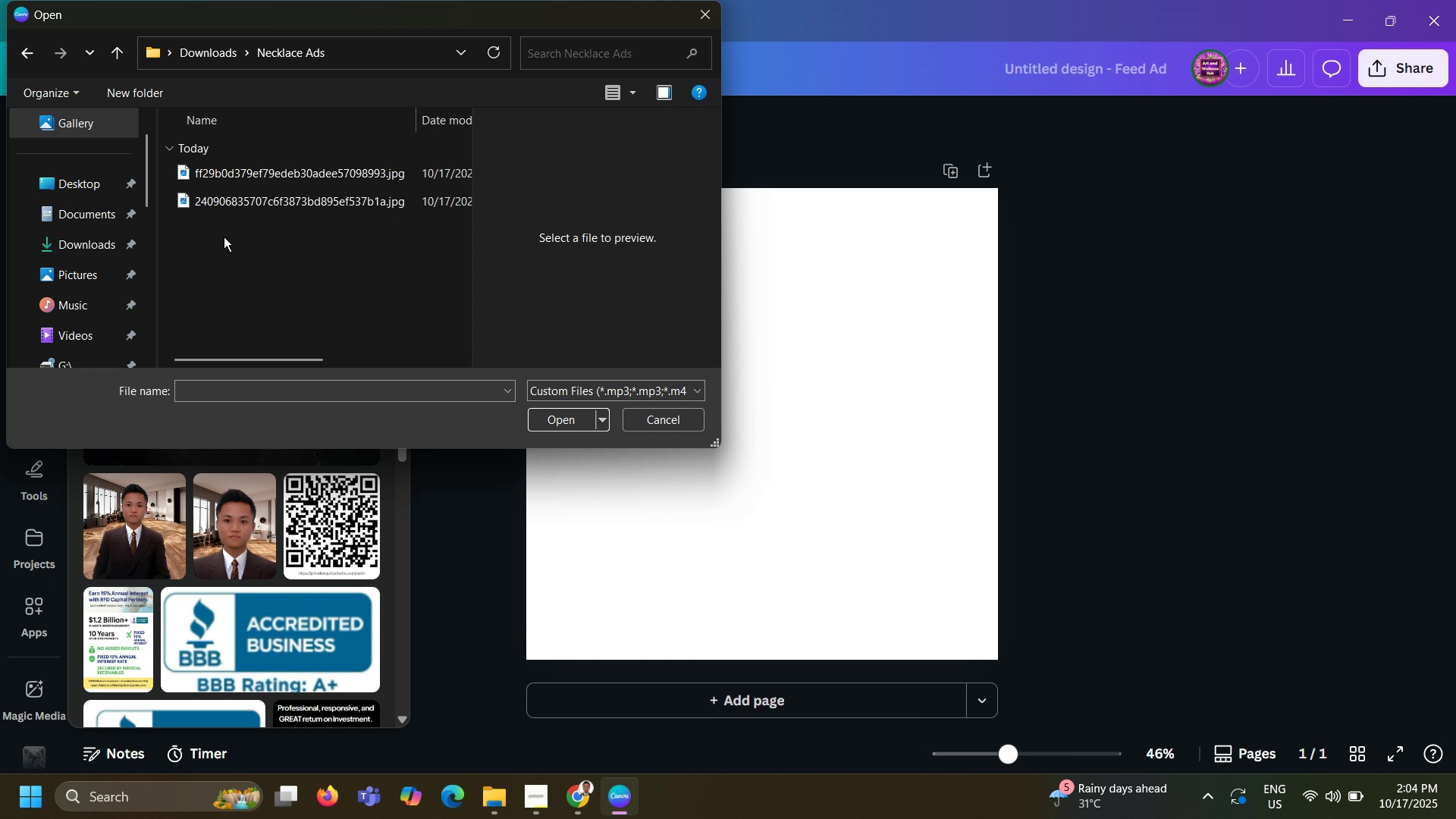 
left_click_drag(start_coordinate=[224, 237], to_coordinate=[254, 171])
 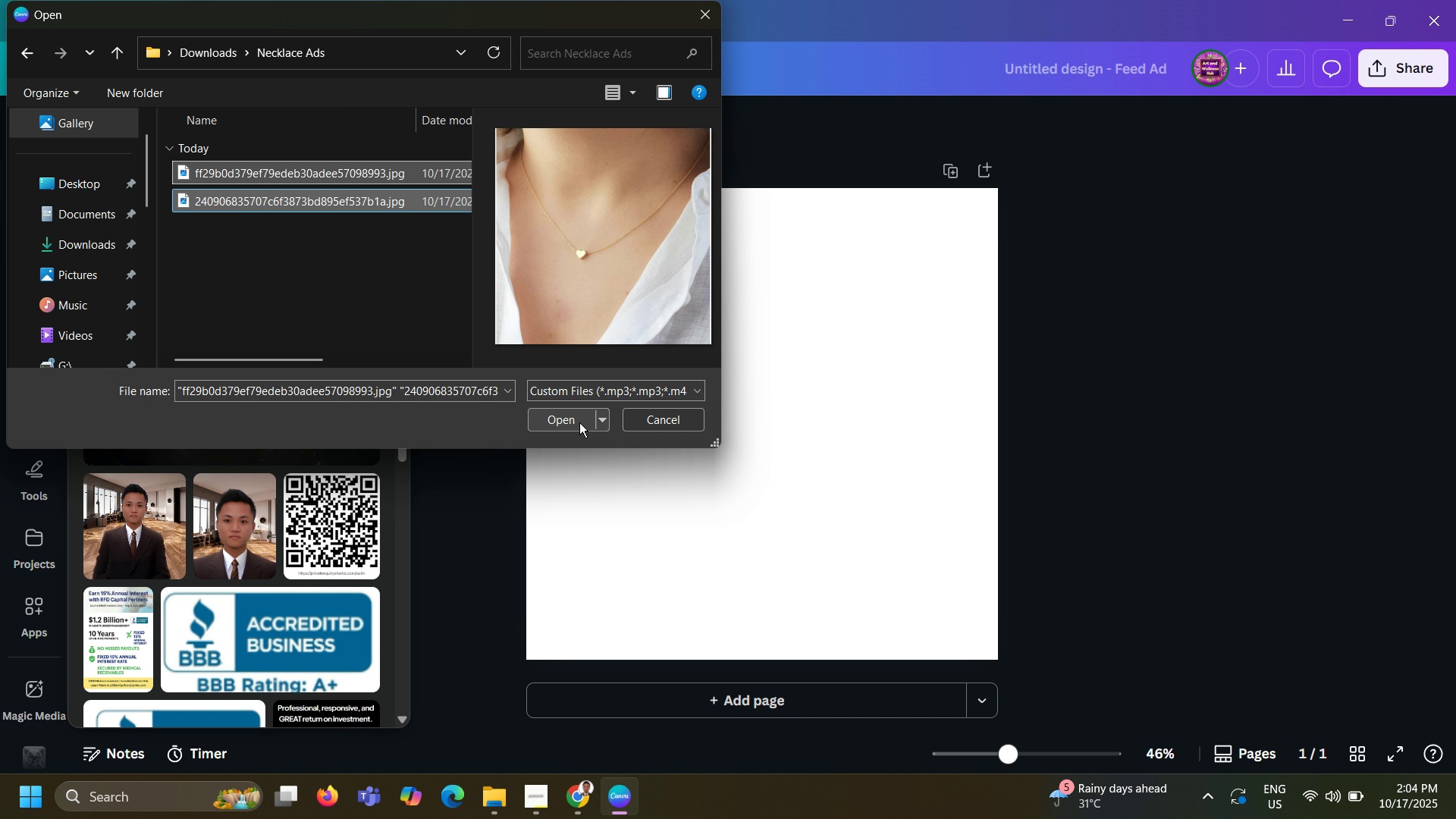 
left_click([579, 422])
 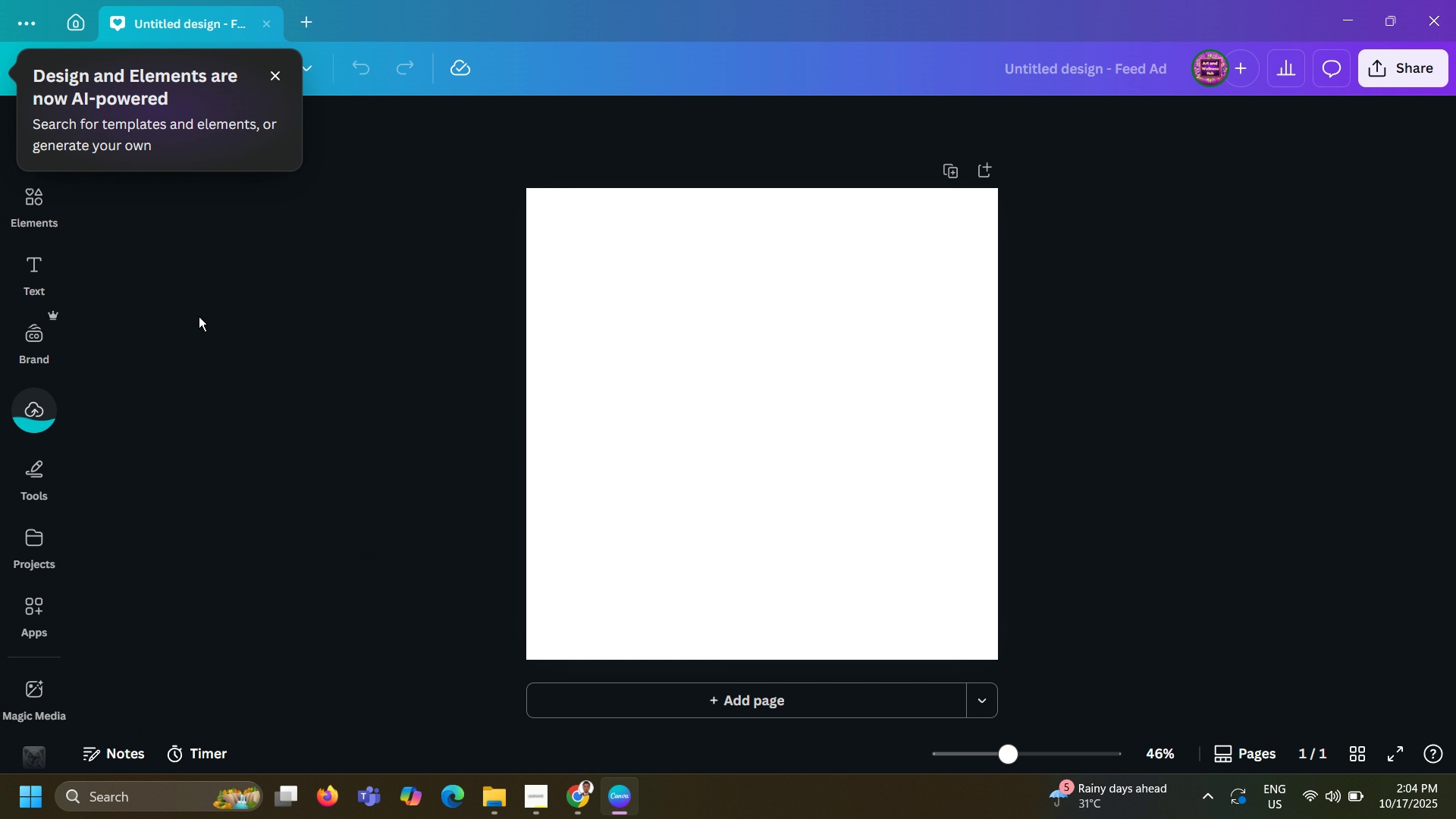 
left_click([36, 403])
 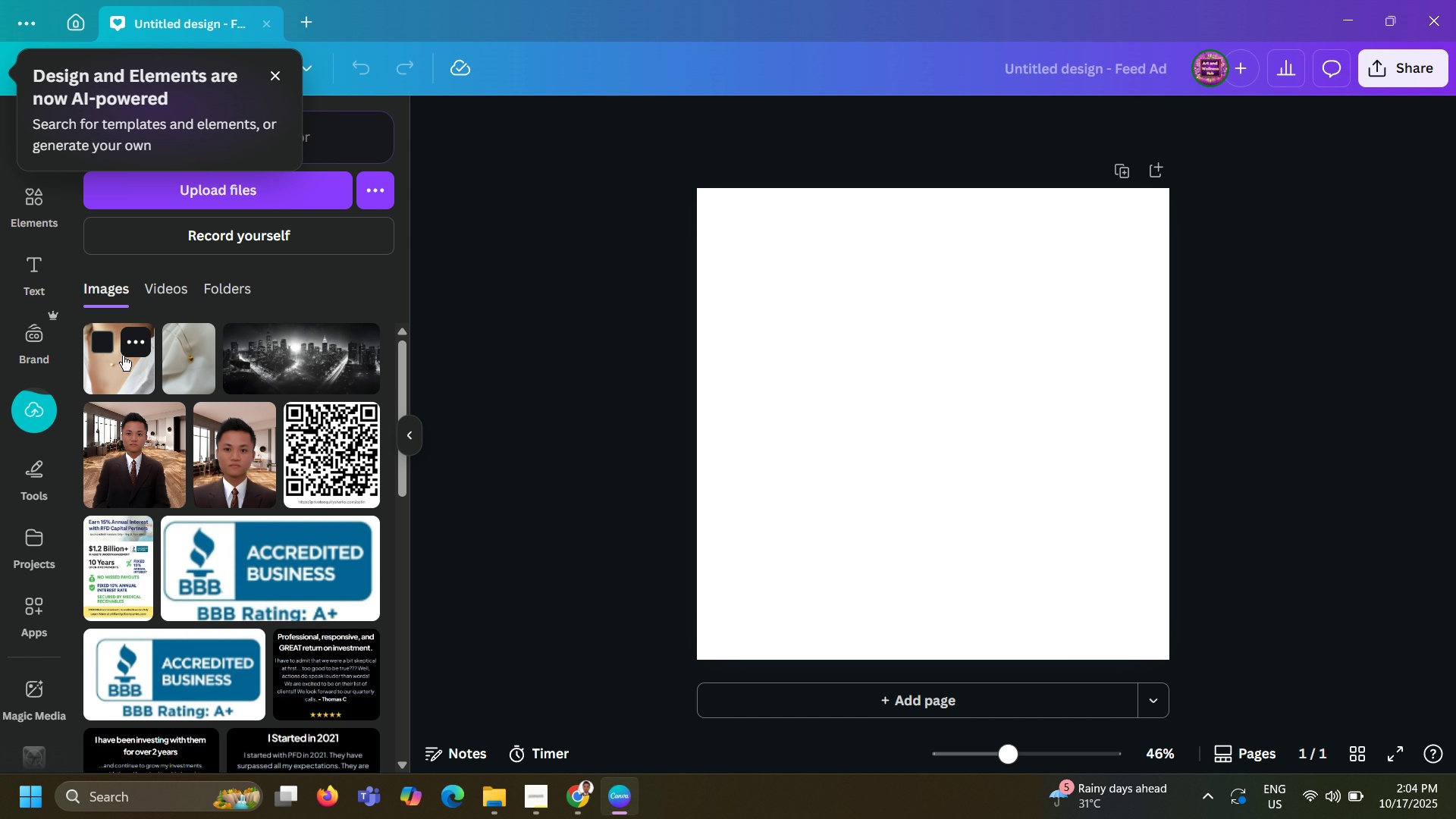 
left_click([127, 368])
 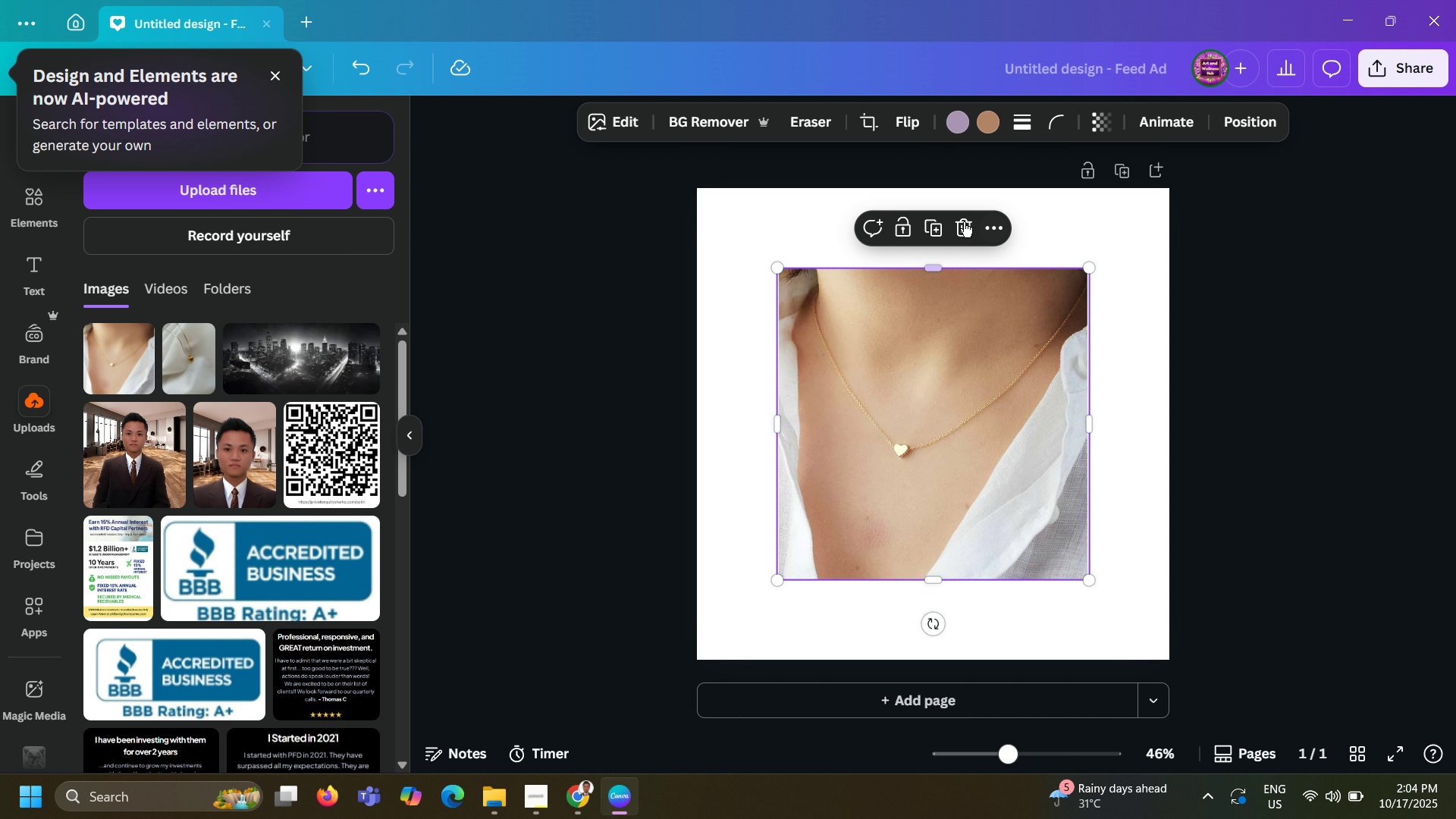 
left_click([928, 221])
 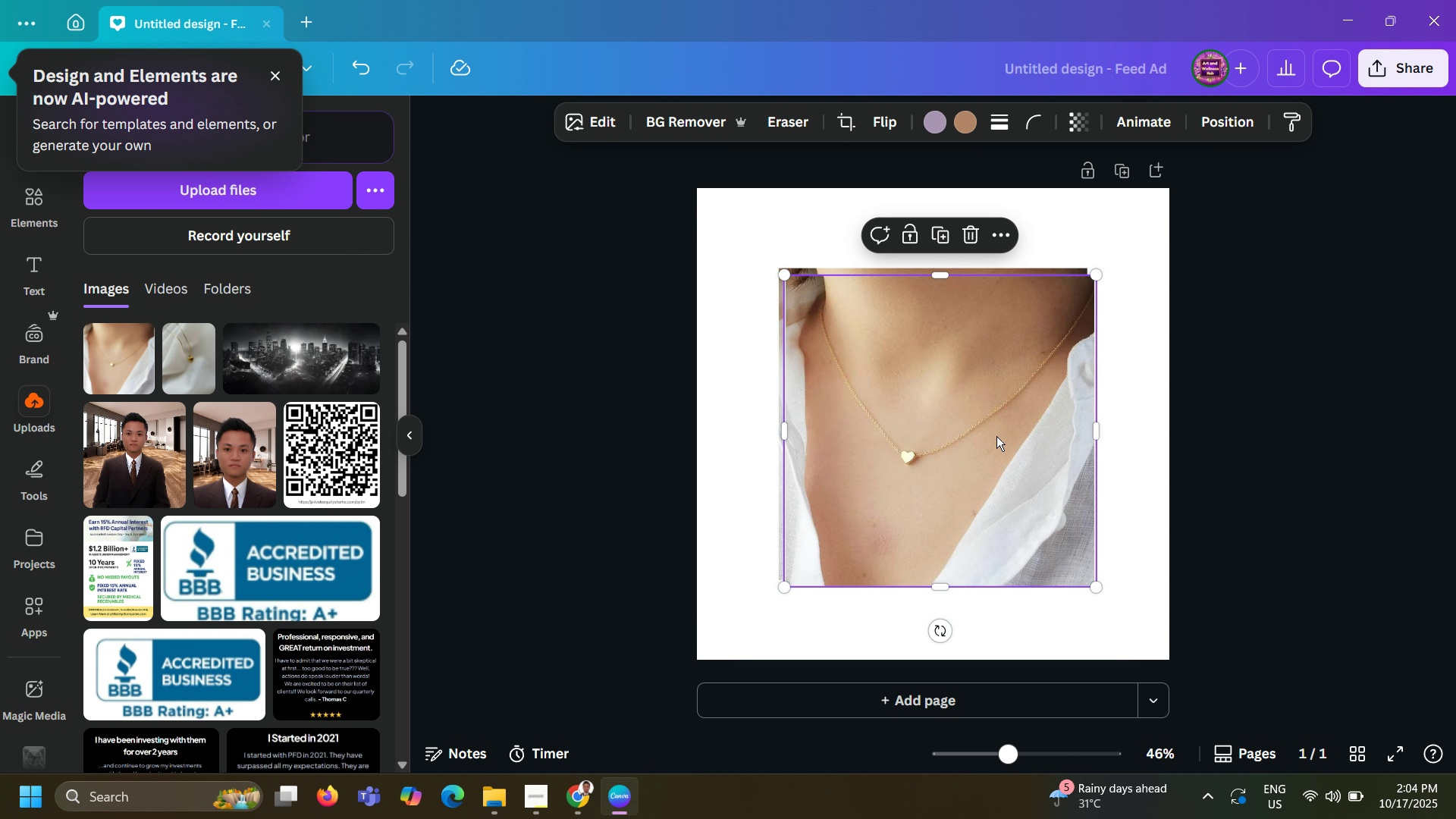 
left_click_drag(start_coordinate=[996, 435], to_coordinate=[1047, 490])
 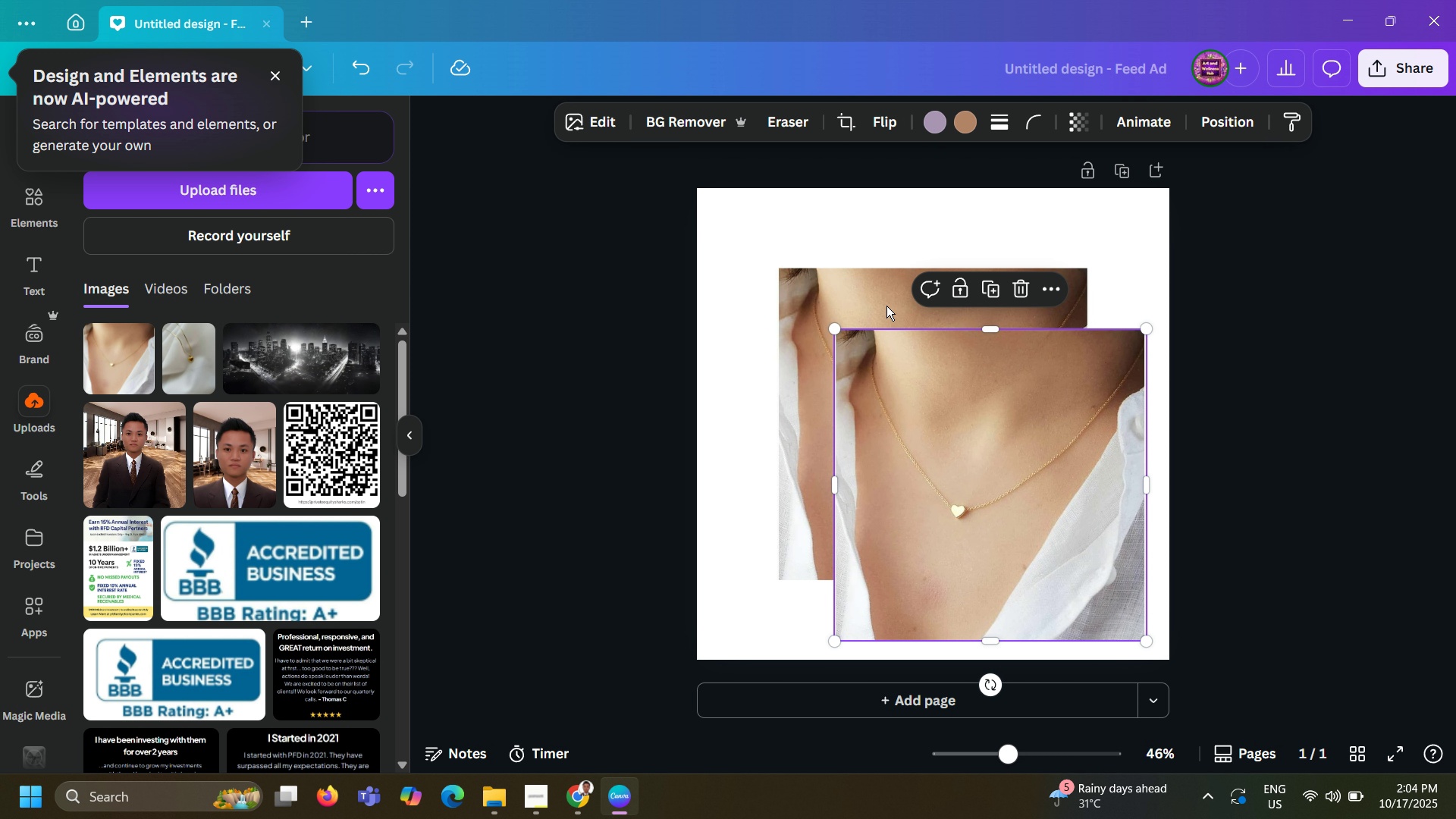 
left_click([861, 285])
 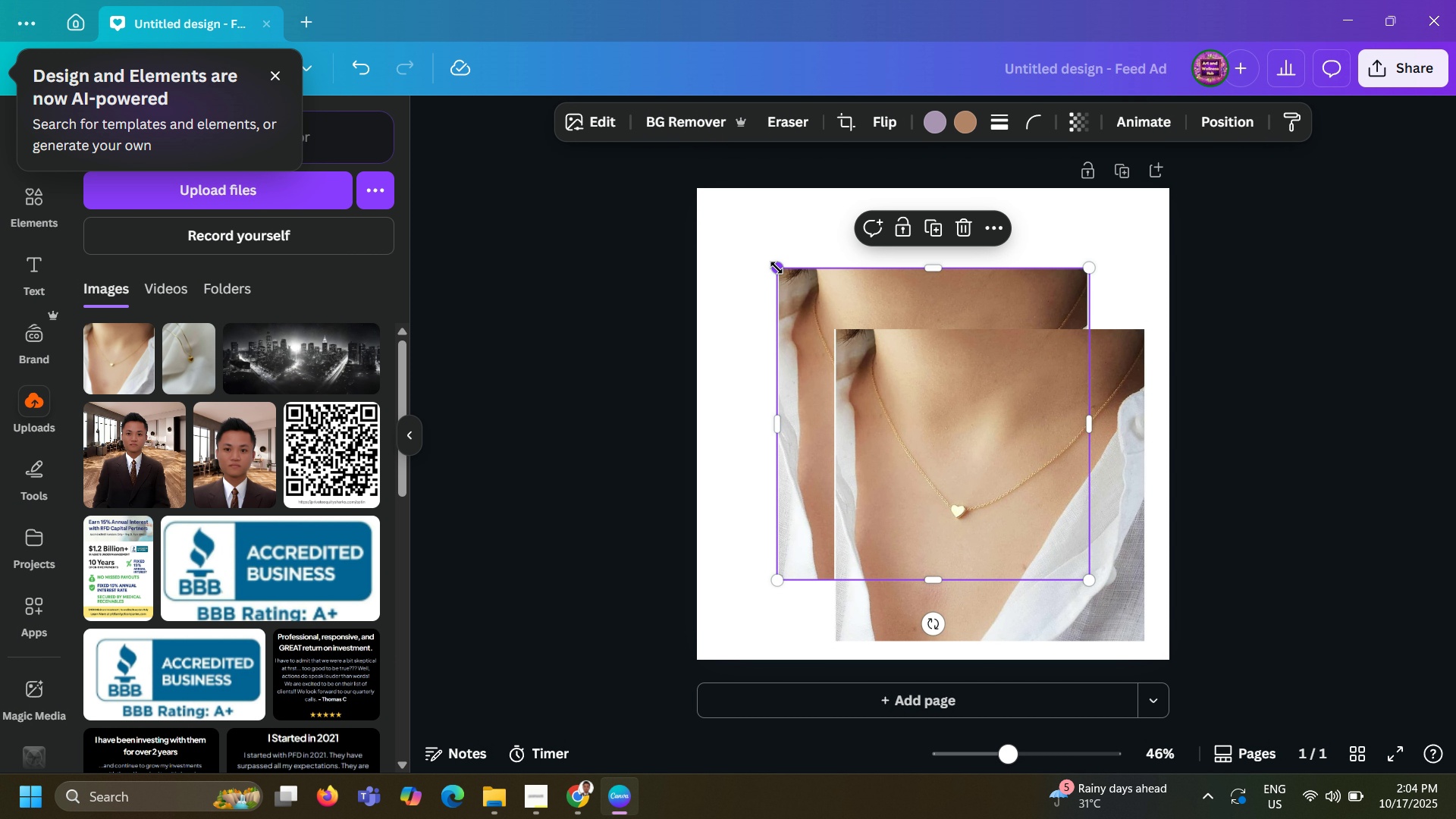 
left_click_drag(start_coordinate=[777, 268], to_coordinate=[686, 179])
 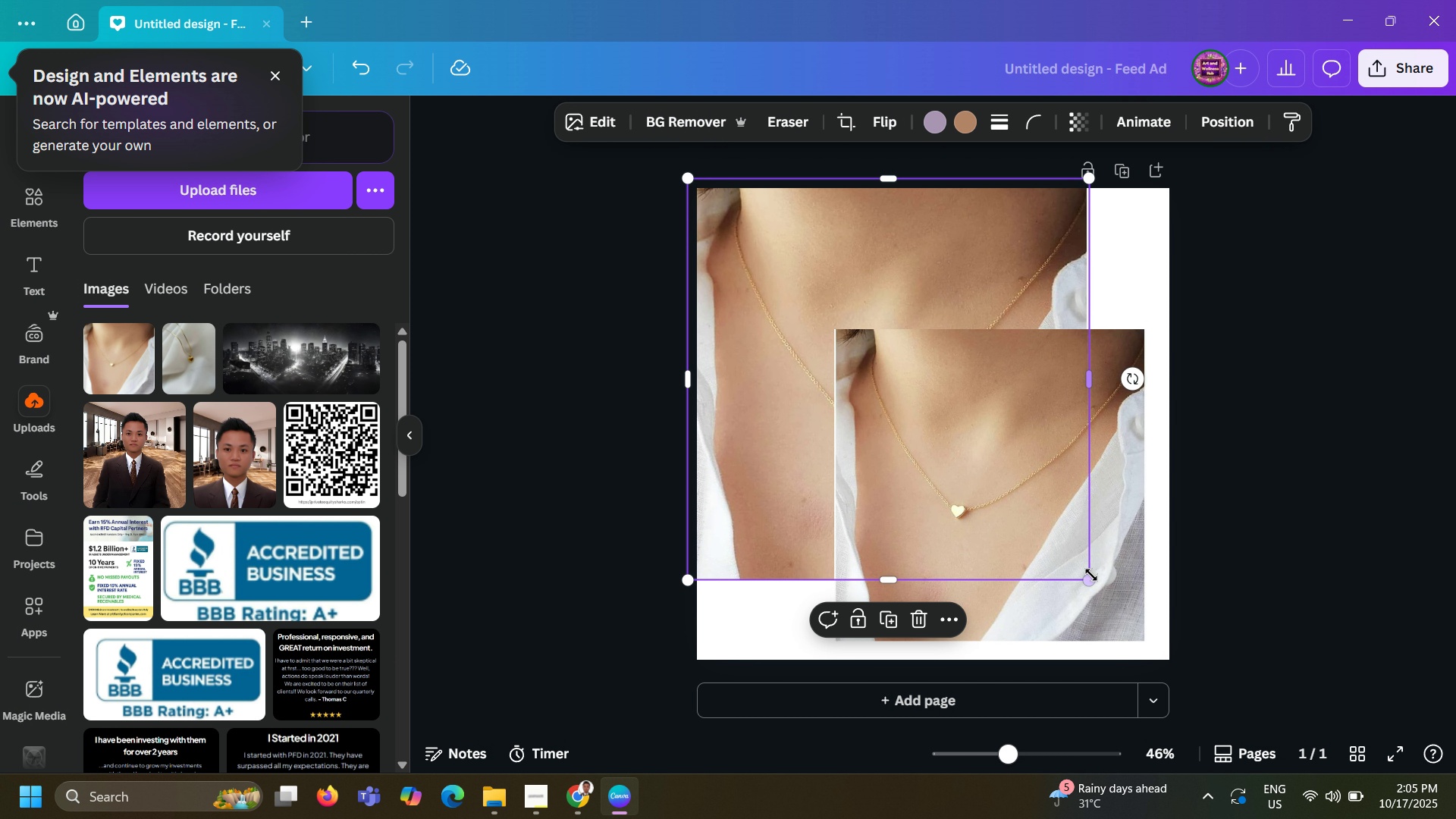 
left_click_drag(start_coordinate=[1093, 580], to_coordinate=[1241, 664])
 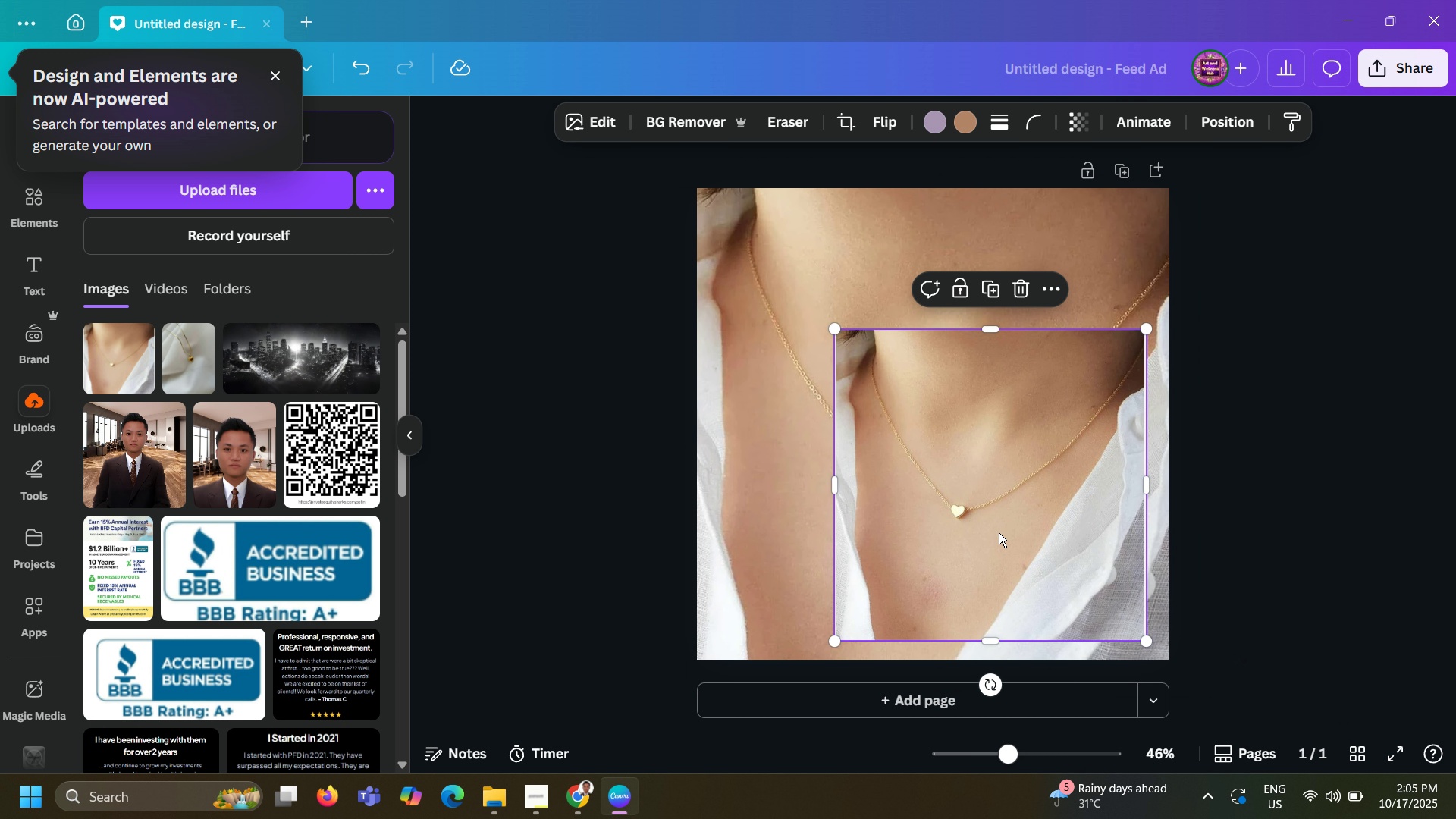 
left_click_drag(start_coordinate=[999, 532], to_coordinate=[930, 513])
 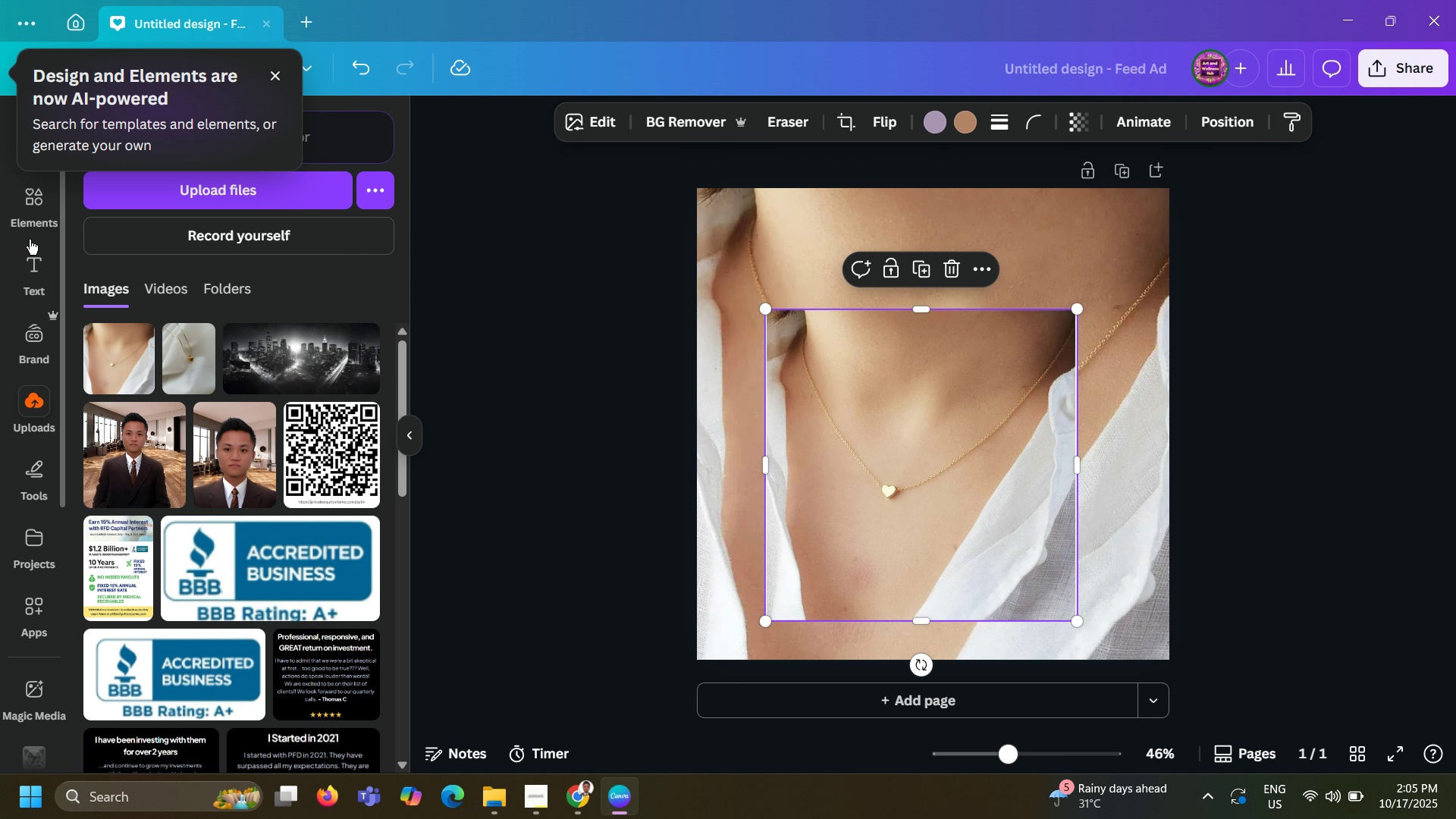 
left_click([40, 192])
 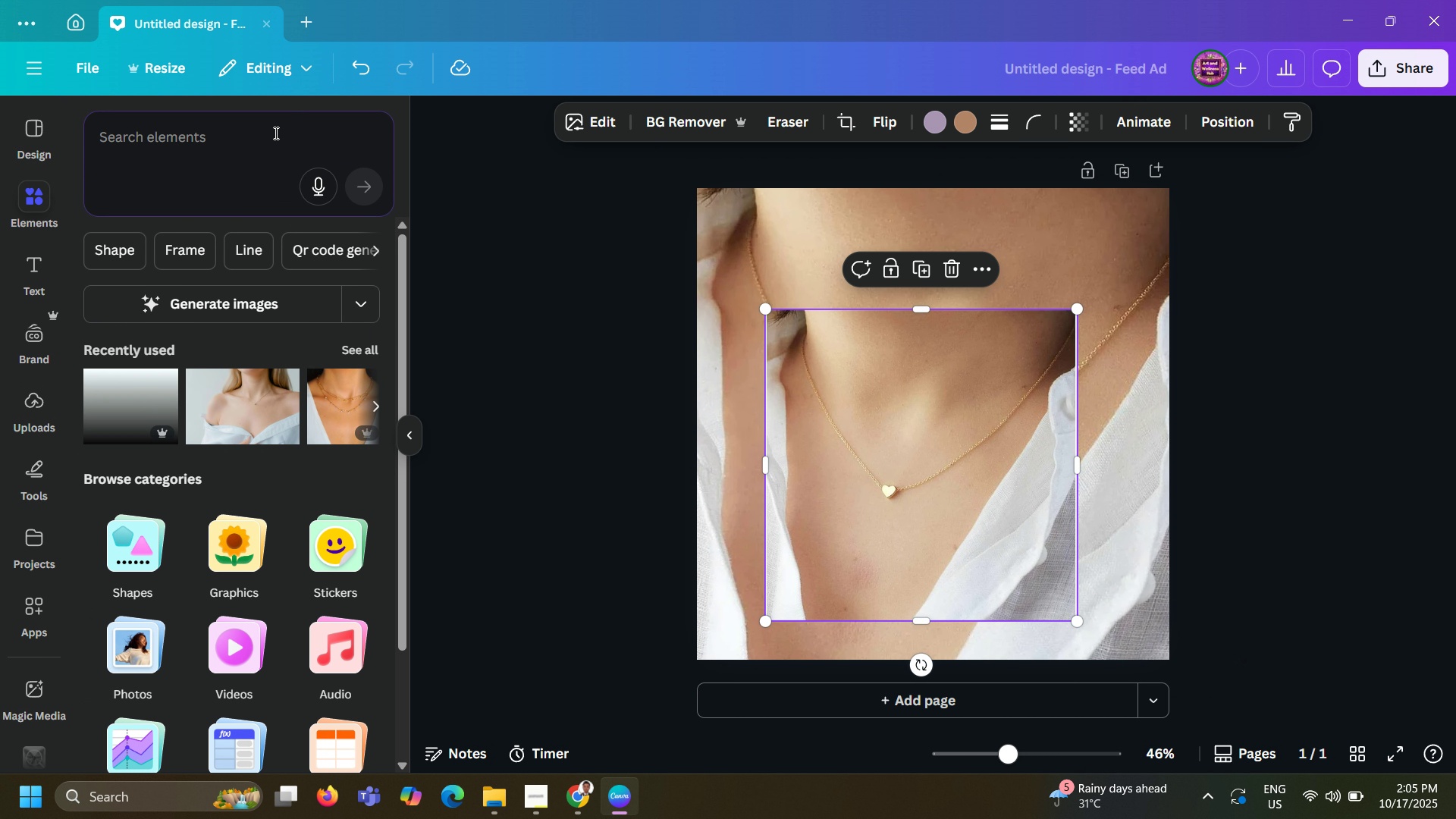 
double_click([273, 146])
 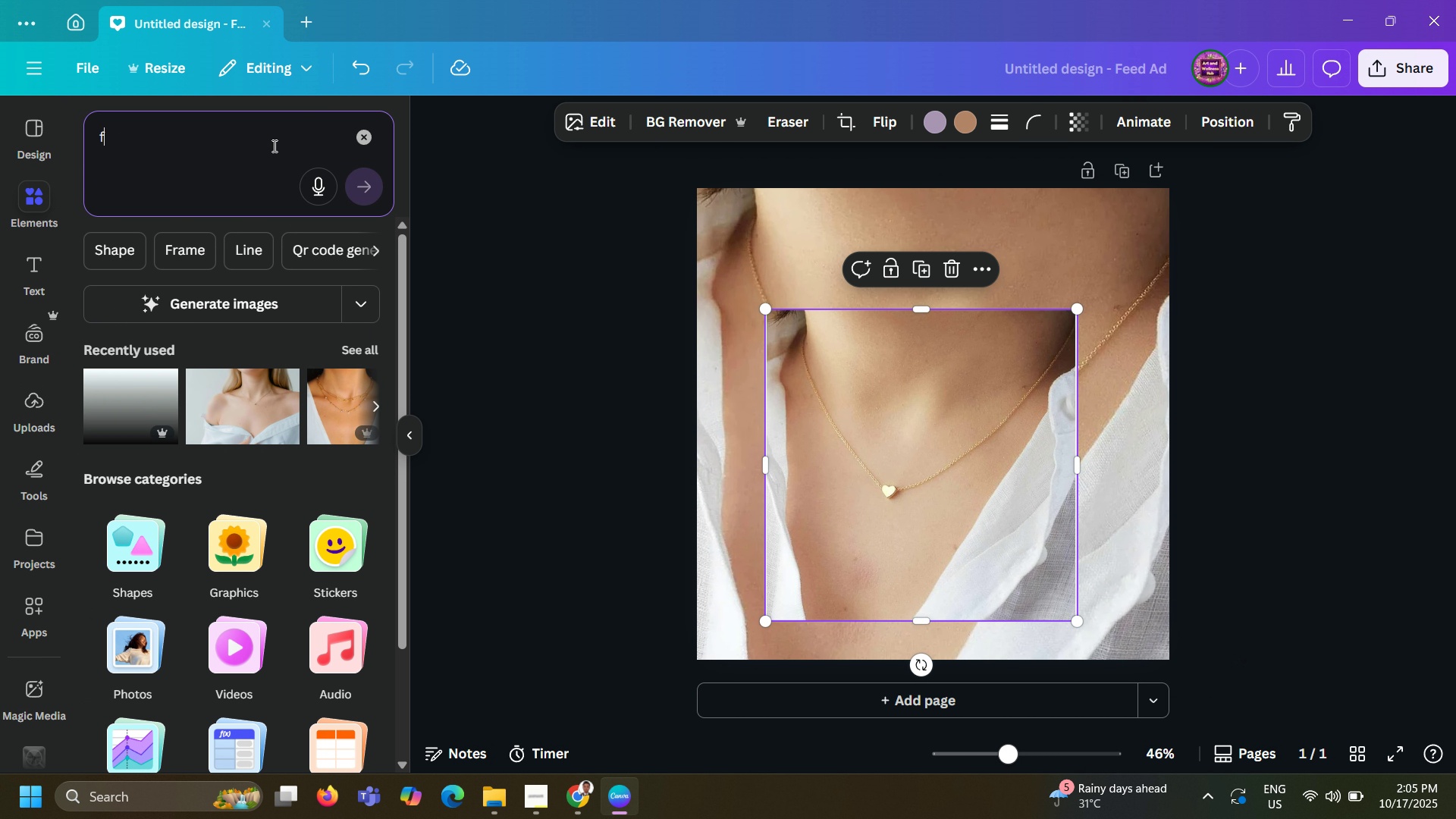 
type(frame)
 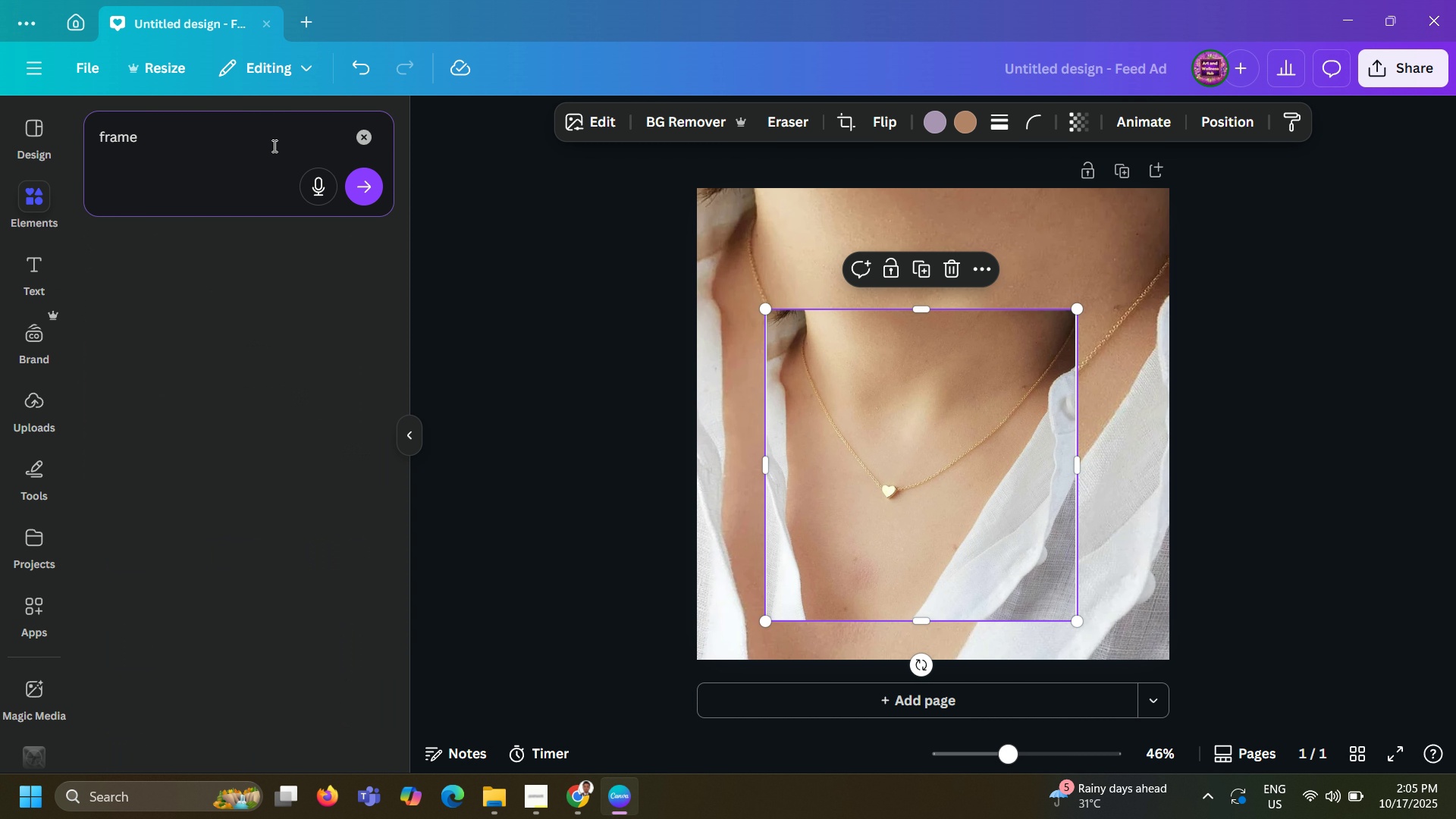 
key(Enter)
 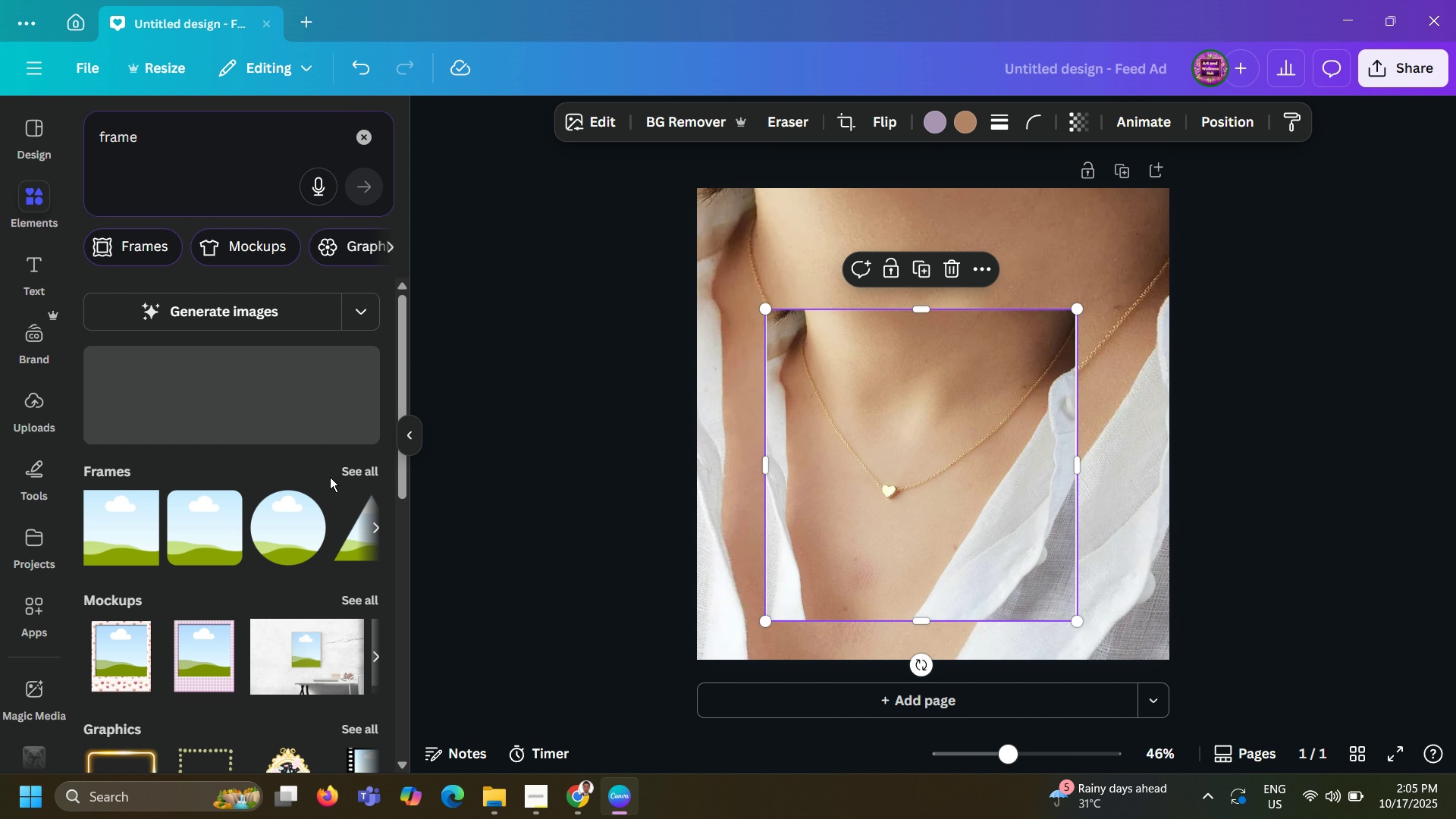 
left_click([349, 473])
 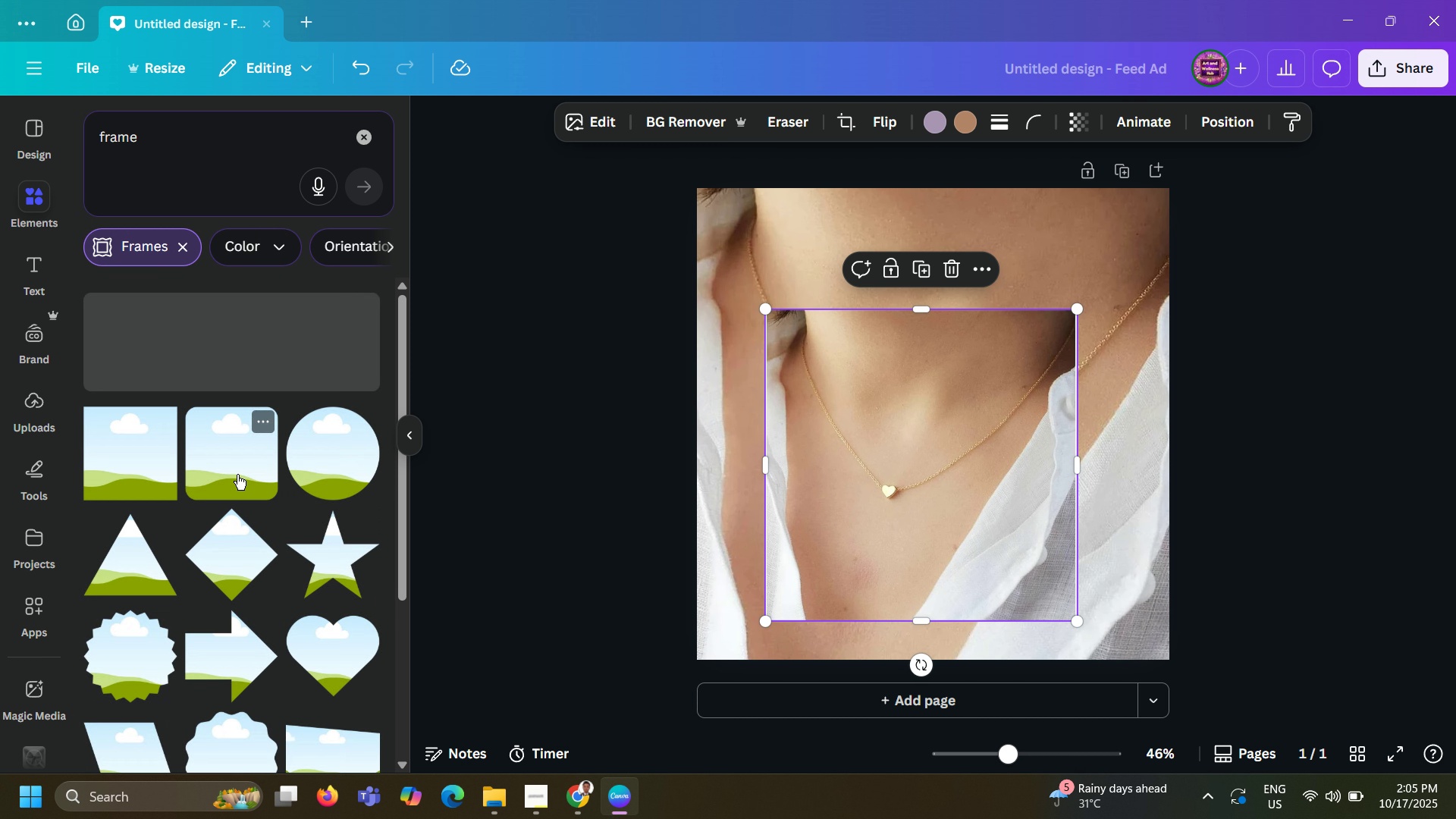 
scroll: coordinate [237, 475], scroll_direction: down, amount: 18.0
 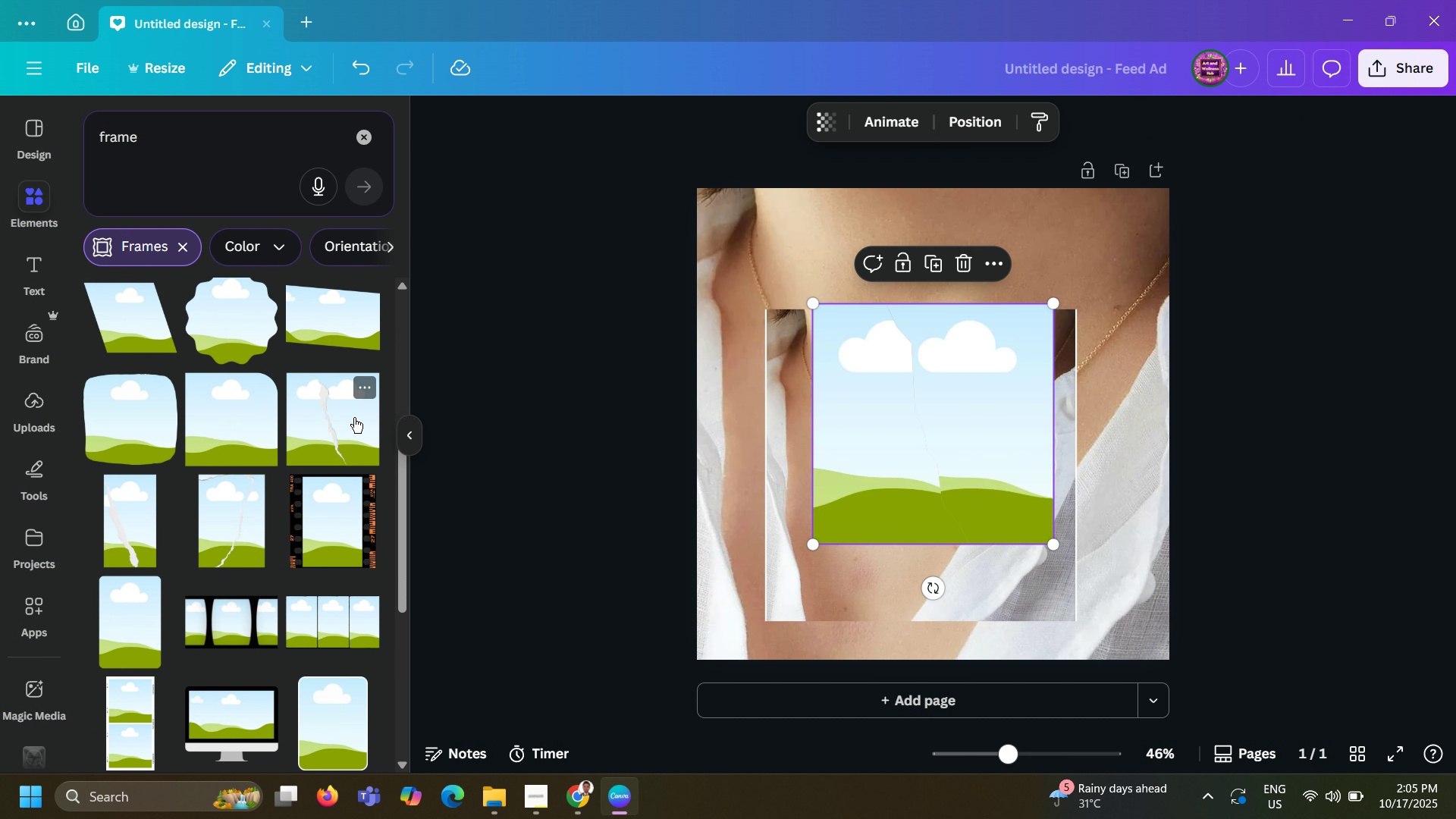 
left_click([354, 418])
 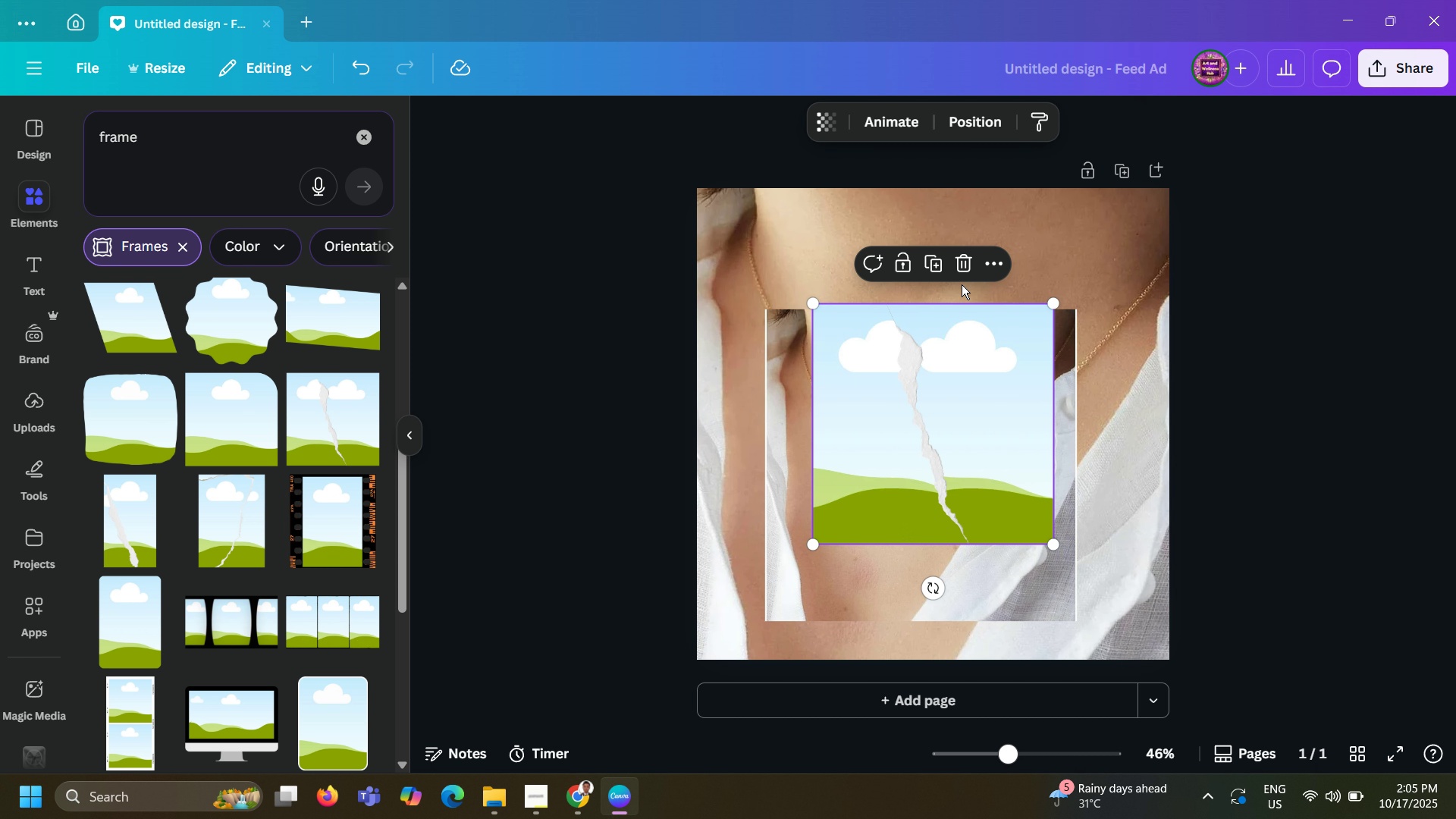 
left_click([952, 259])
 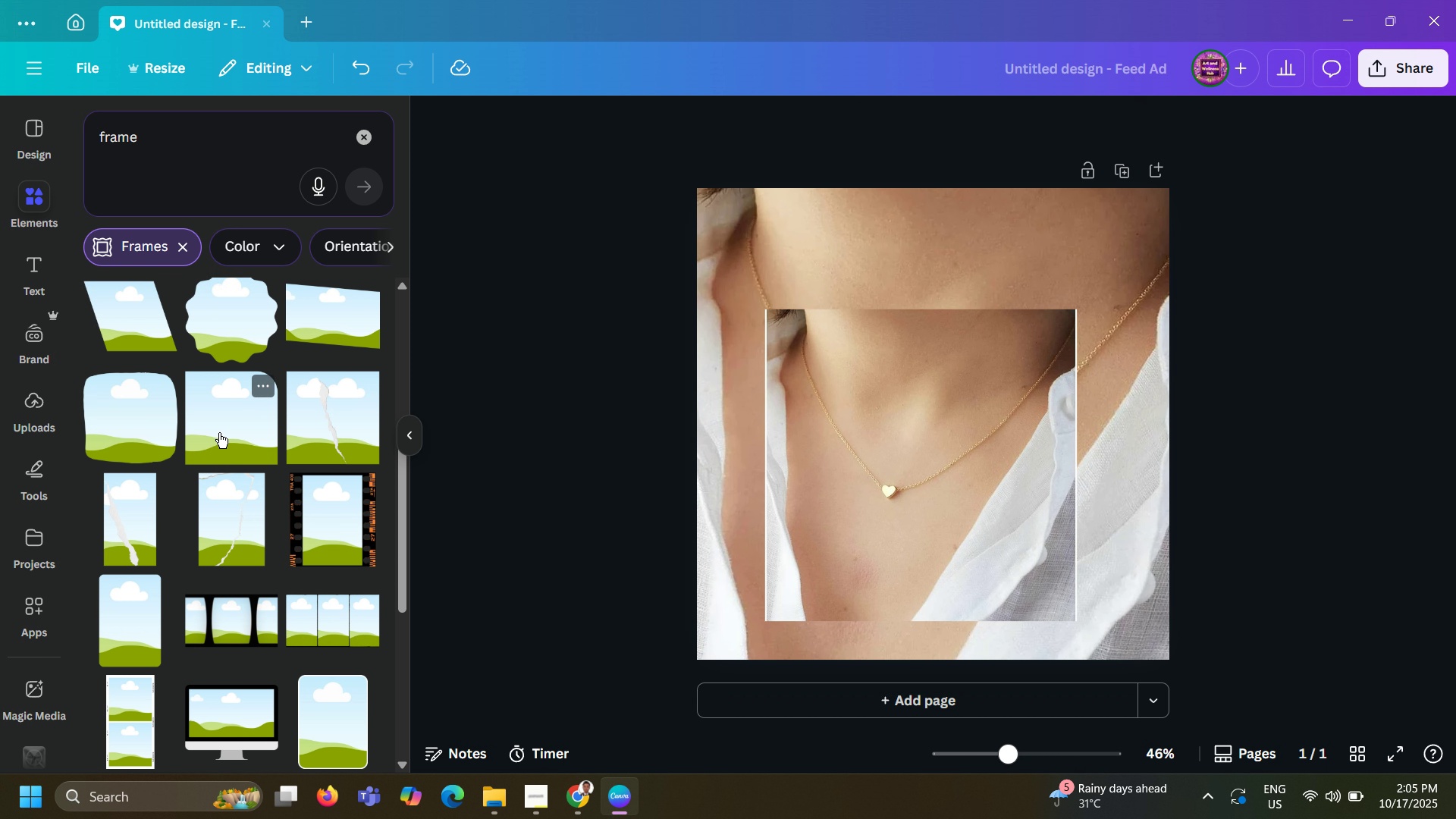 
scroll: coordinate [219, 433], scroll_direction: down, amount: 17.0
 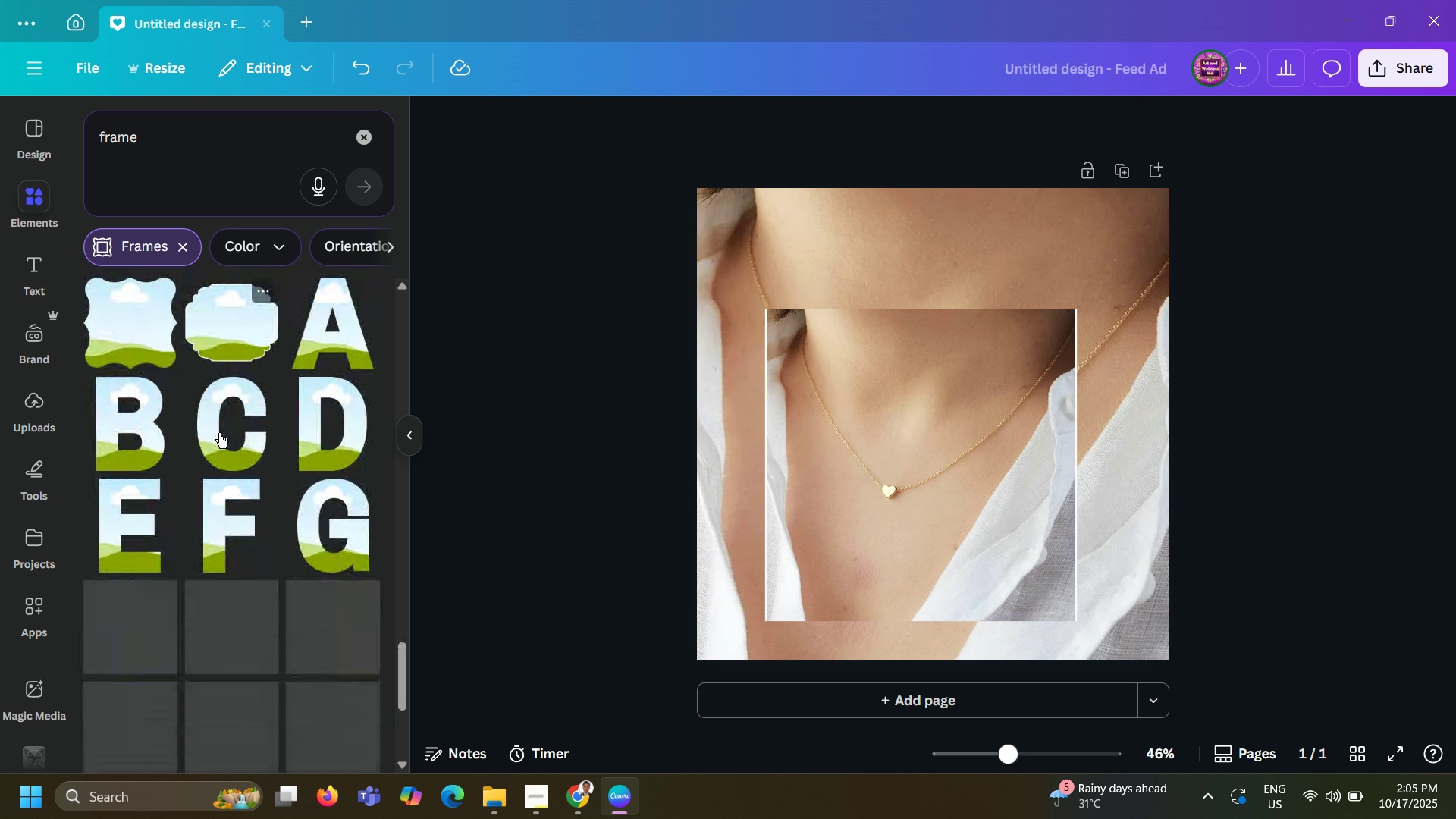 
left_click([229, 149])
 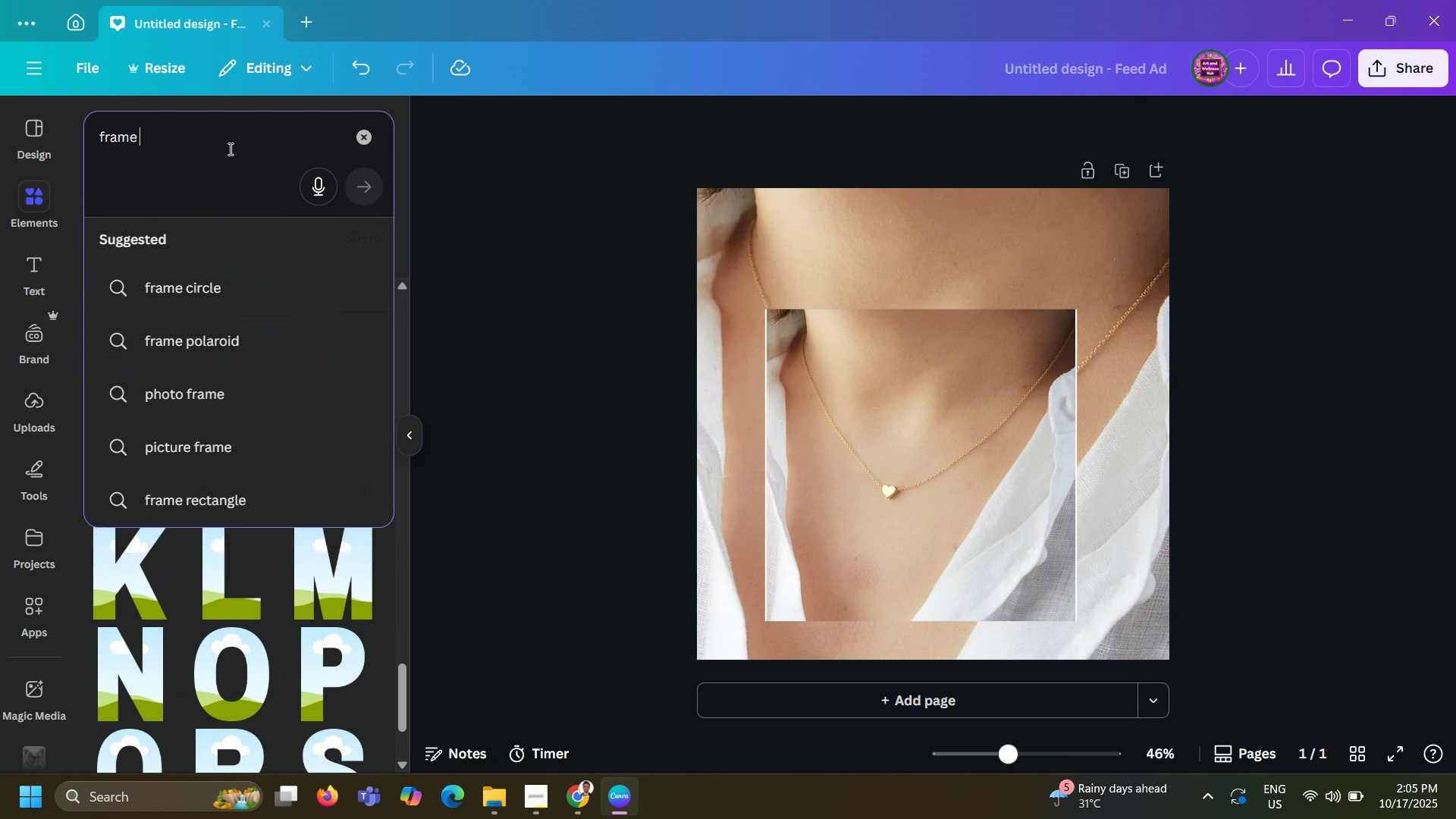 
type( square)
 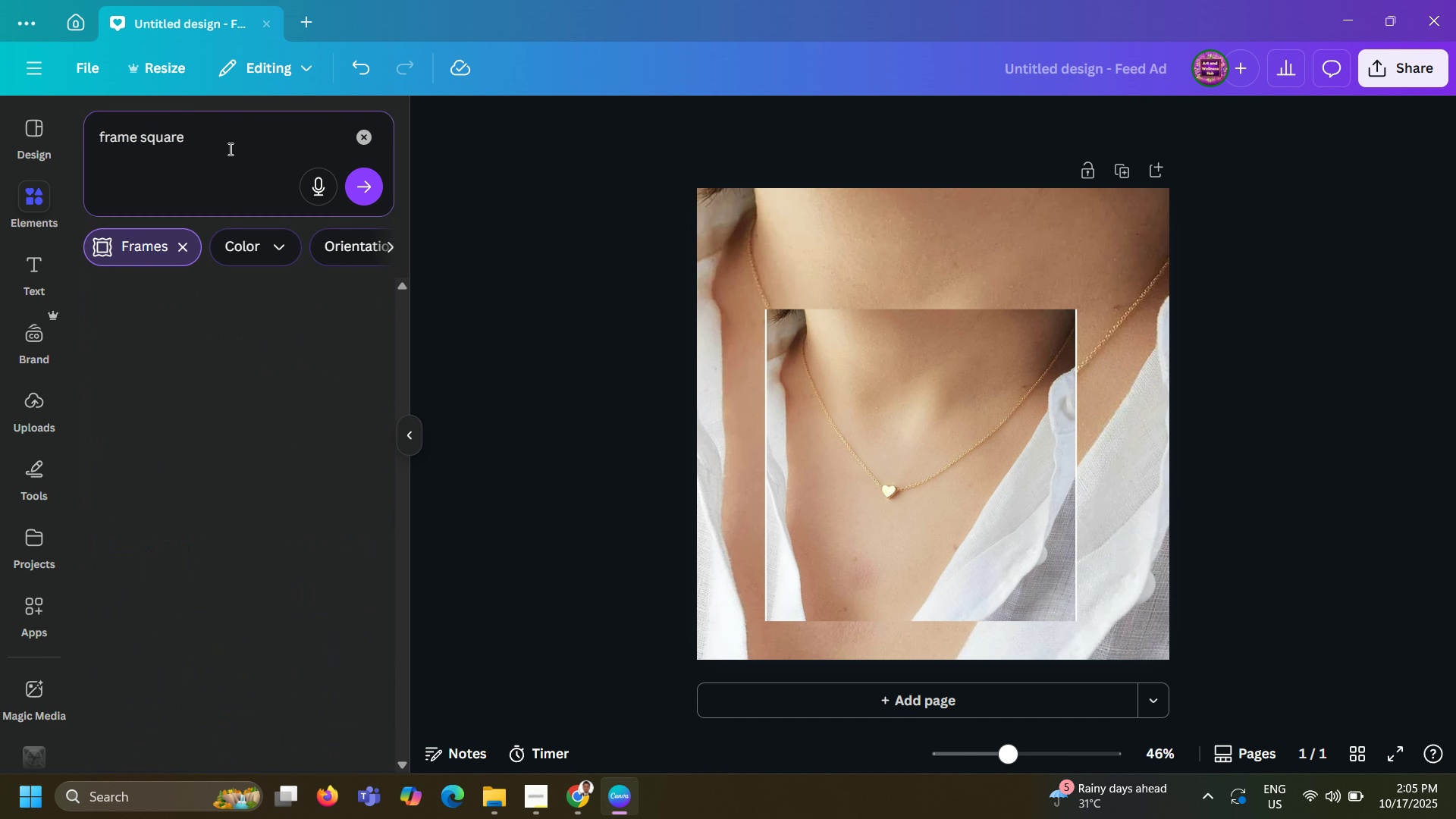 
key(Enter)
 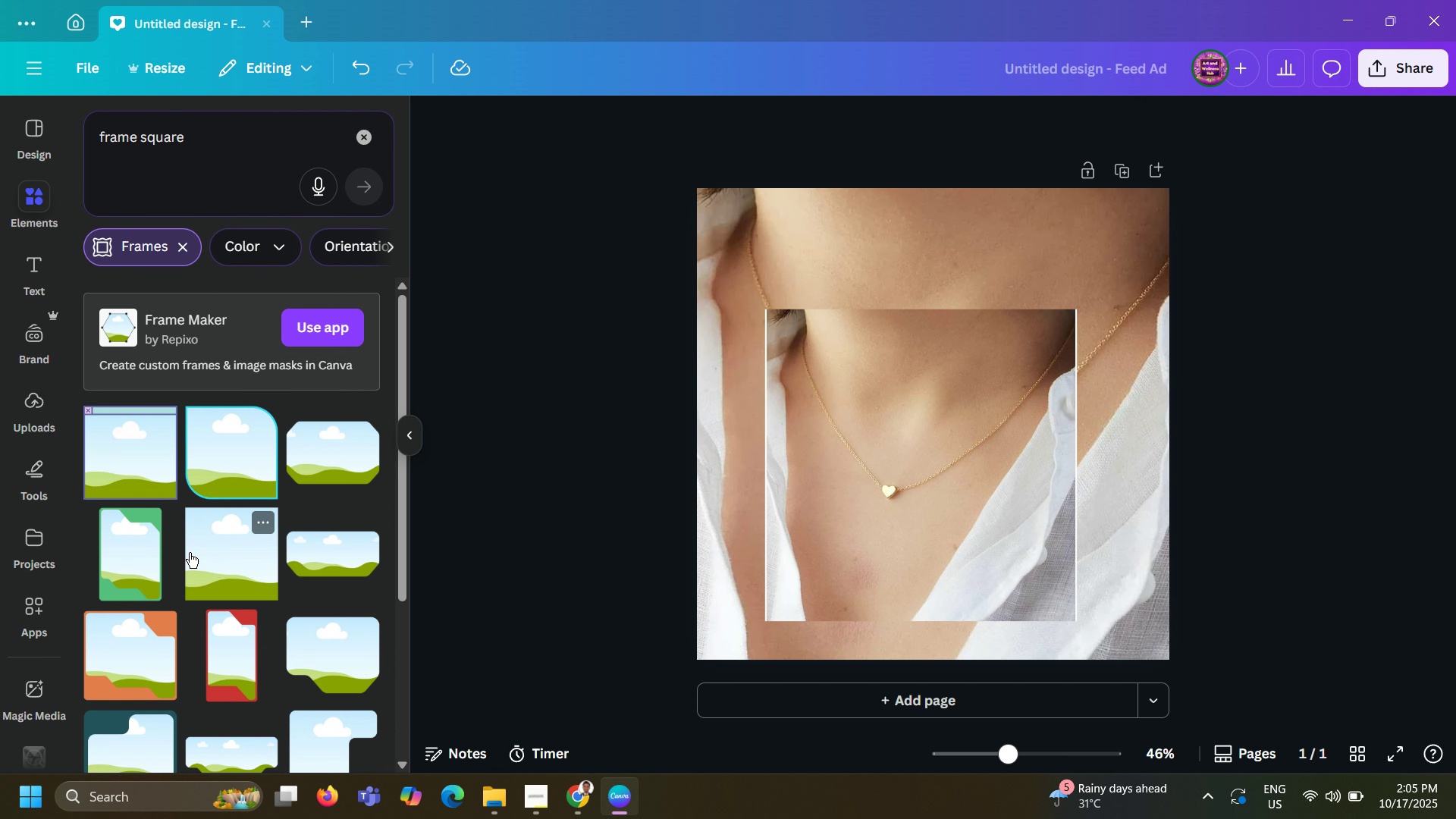 
left_click([193, 554])
 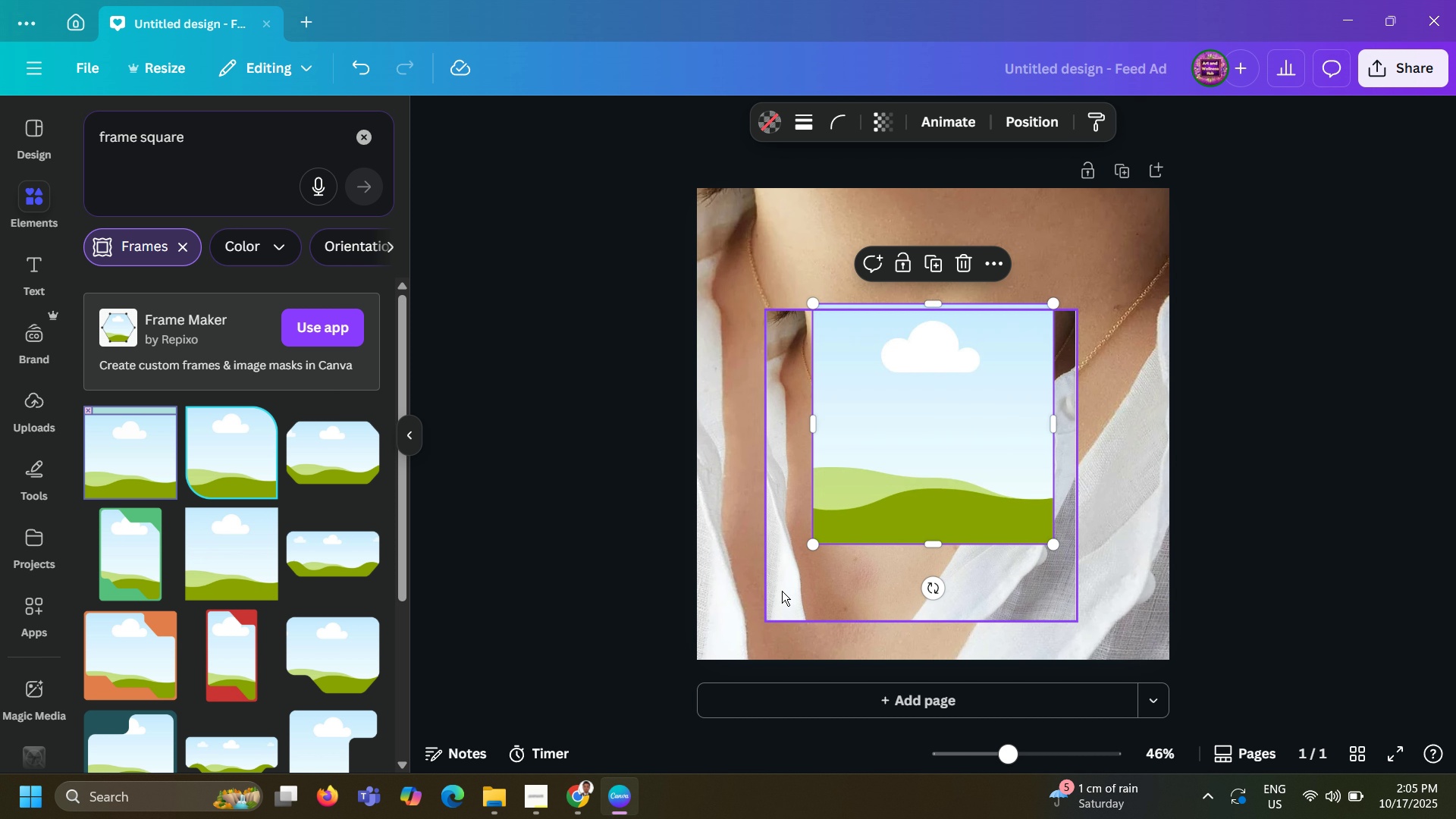 
left_click_drag(start_coordinate=[801, 585], to_coordinate=[896, 481])
 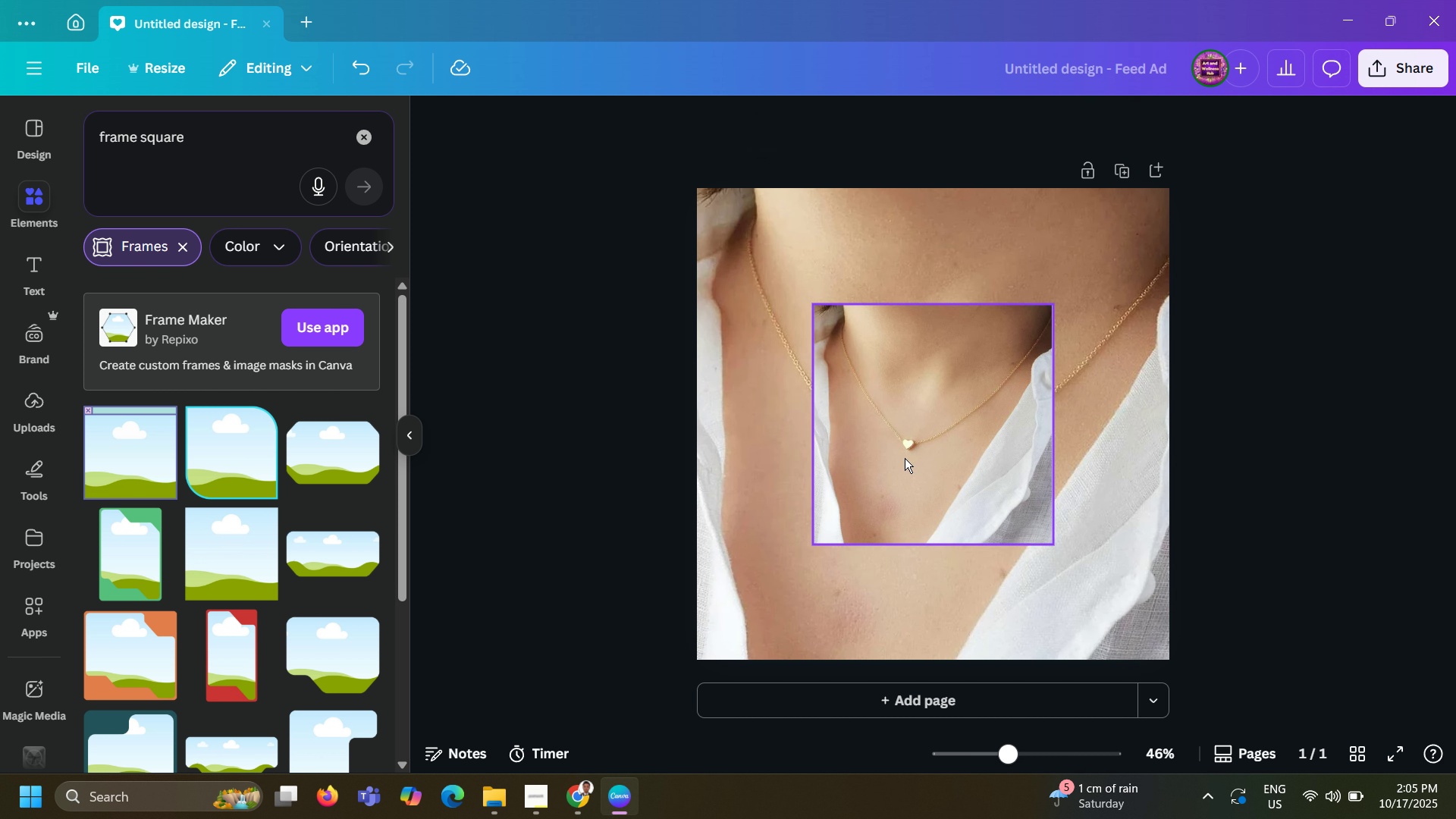 
left_click_drag(start_coordinate=[914, 457], to_coordinate=[899, 495])
 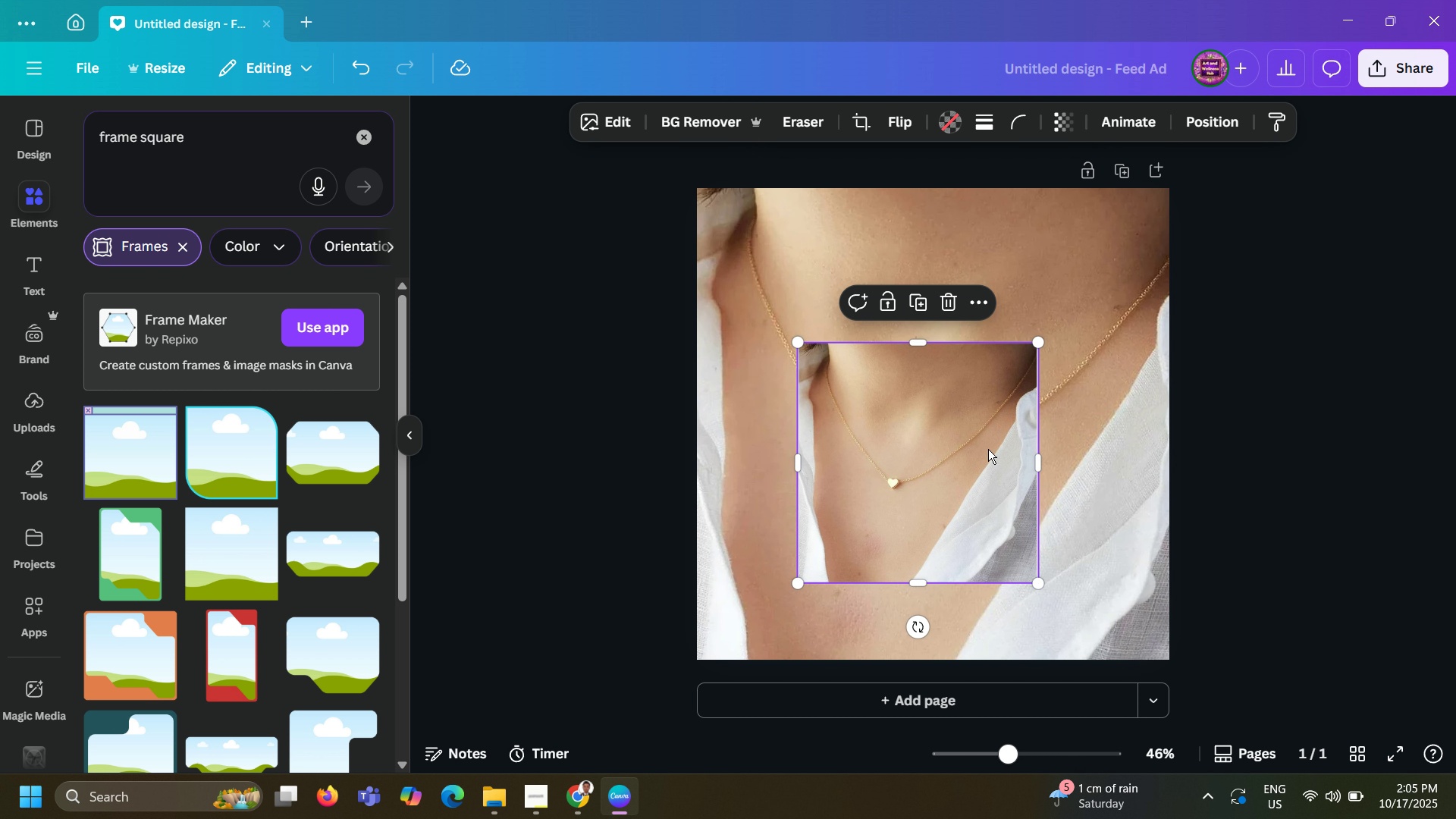 
left_click([986, 449])
 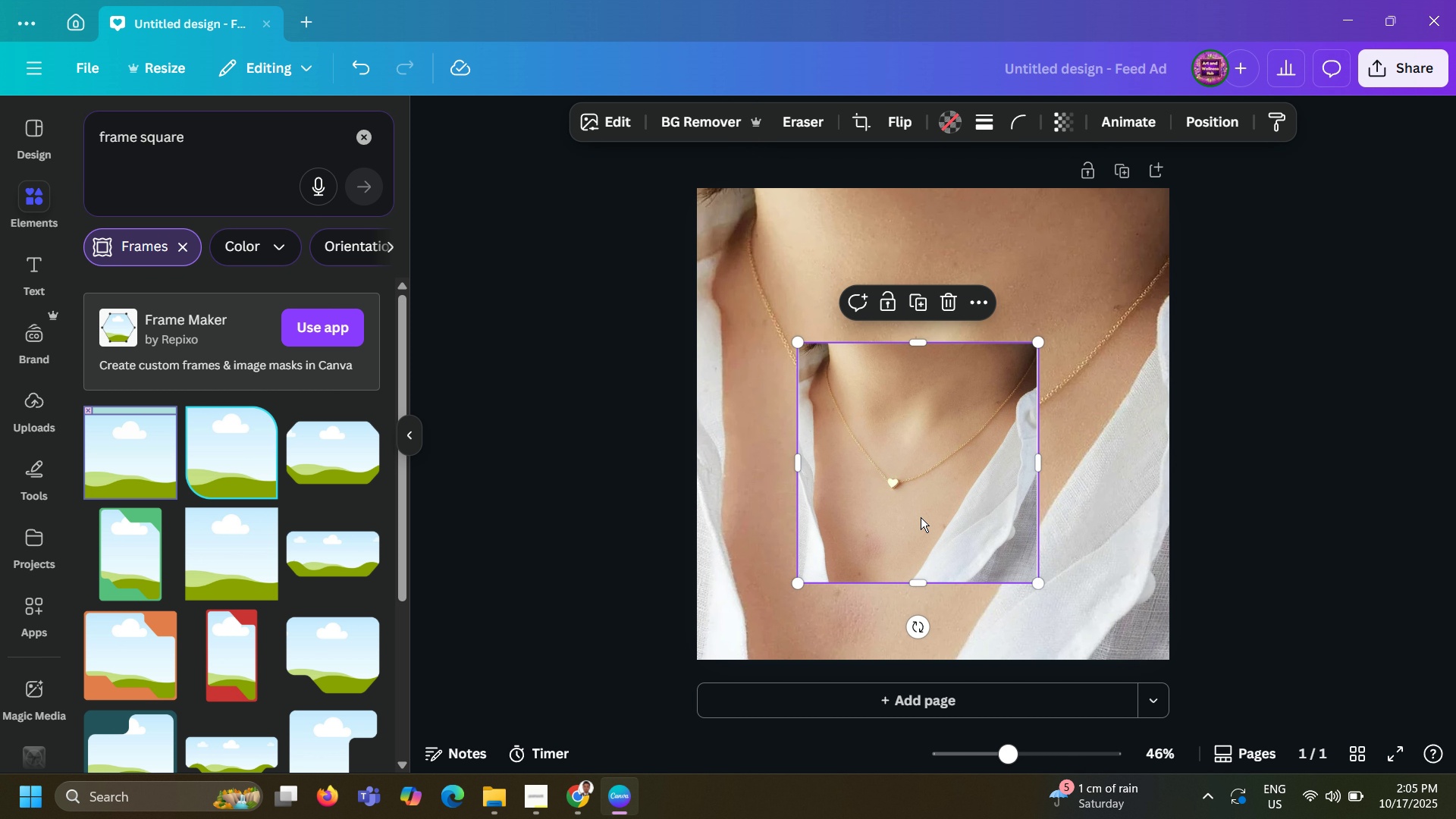 
double_click([911, 507])
 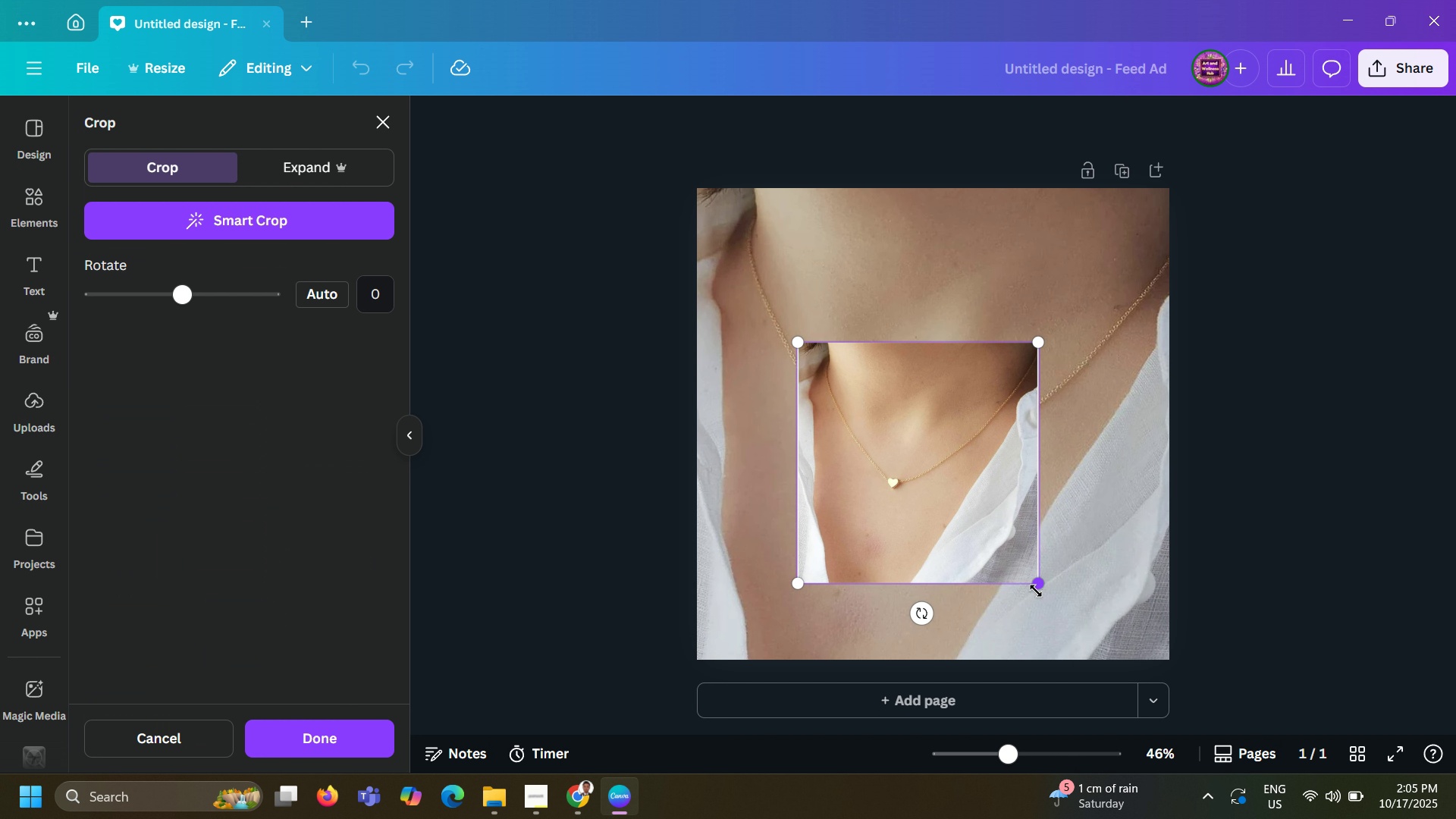 
left_click_drag(start_coordinate=[1036, 591], to_coordinate=[1208, 693])
 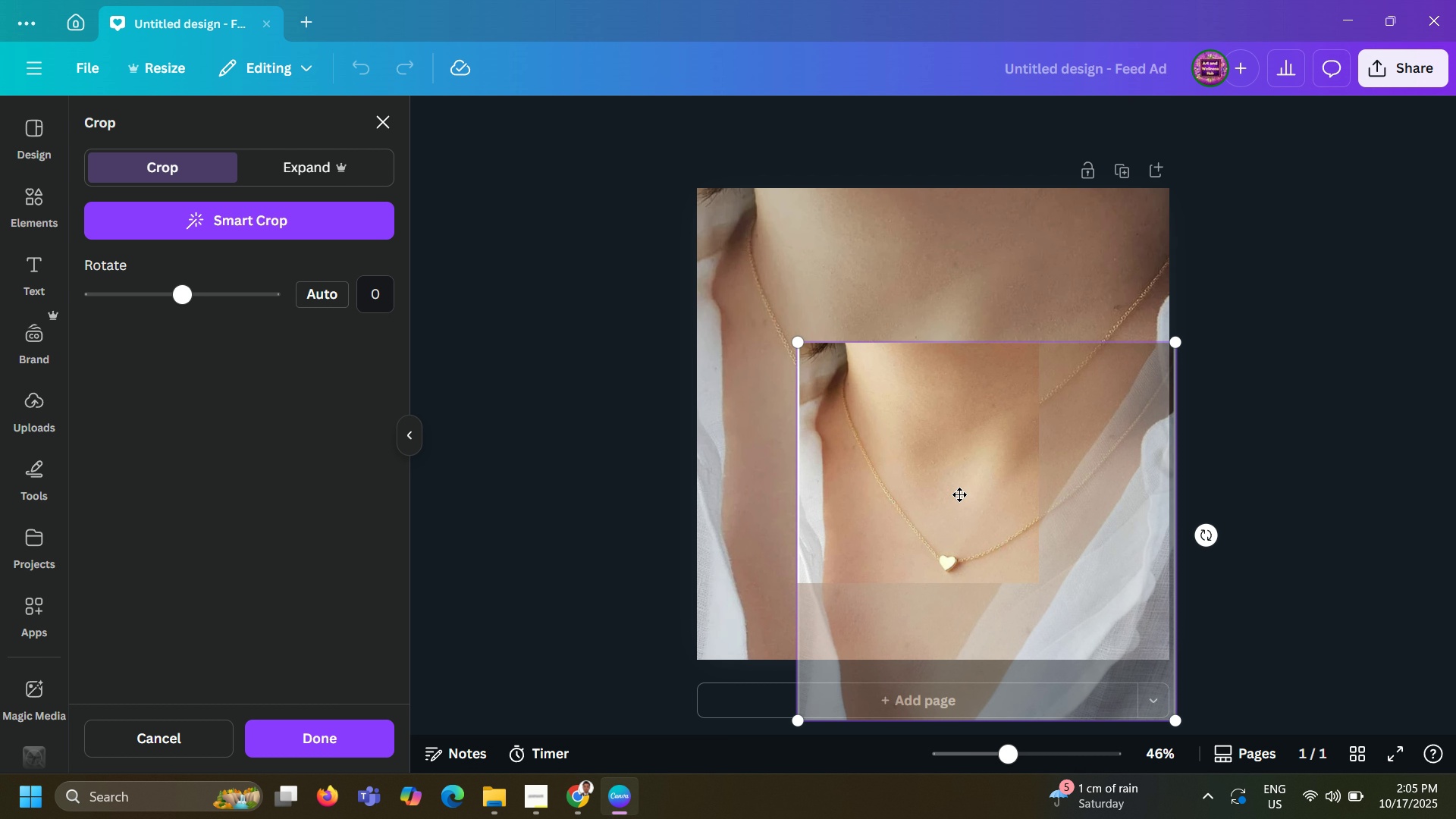 
left_click_drag(start_coordinate=[974, 501], to_coordinate=[902, 441])
 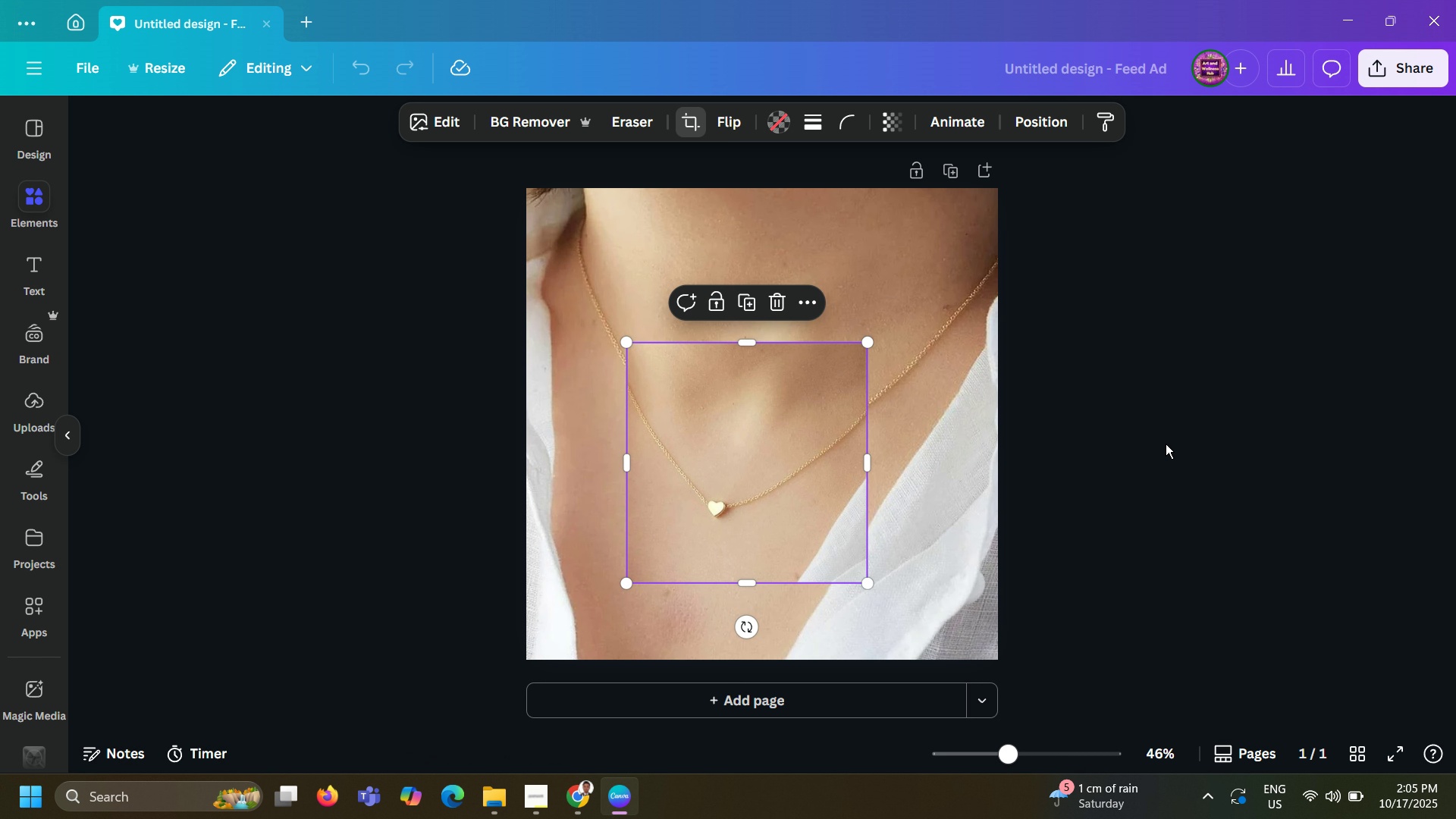 
left_click([1166, 444])
 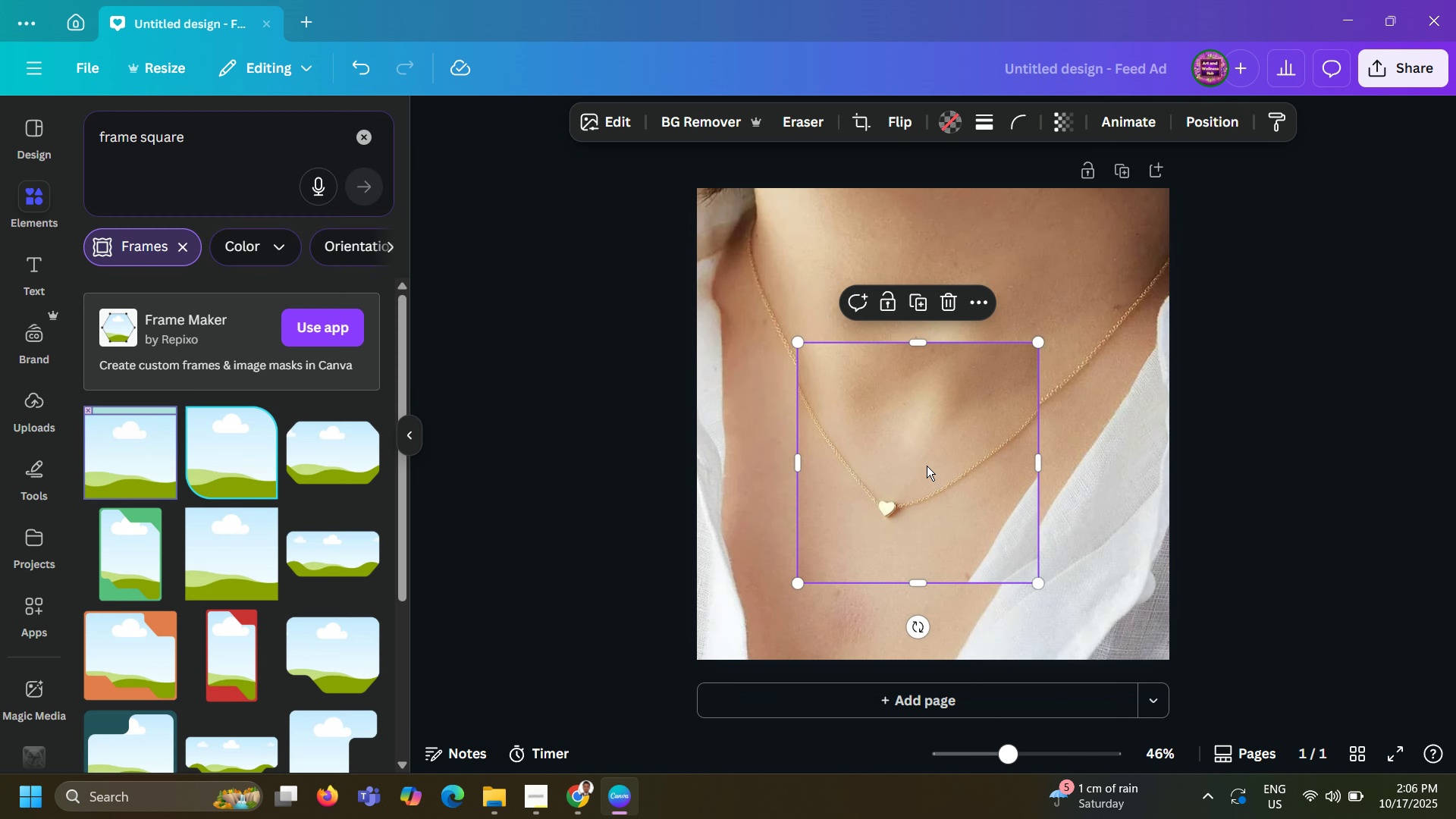 
left_click_drag(start_coordinate=[915, 466], to_coordinate=[918, 458])
 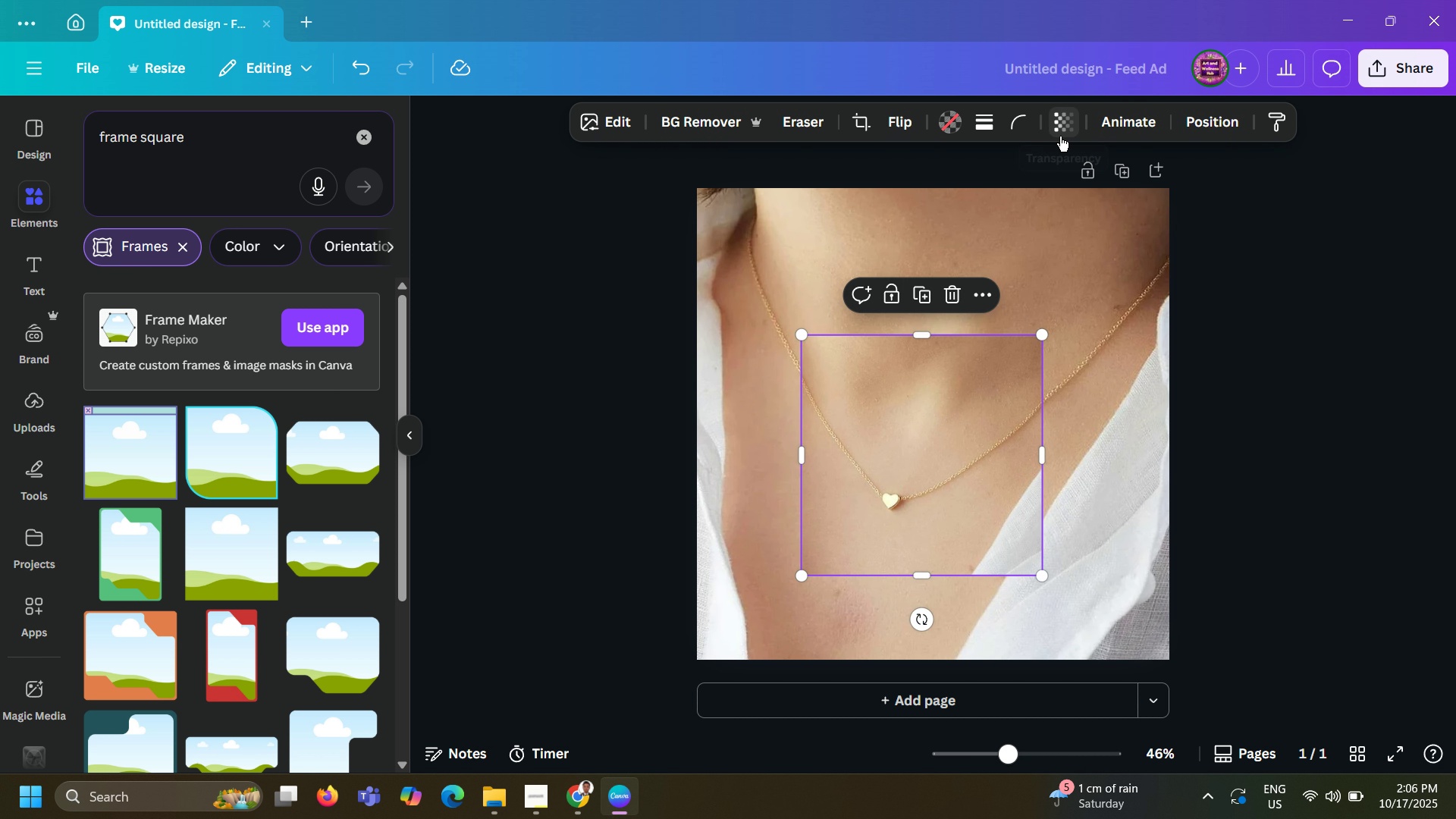 
left_click([1060, 136])
 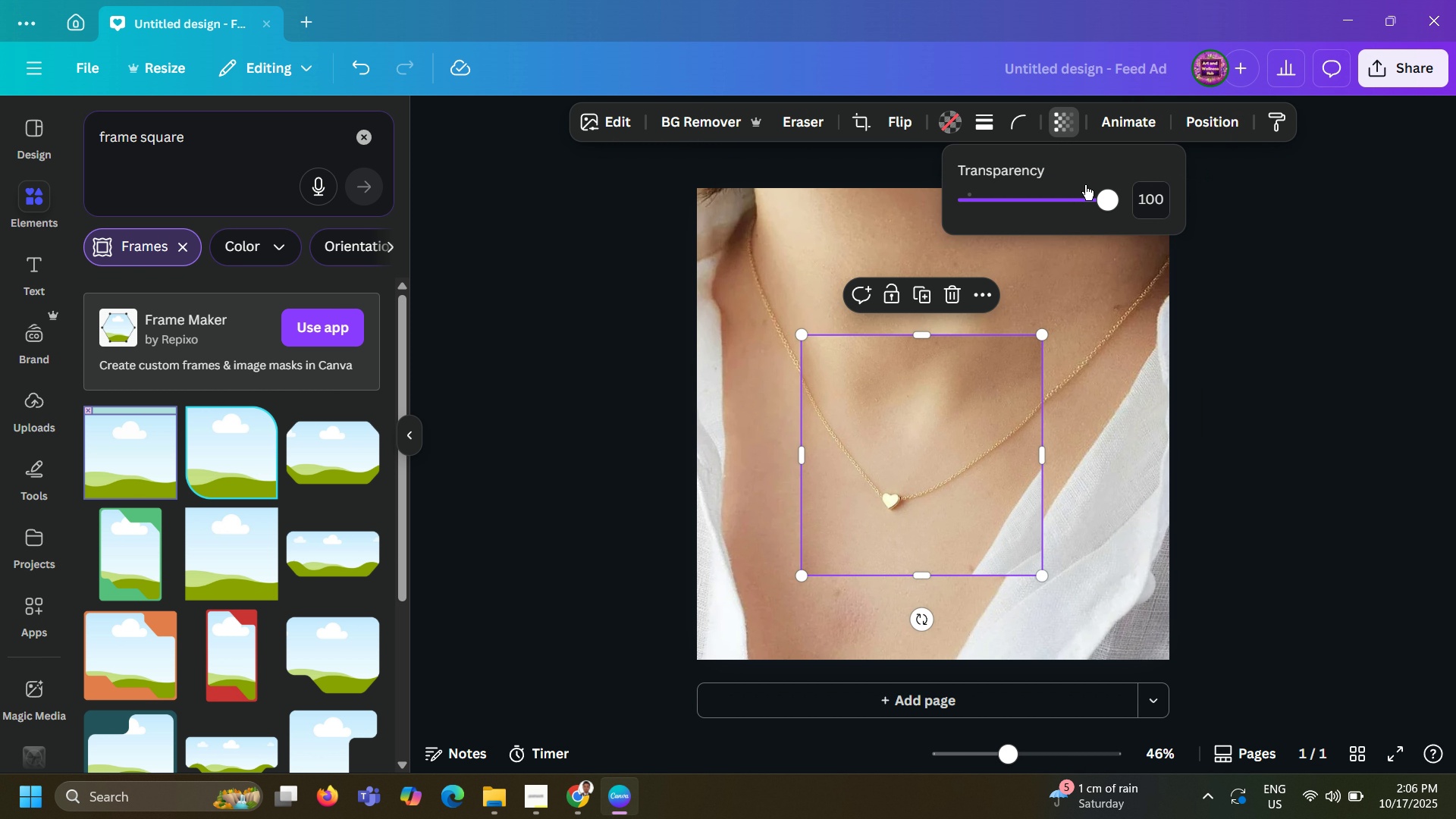 
left_click_drag(start_coordinate=[1091, 188], to_coordinate=[1051, 193])
 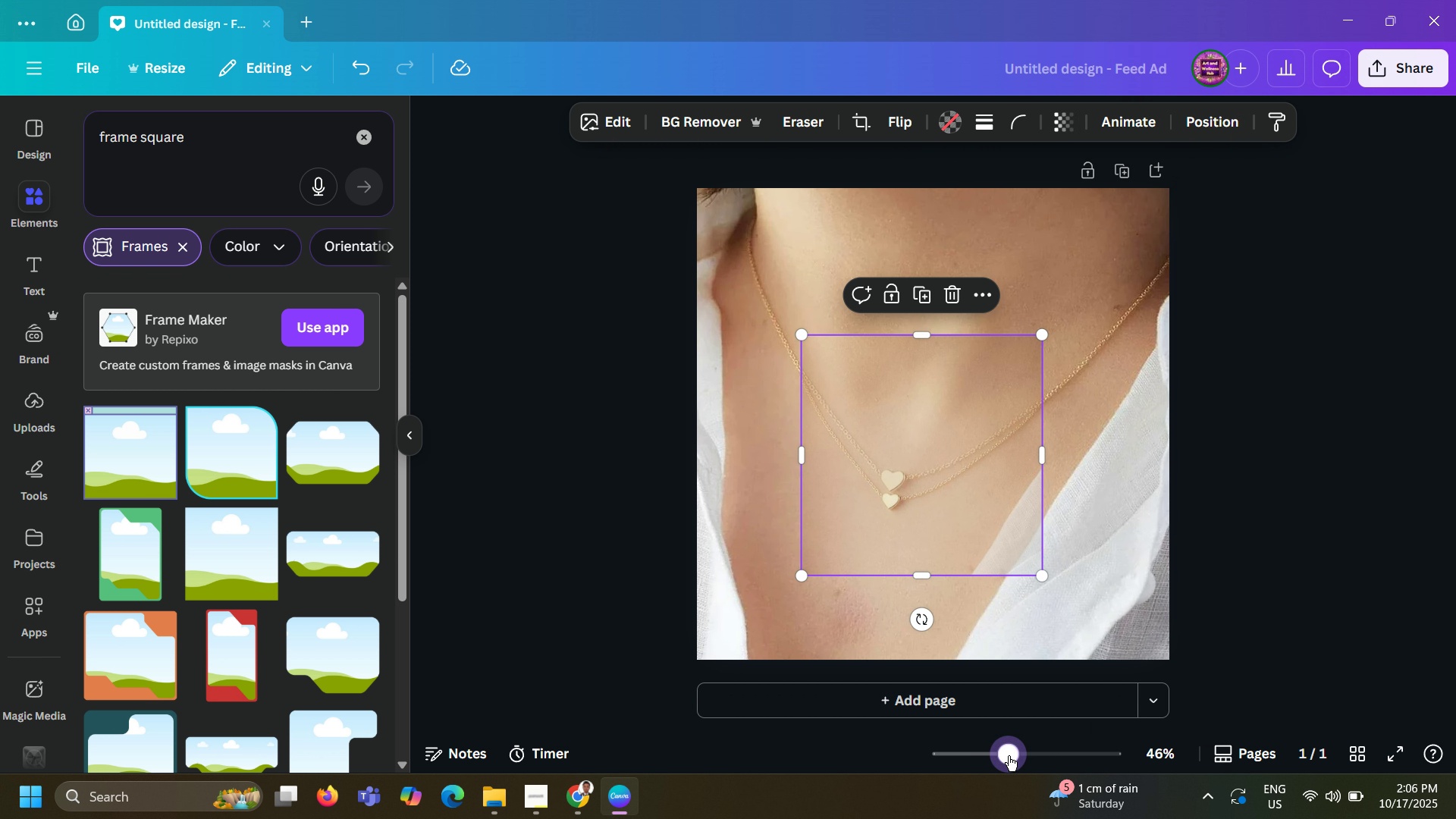 
double_click([1036, 754])
 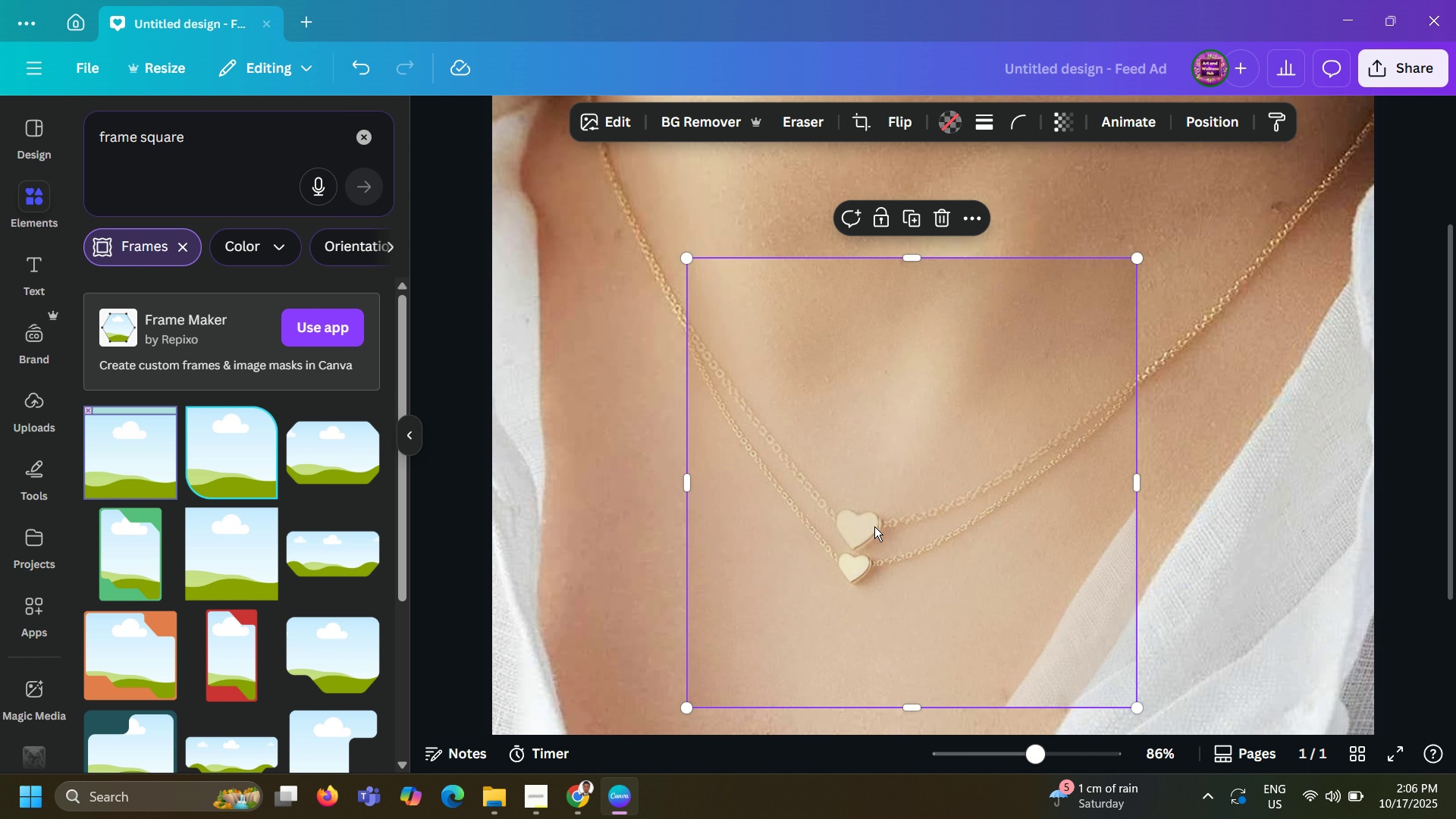 
left_click_drag(start_coordinate=[870, 531], to_coordinate=[858, 498])
 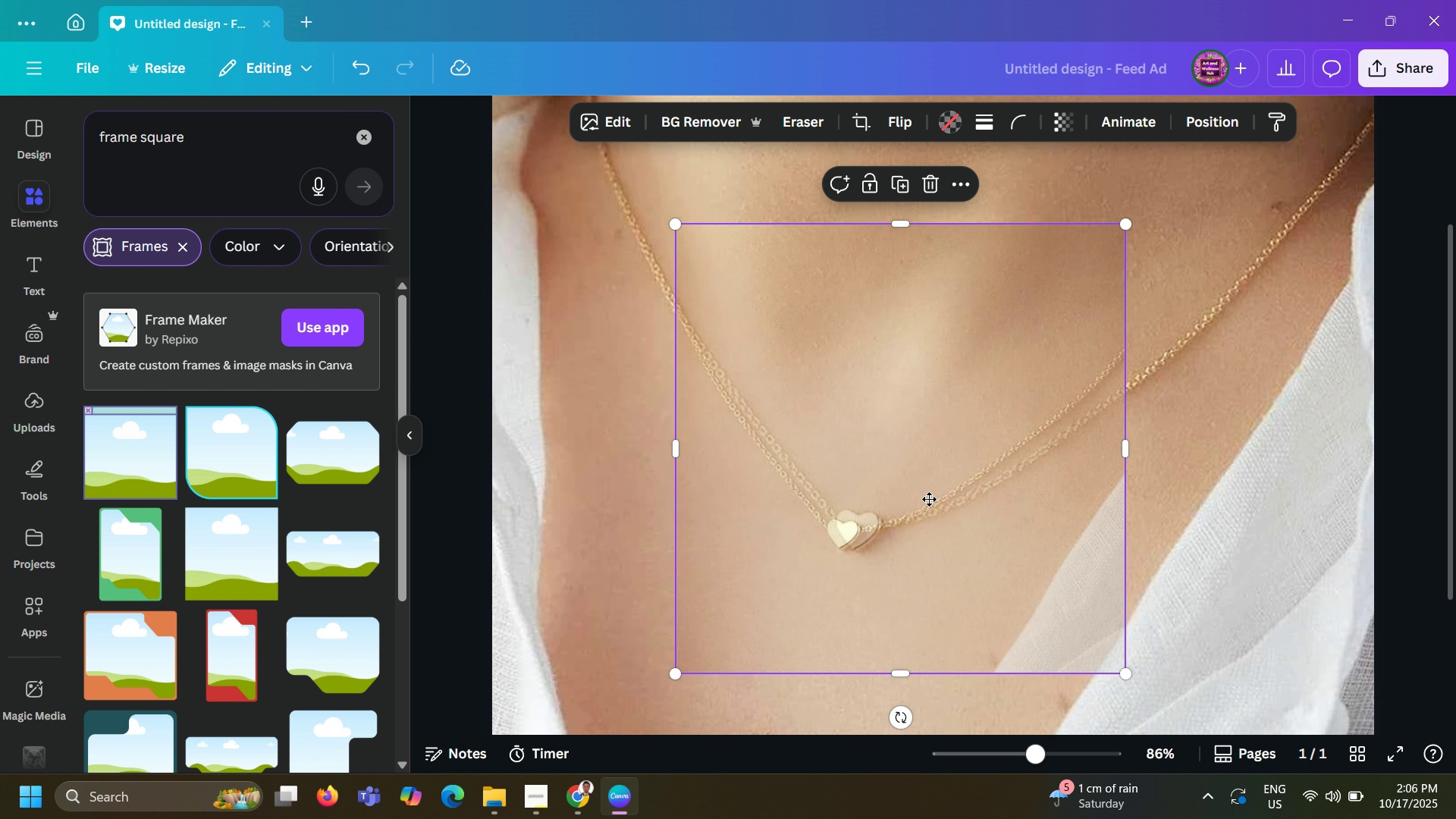 
double_click([929, 499])
 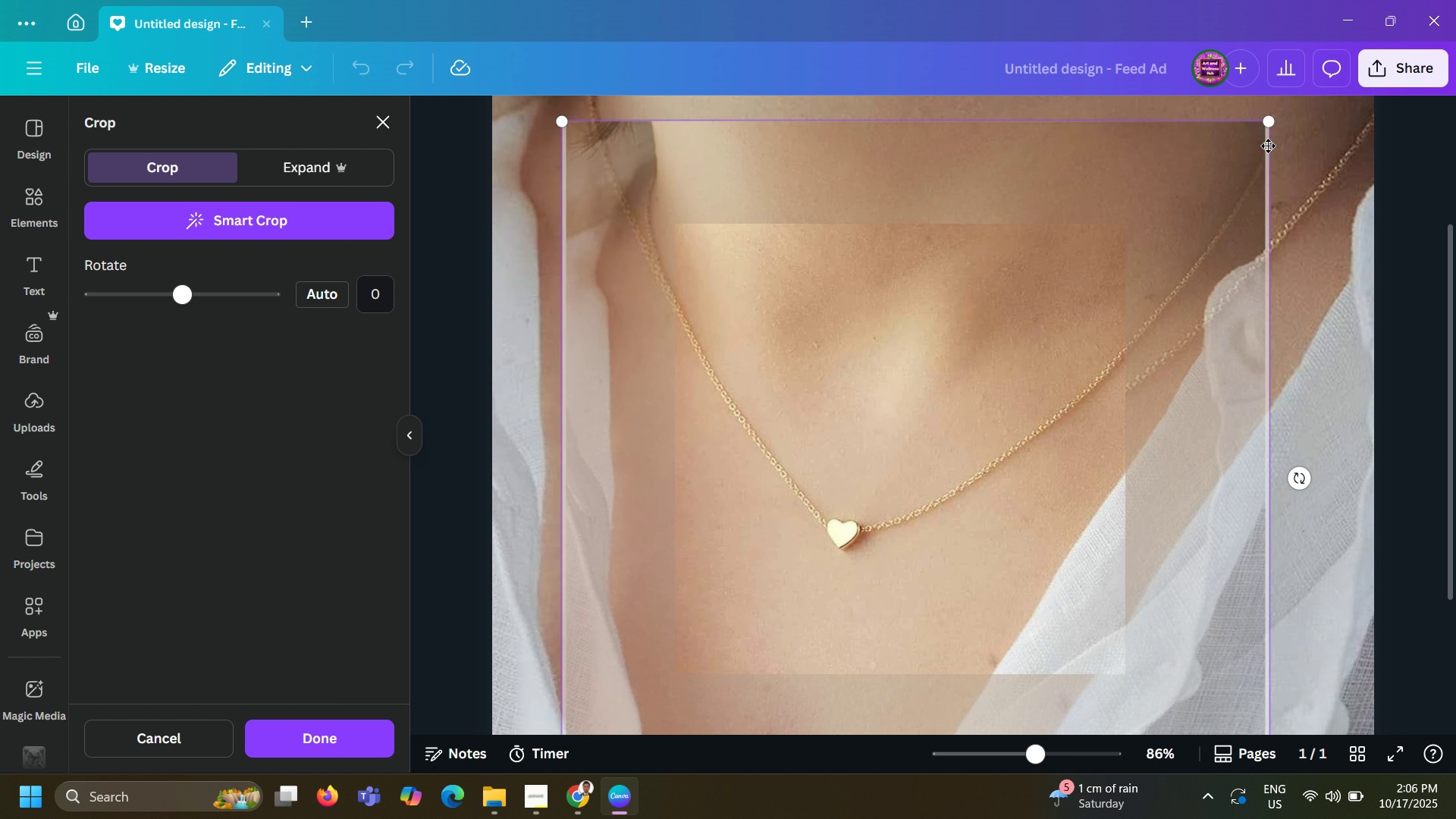 
left_click_drag(start_coordinate=[1276, 128], to_coordinate=[1379, 104])
 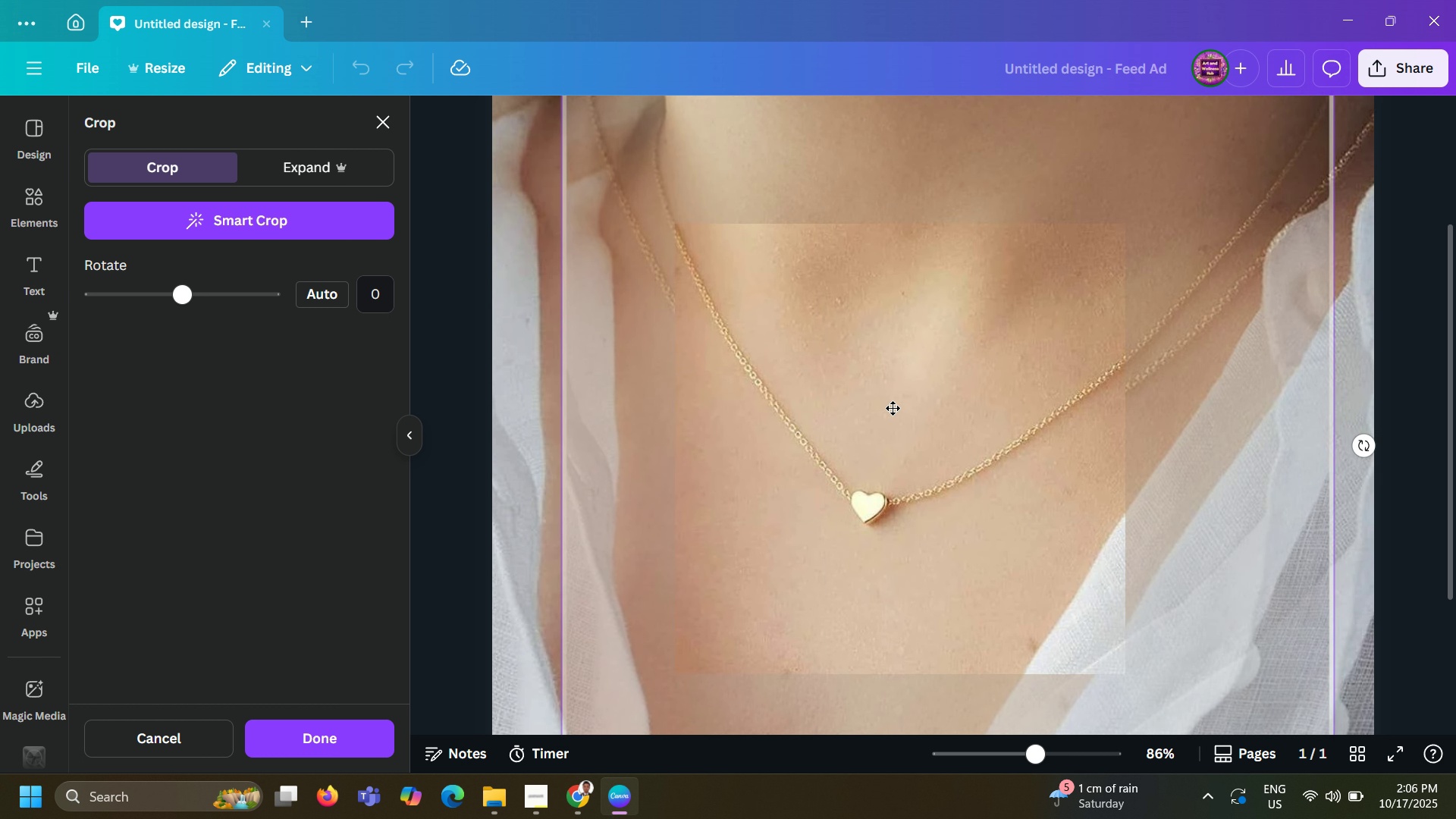 
left_click_drag(start_coordinate=[904, 394], to_coordinate=[886, 450])
 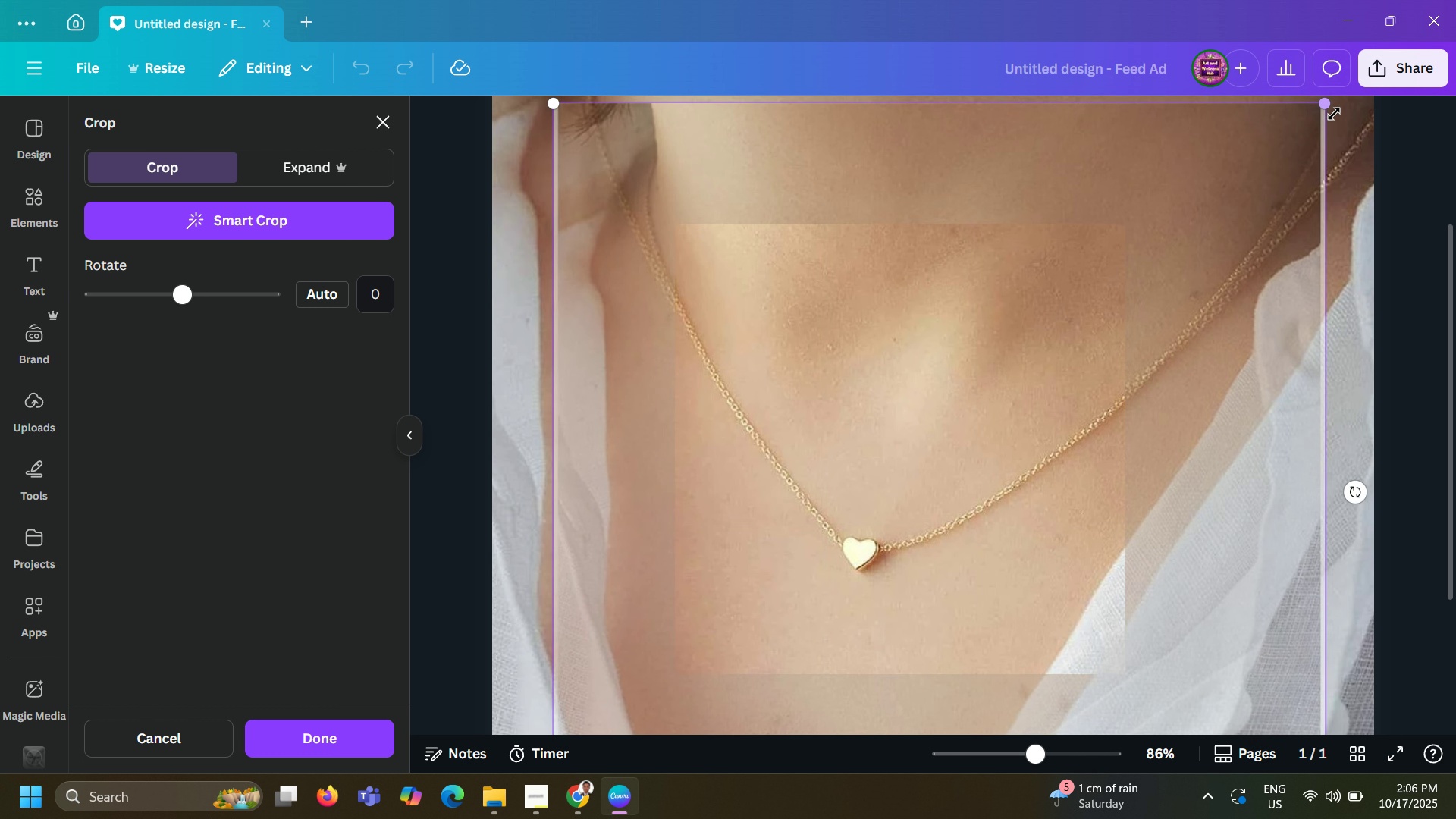 
left_click_drag(start_coordinate=[1335, 104], to_coordinate=[1455, 160])
 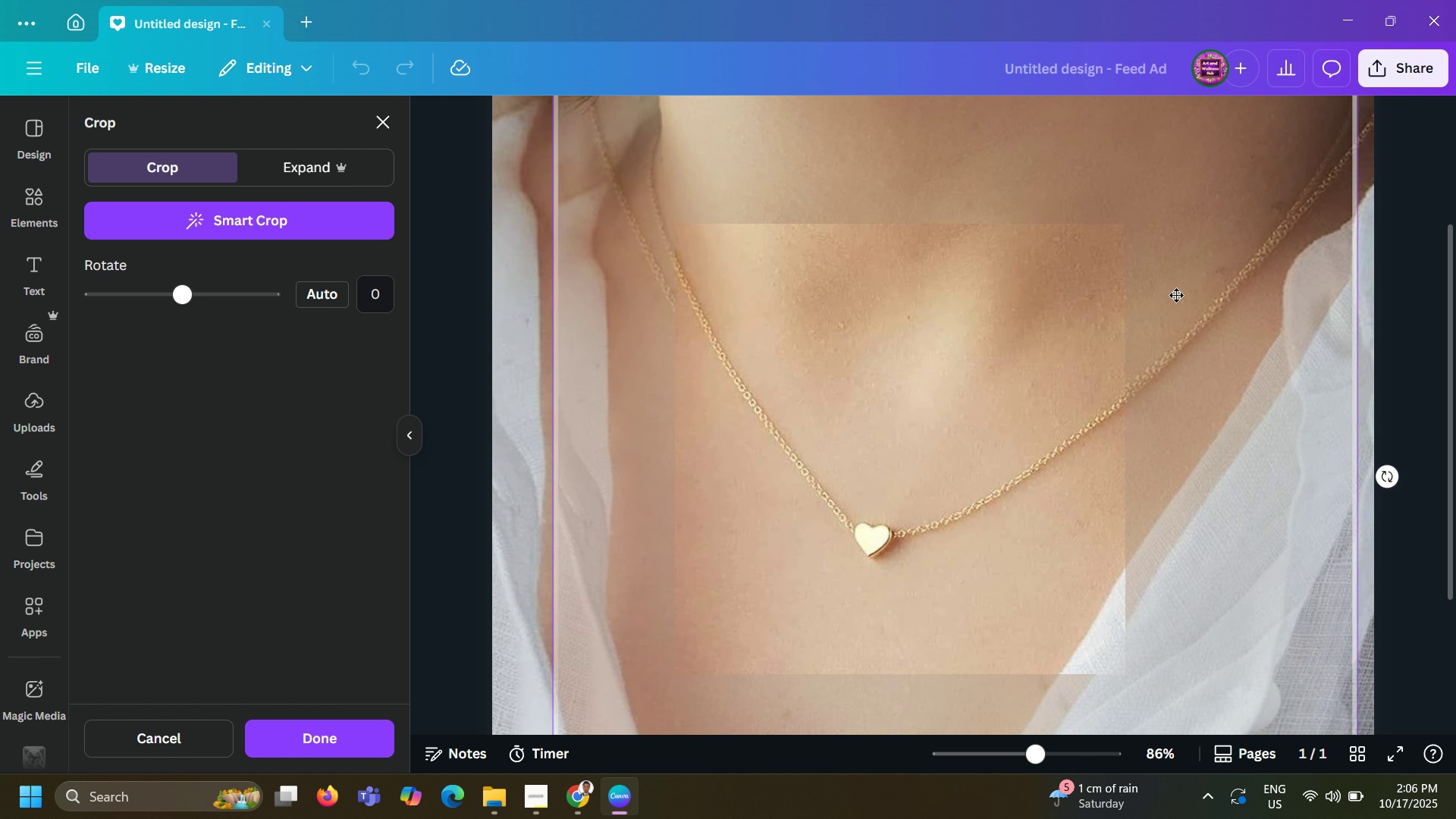 
left_click_drag(start_coordinate=[1177, 293], to_coordinate=[1052, 409])
 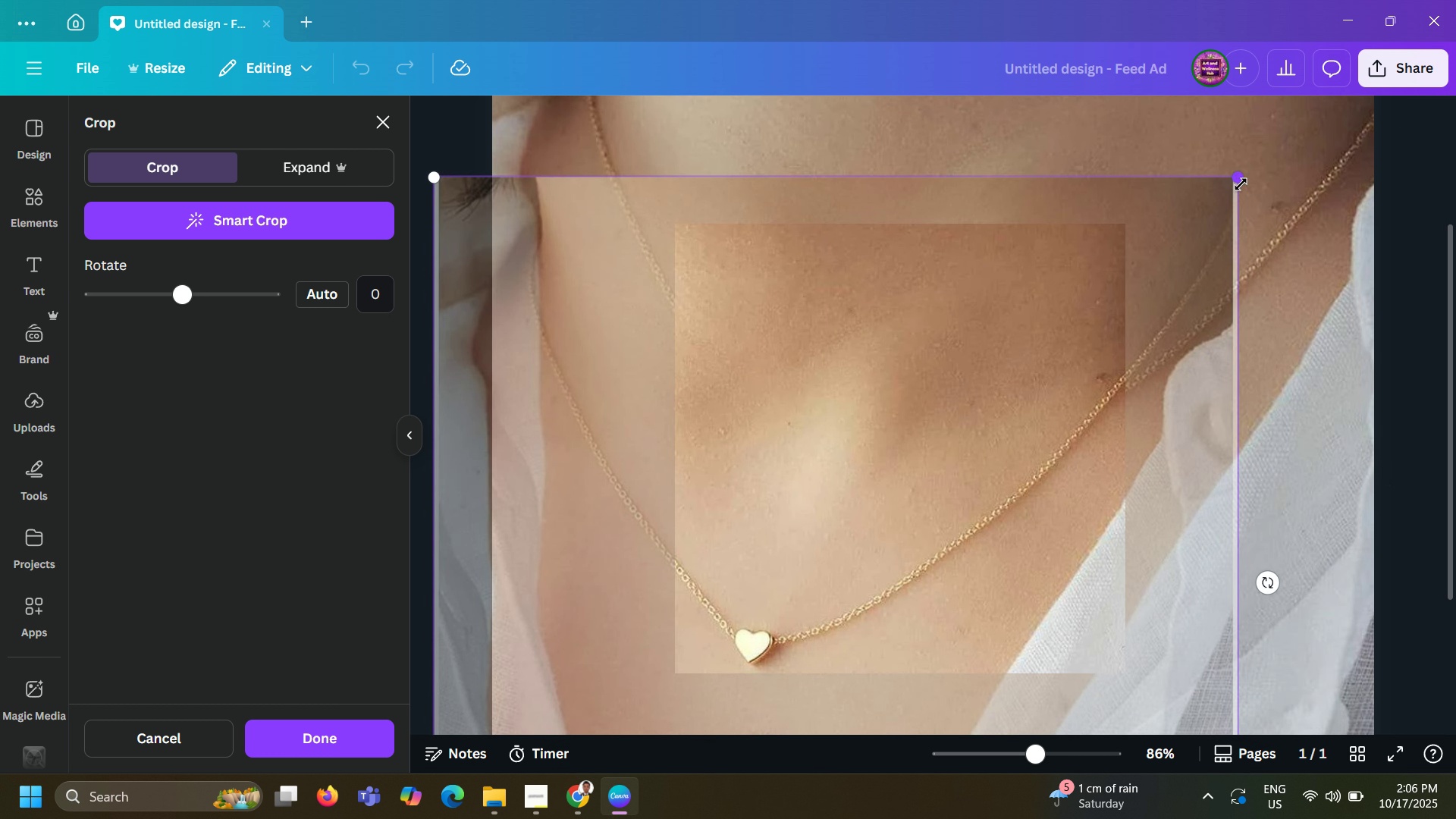 
left_click_drag(start_coordinate=[1241, 184], to_coordinate=[1337, 179])
 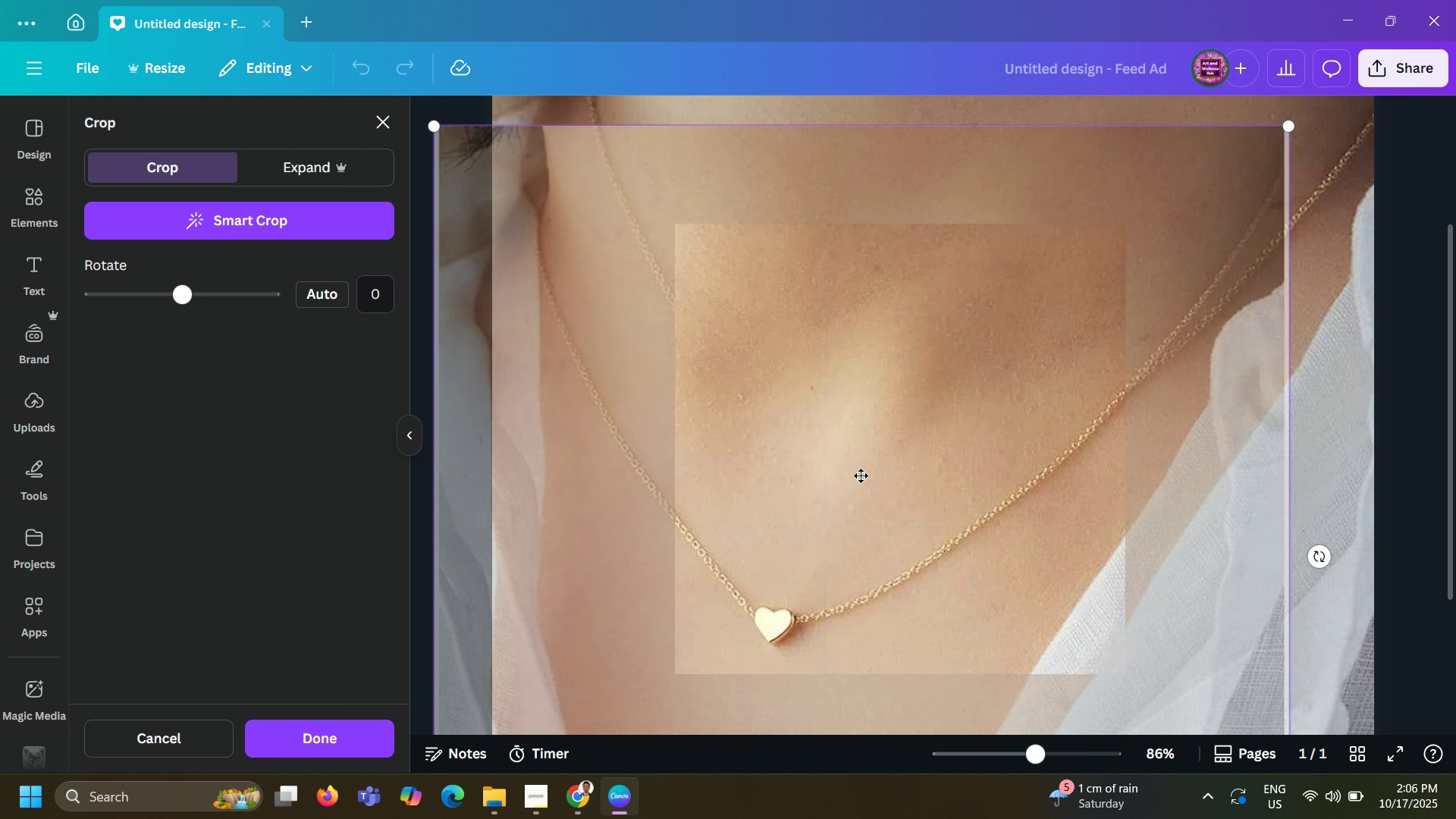 
left_click_drag(start_coordinate=[854, 479], to_coordinate=[940, 433])
 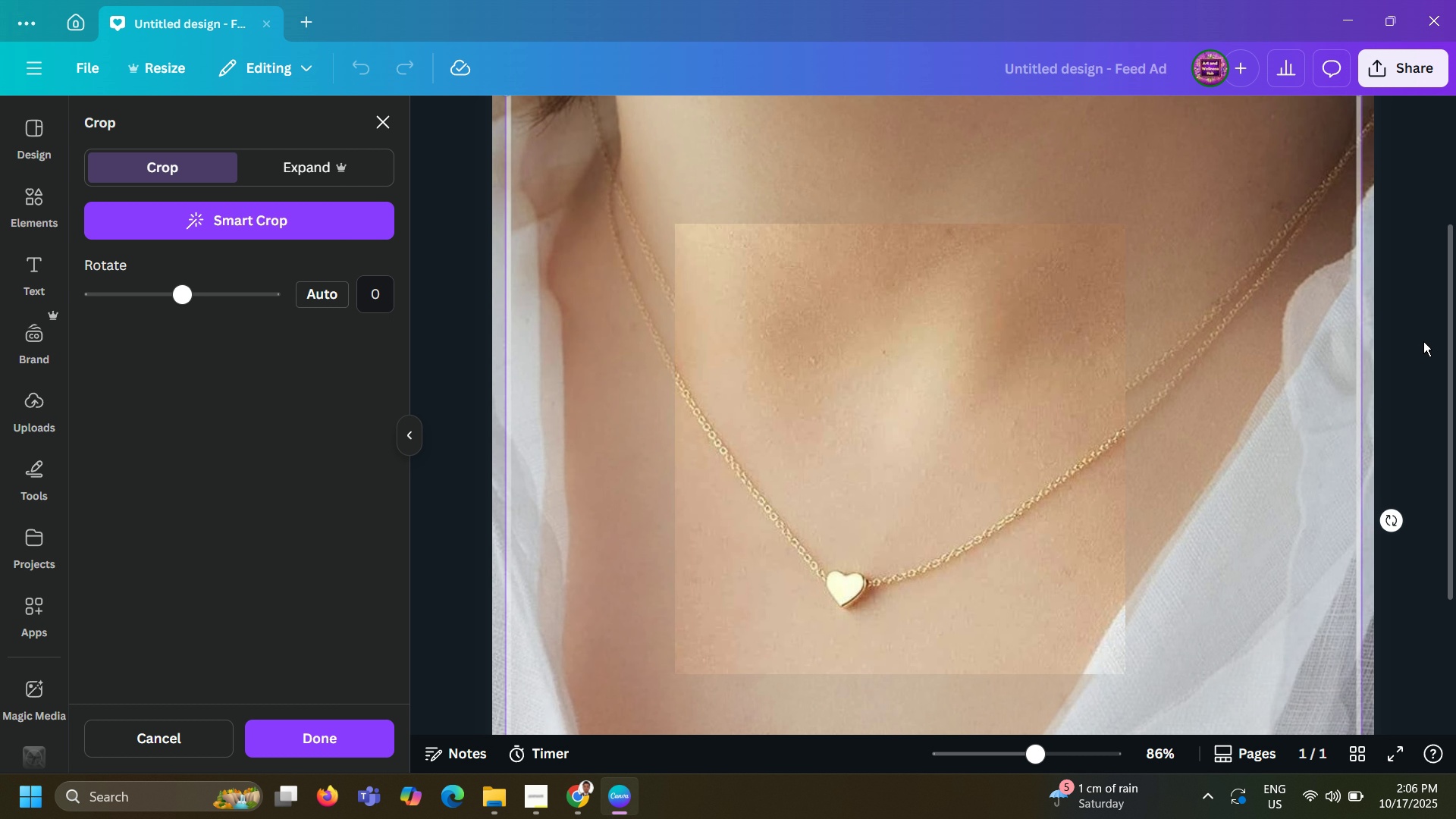 
left_click([1423, 341])
 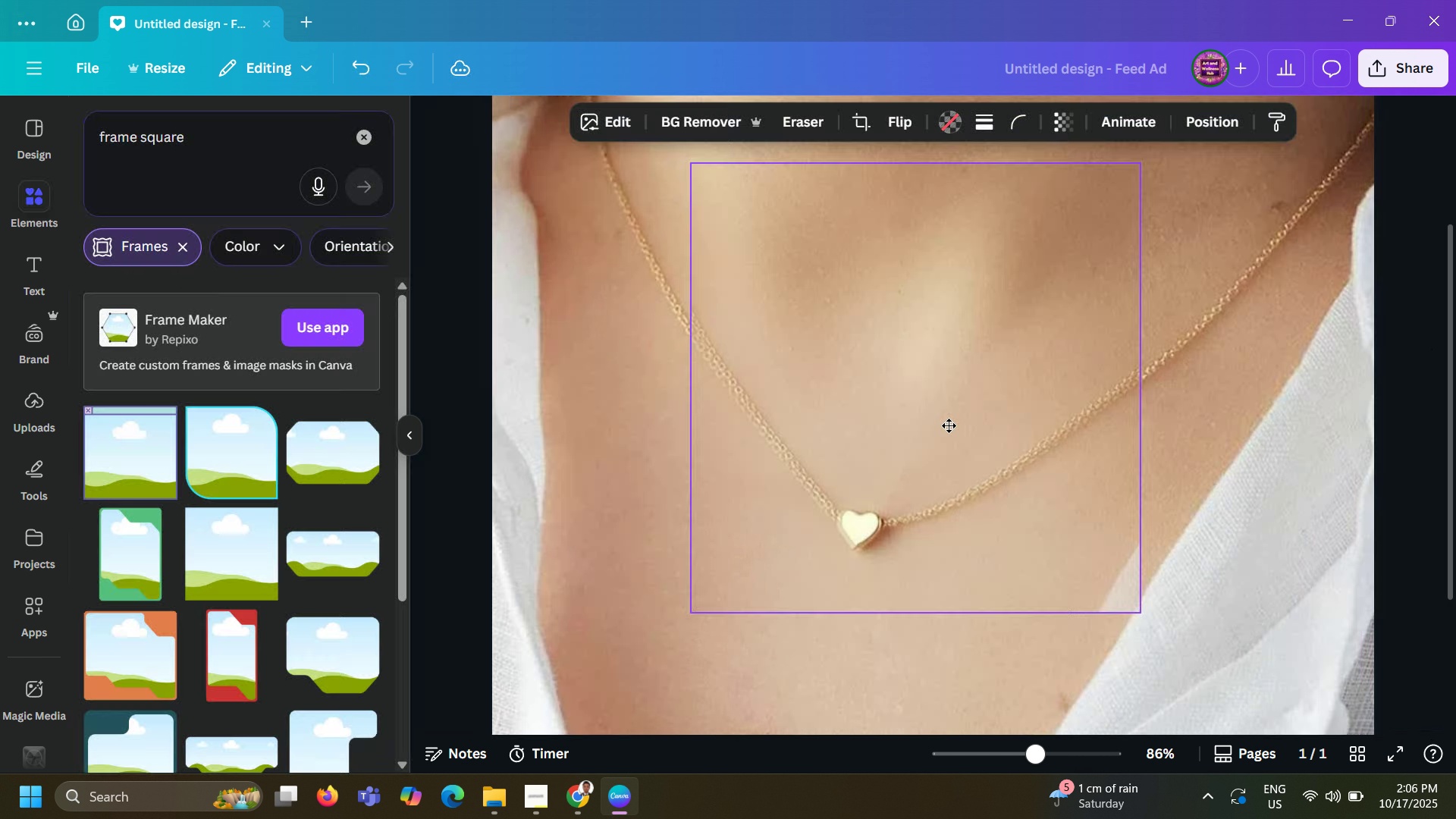 
left_click_drag(start_coordinate=[934, 485], to_coordinate=[944, 425])
 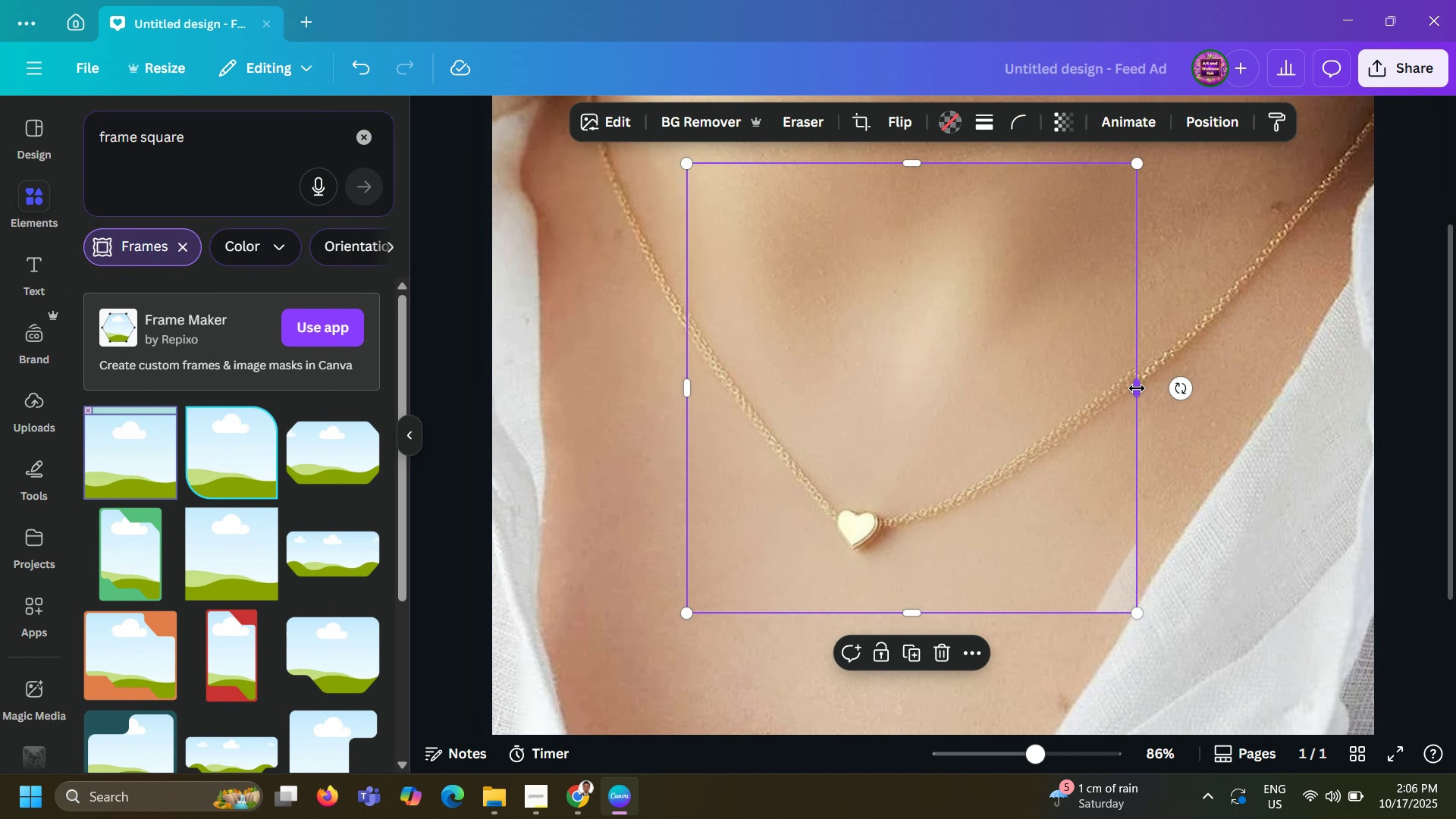 
left_click_drag(start_coordinate=[1137, 388], to_coordinate=[1172, 398])
 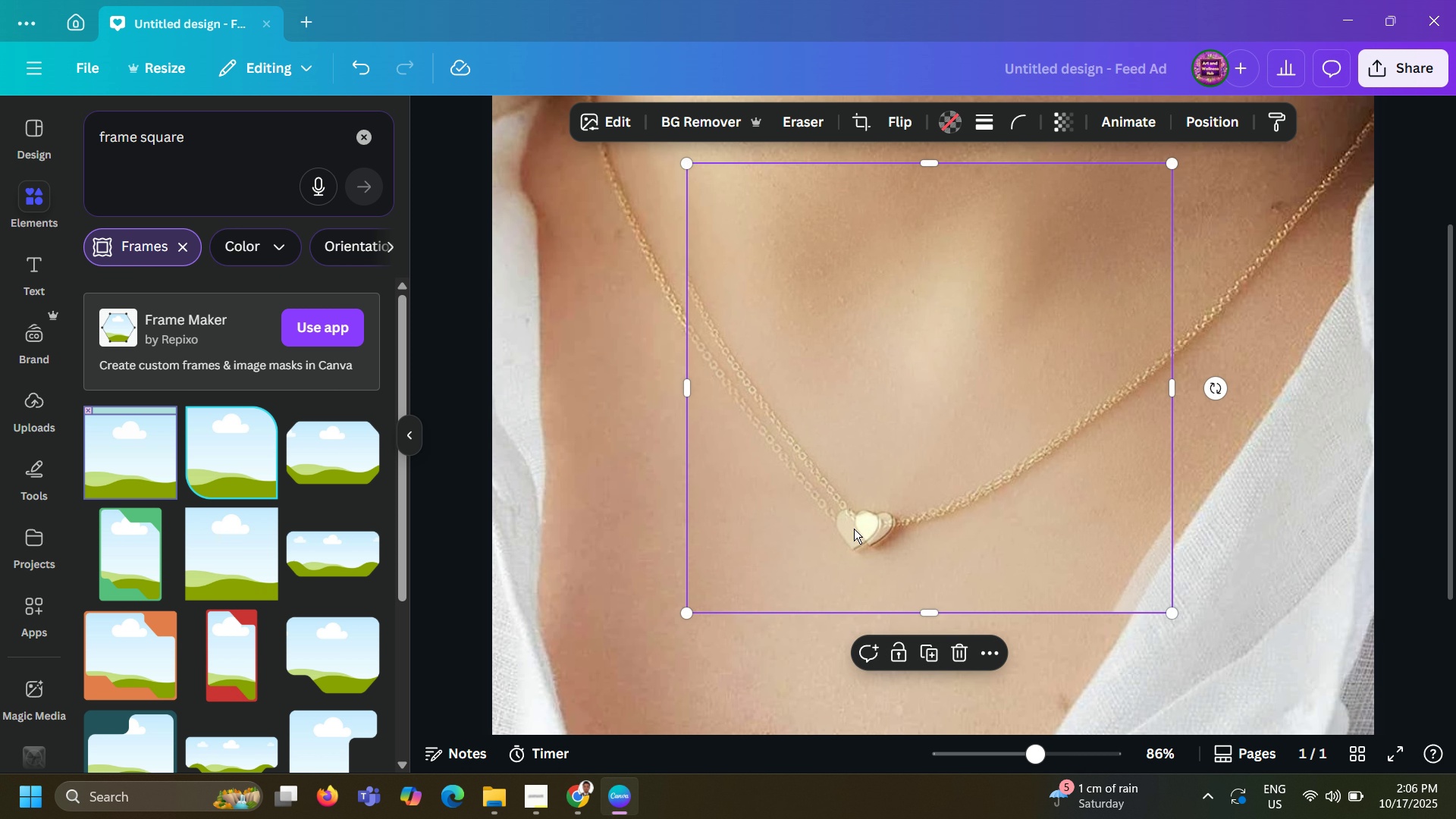 
left_click_drag(start_coordinate=[846, 530], to_coordinate=[828, 532])
 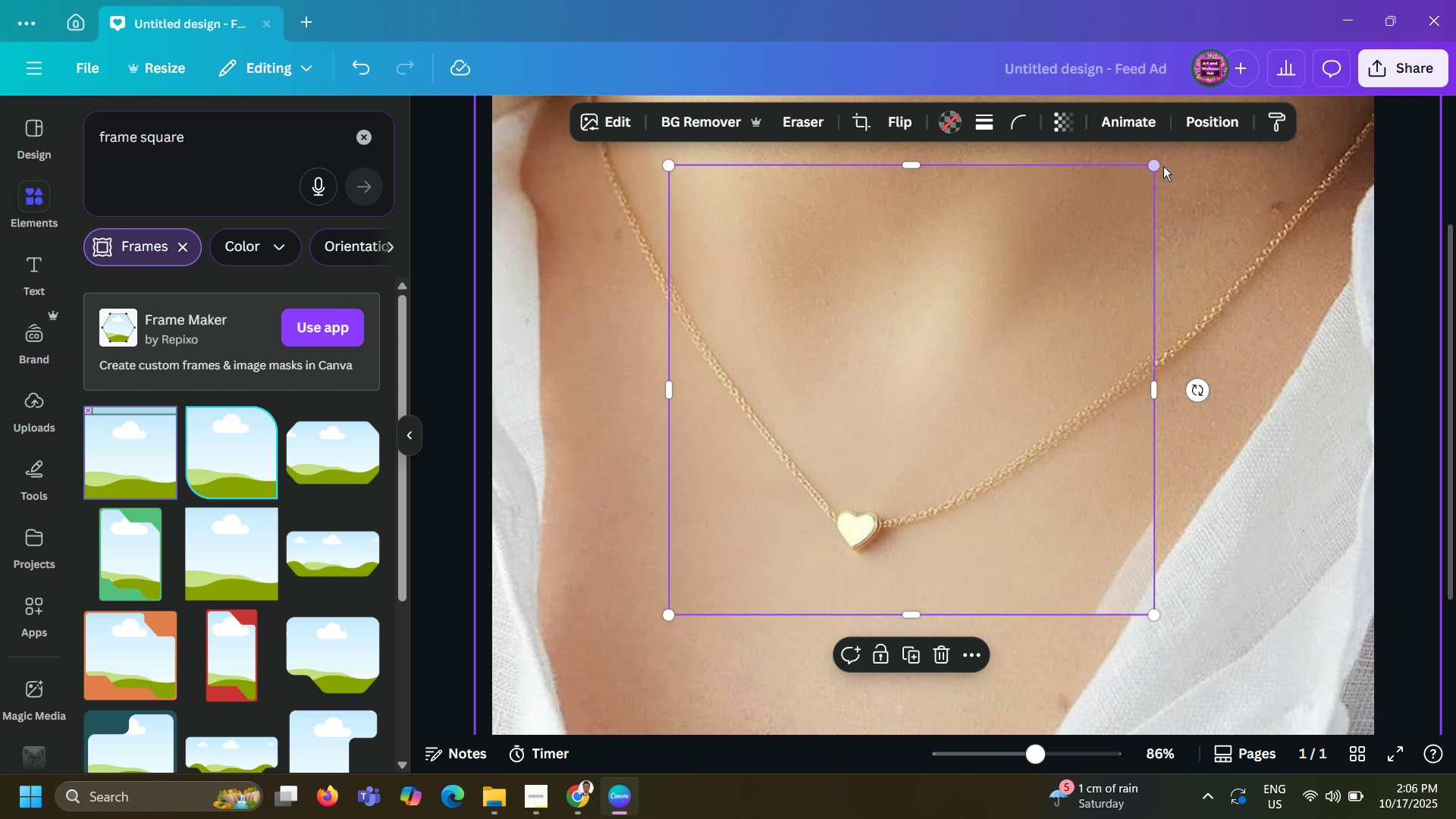 
left_click_drag(start_coordinate=[1153, 165], to_coordinate=[1224, 174])
 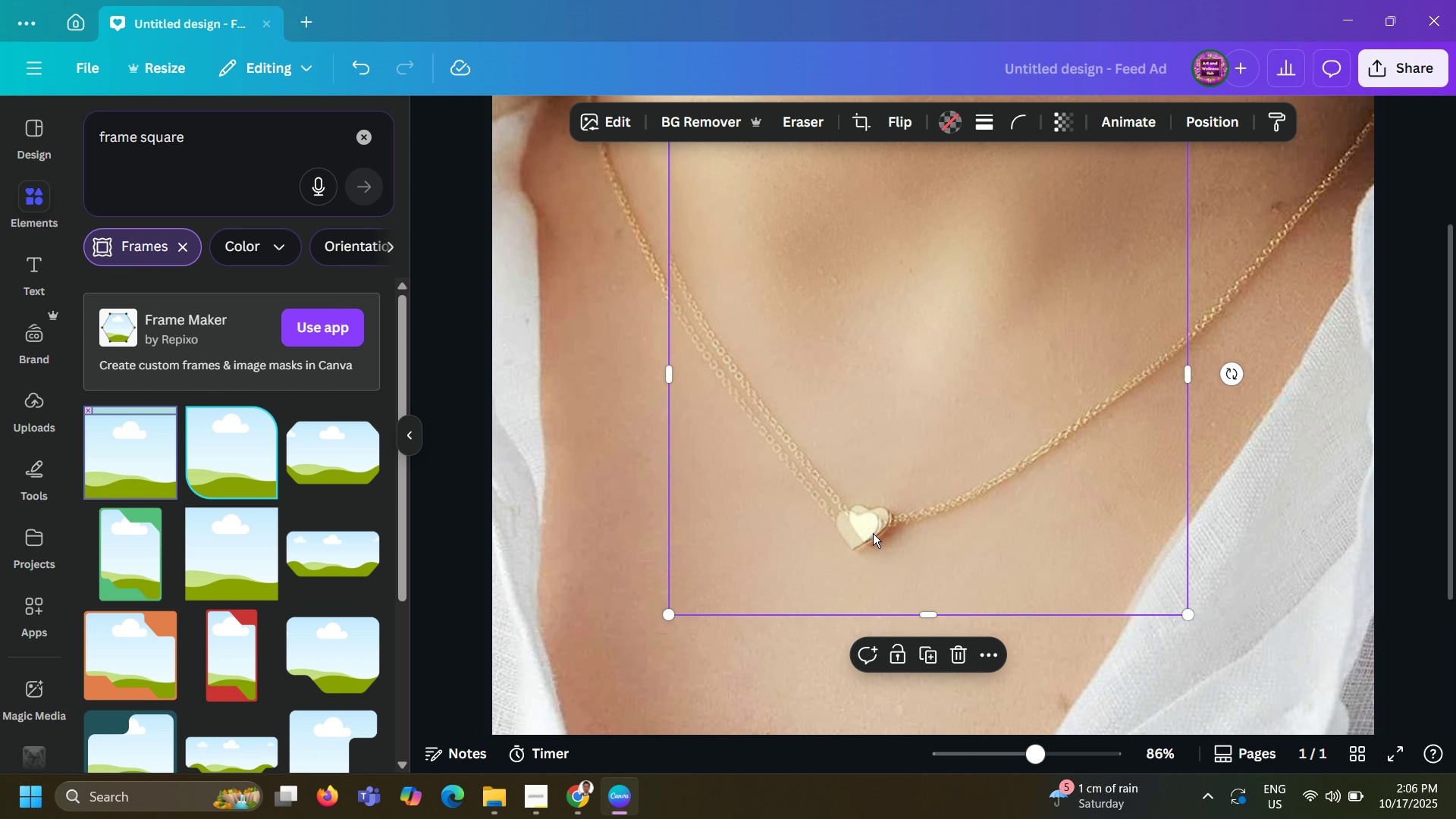 
left_click_drag(start_coordinate=[875, 533], to_coordinate=[863, 541])
 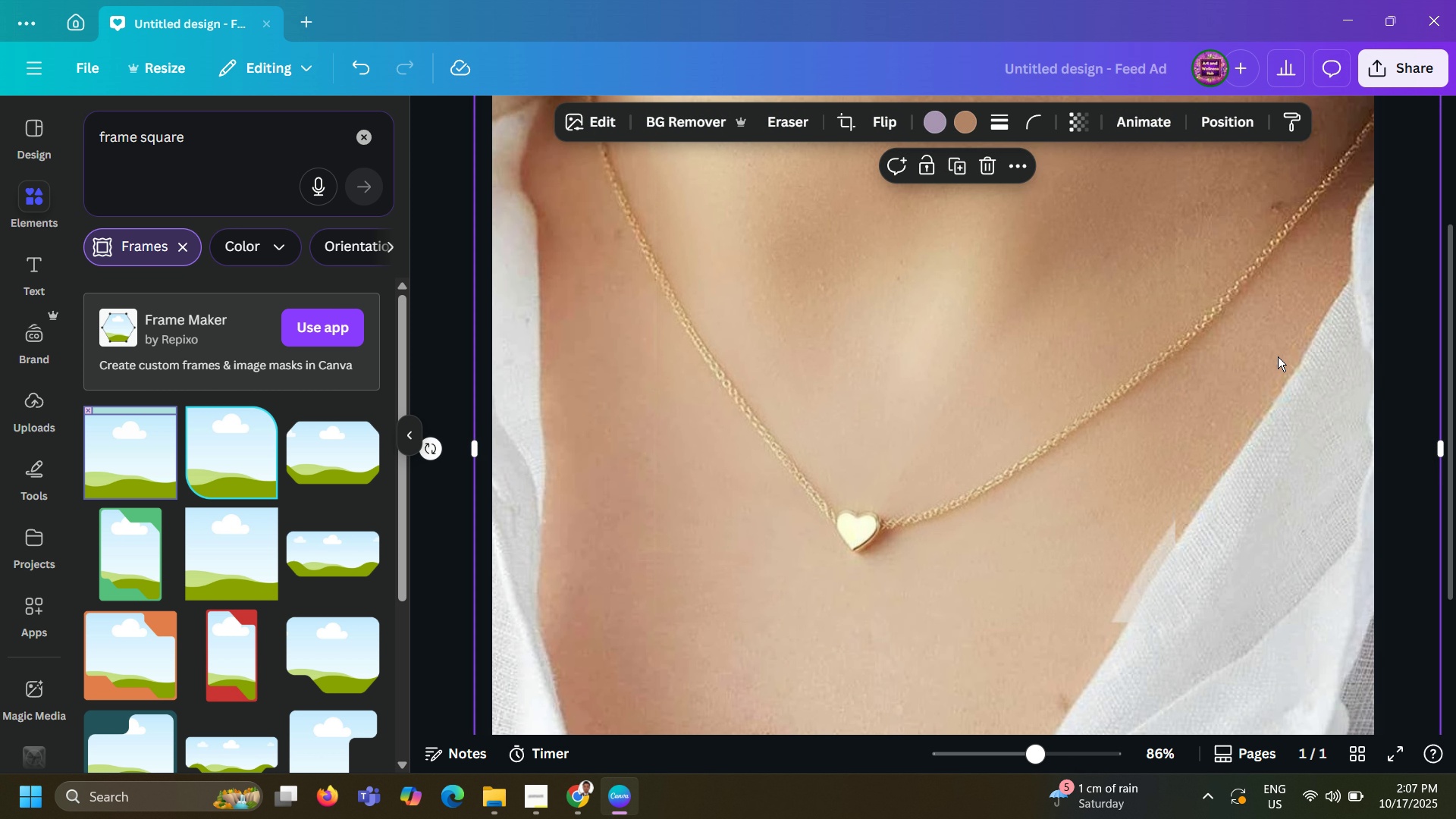 
left_click([1278, 356])
 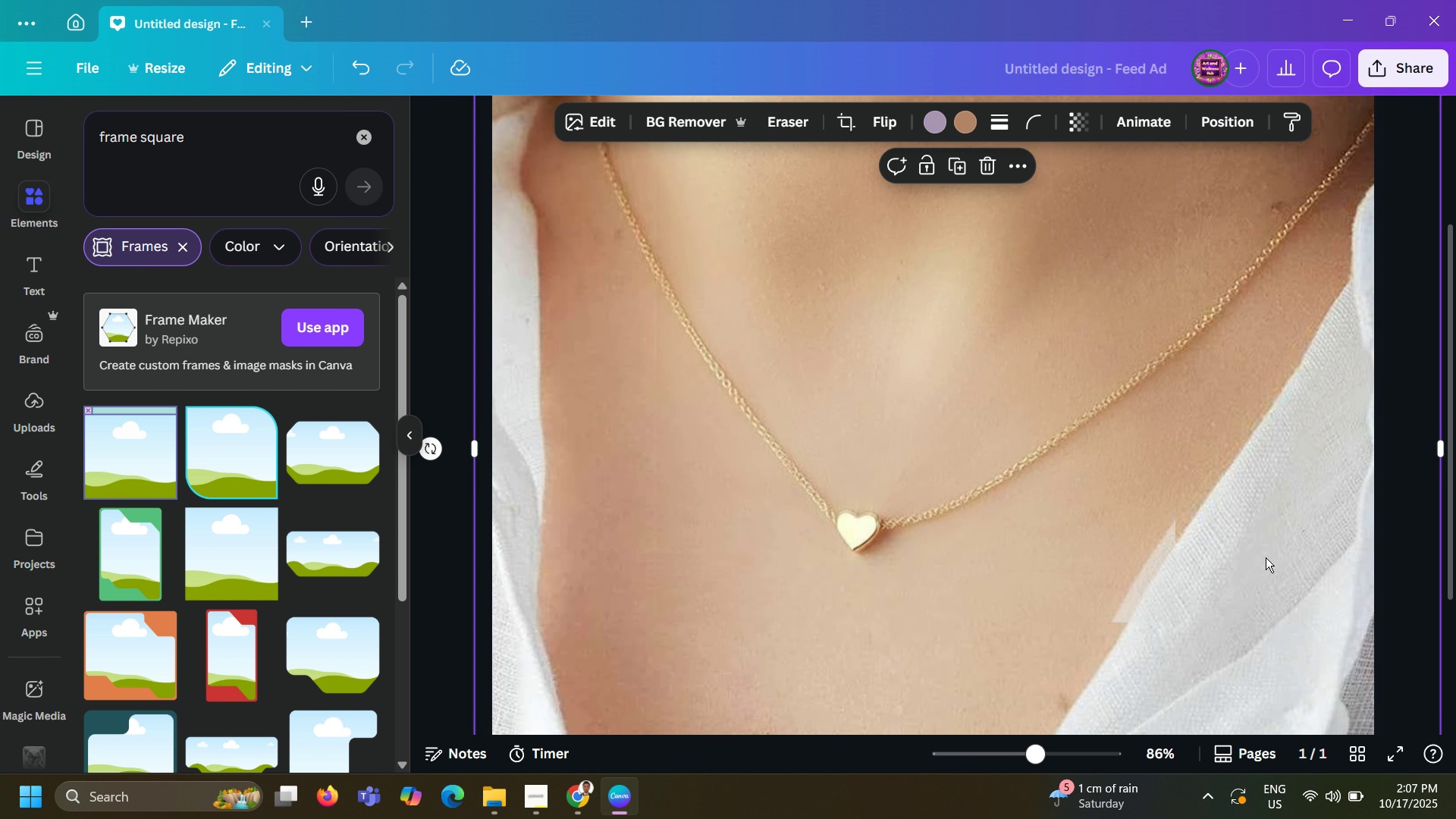 
hold_key(key=ControlLeft, duration=0.91)
scroll: coordinate [1266, 557], scroll_direction: down, amount: 2.0
 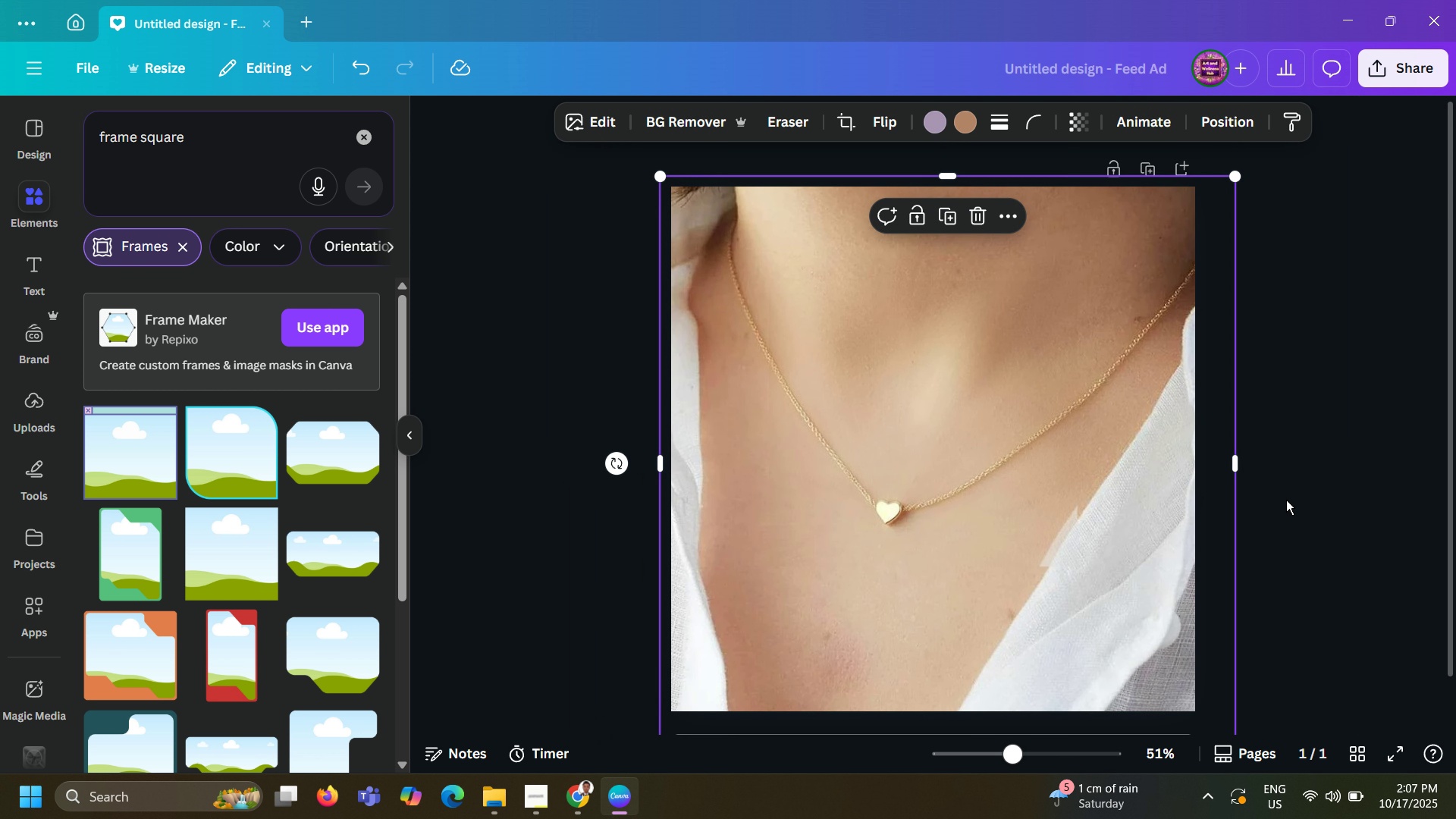 
left_click([1286, 500])
 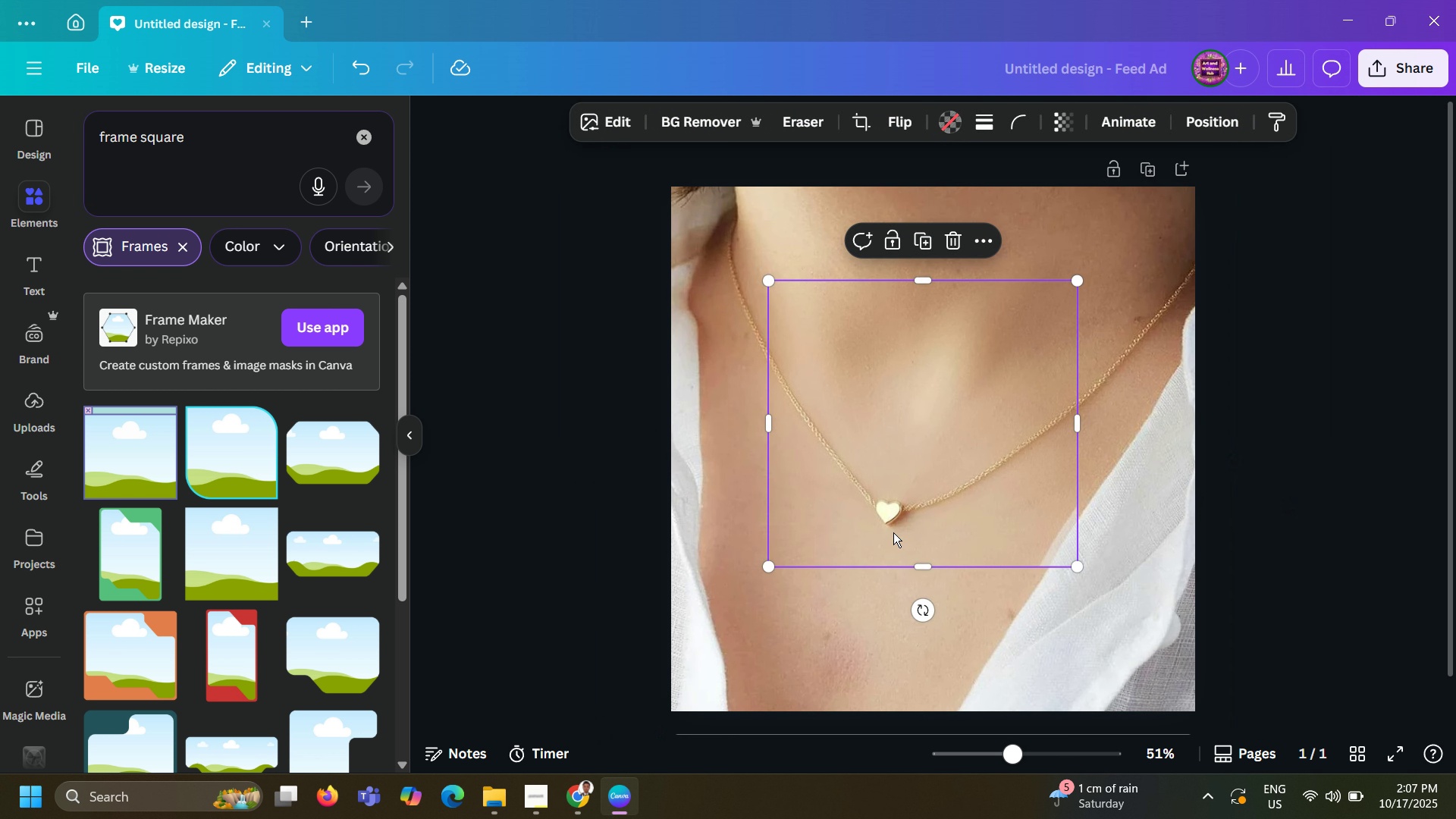 
left_click([893, 532])
 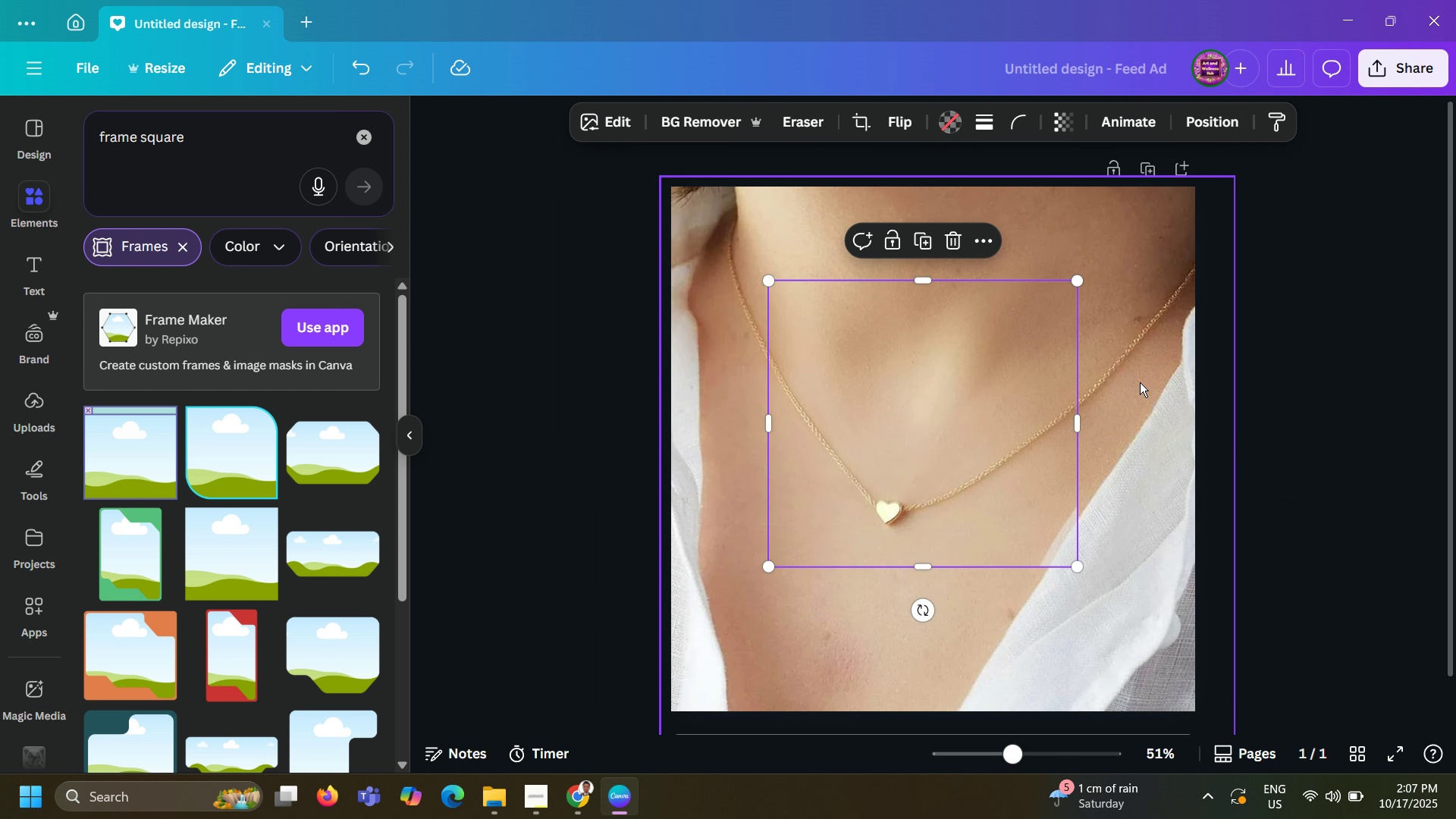 
left_click([1140, 382])
 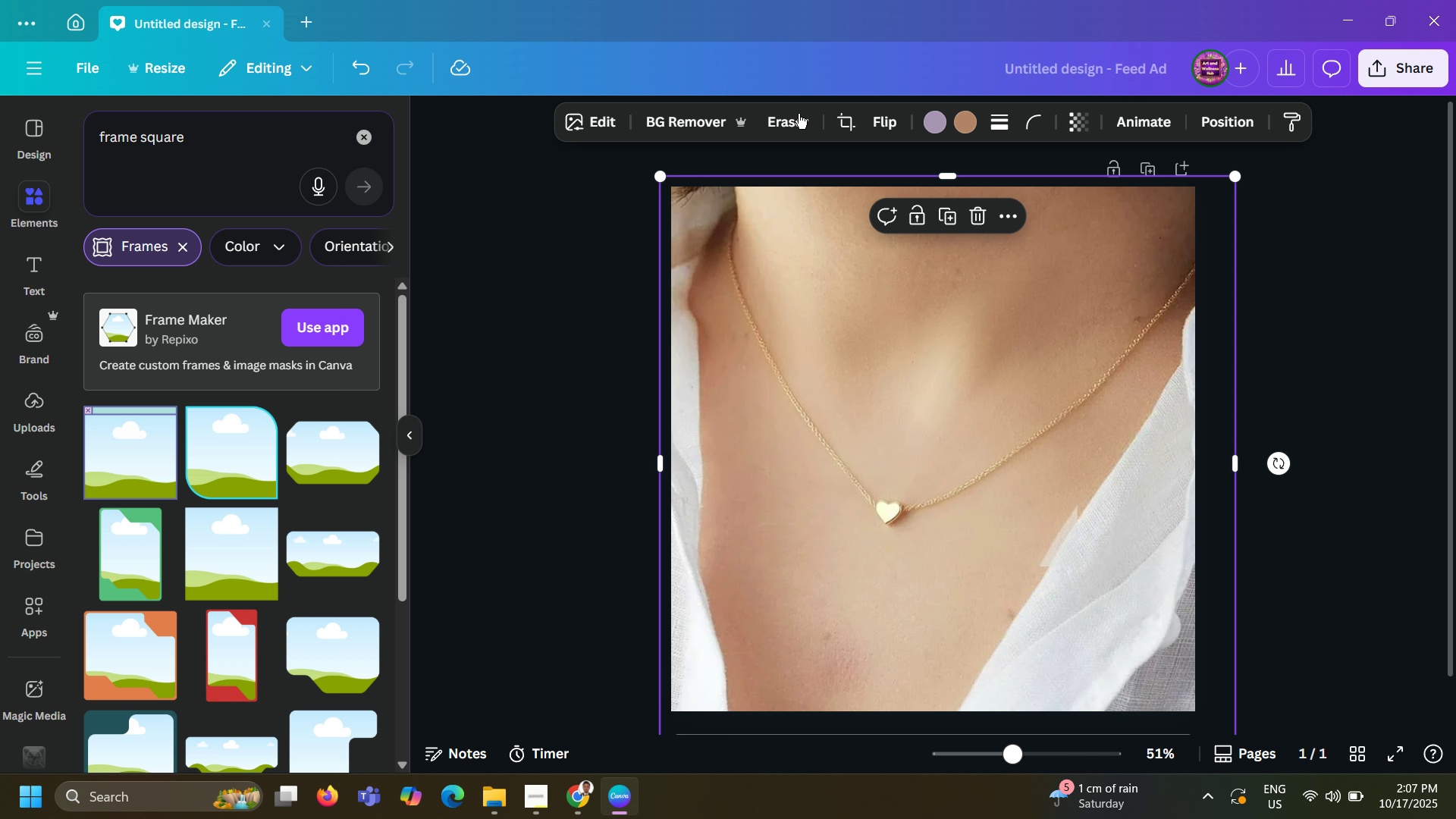 
wait(25.86)
 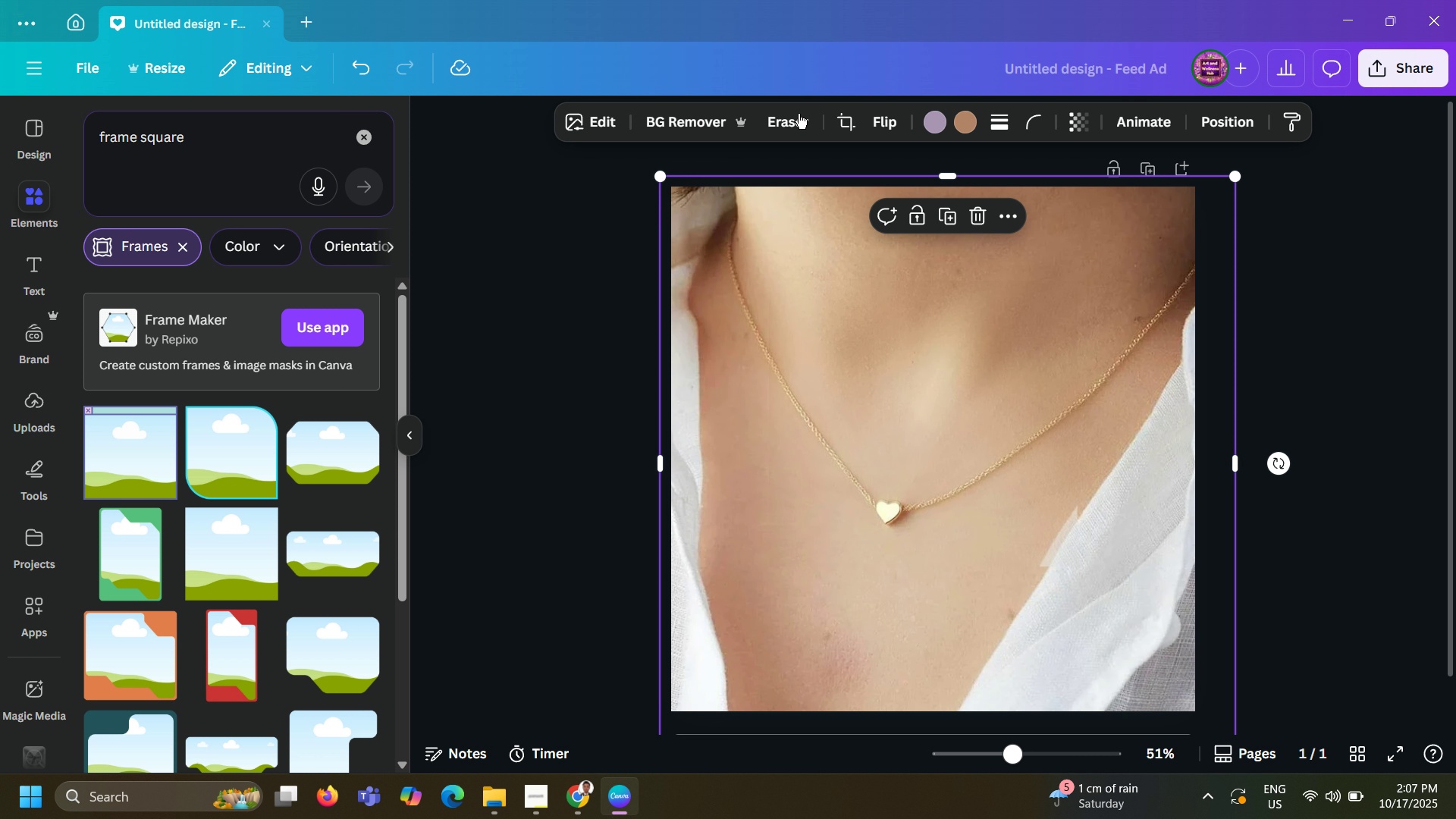 
left_click([922, 339])
 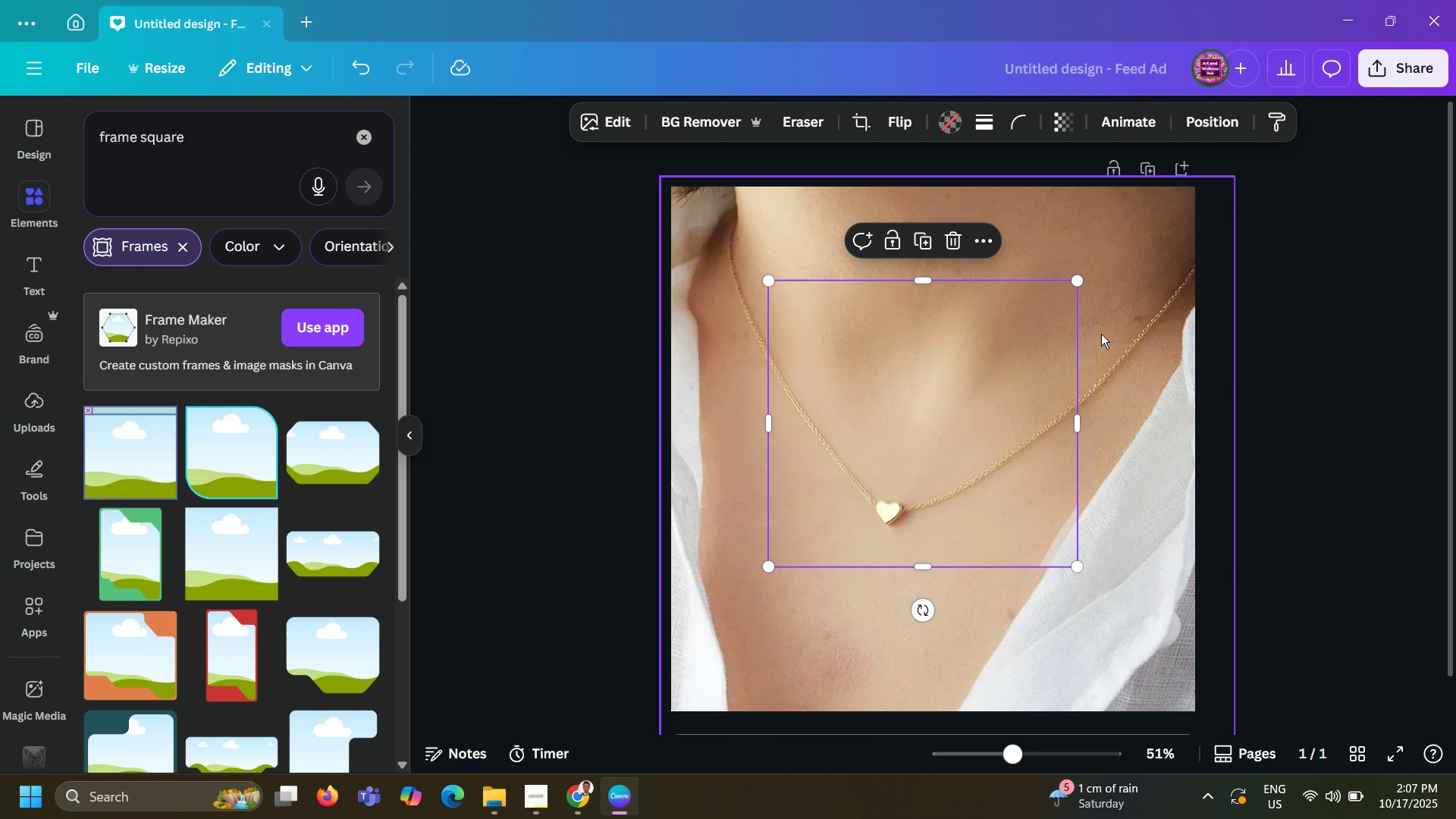 
left_click([1101, 334])
 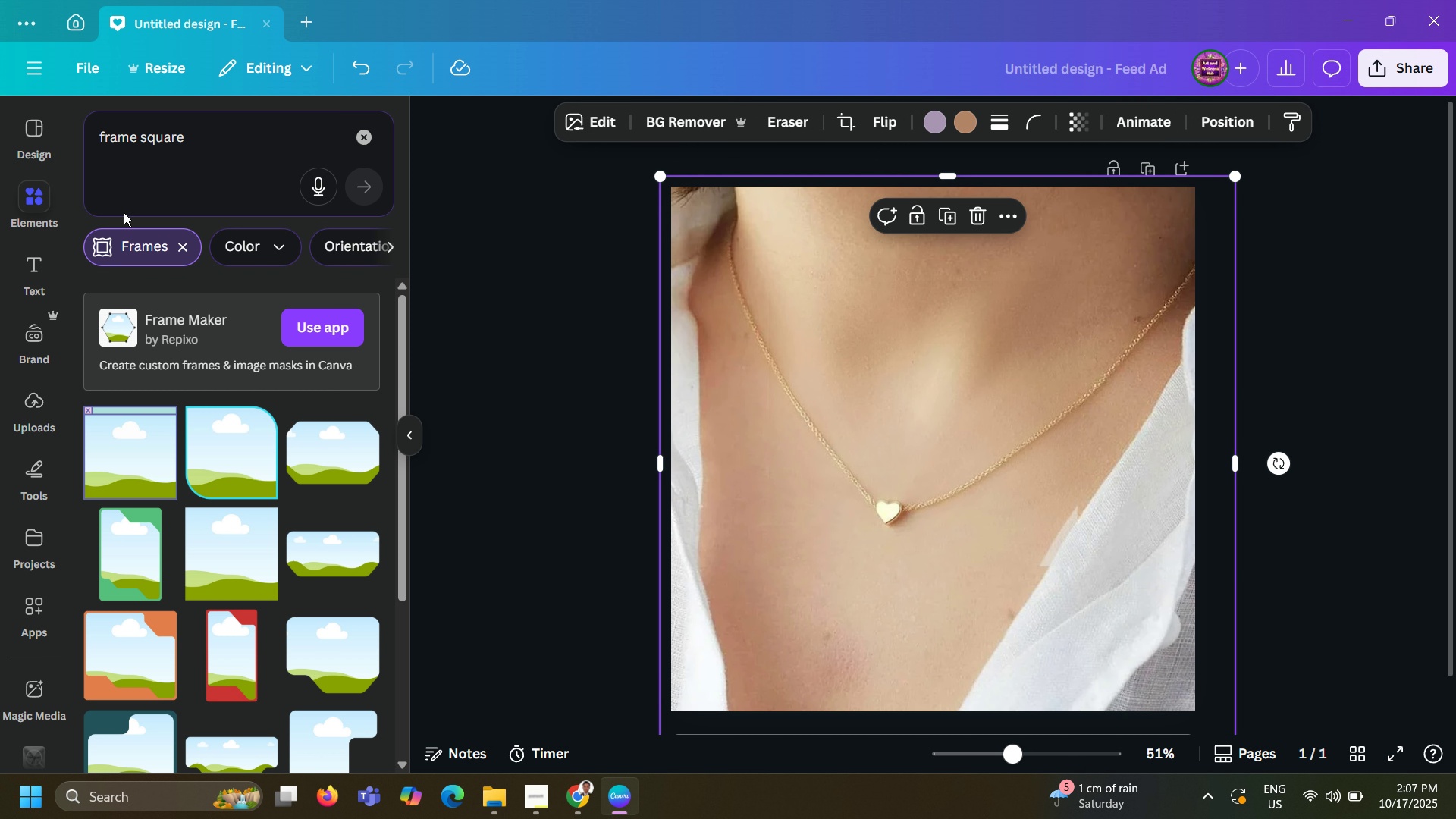 
left_click([596, 111])
 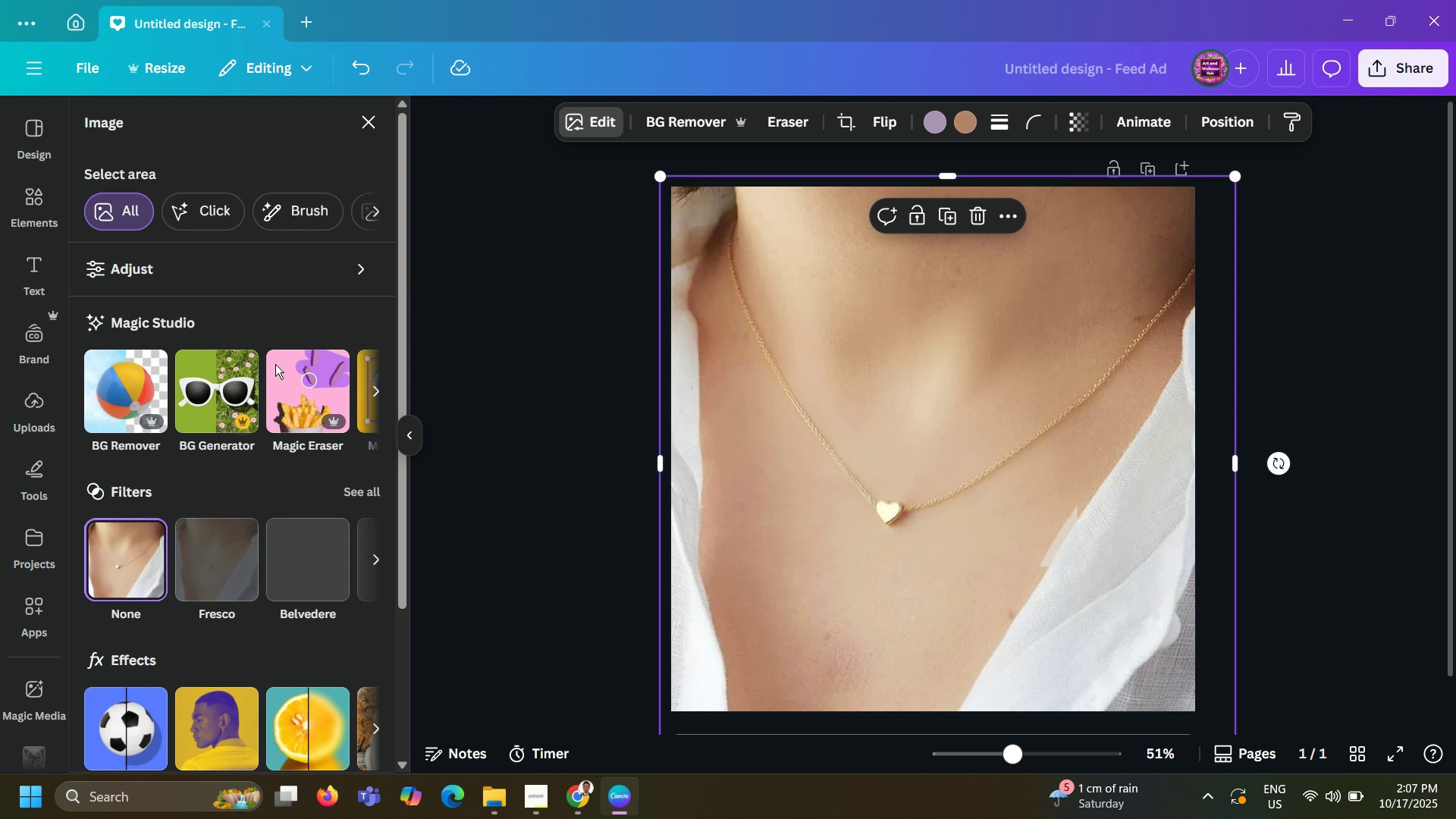 
wait(7.91)
 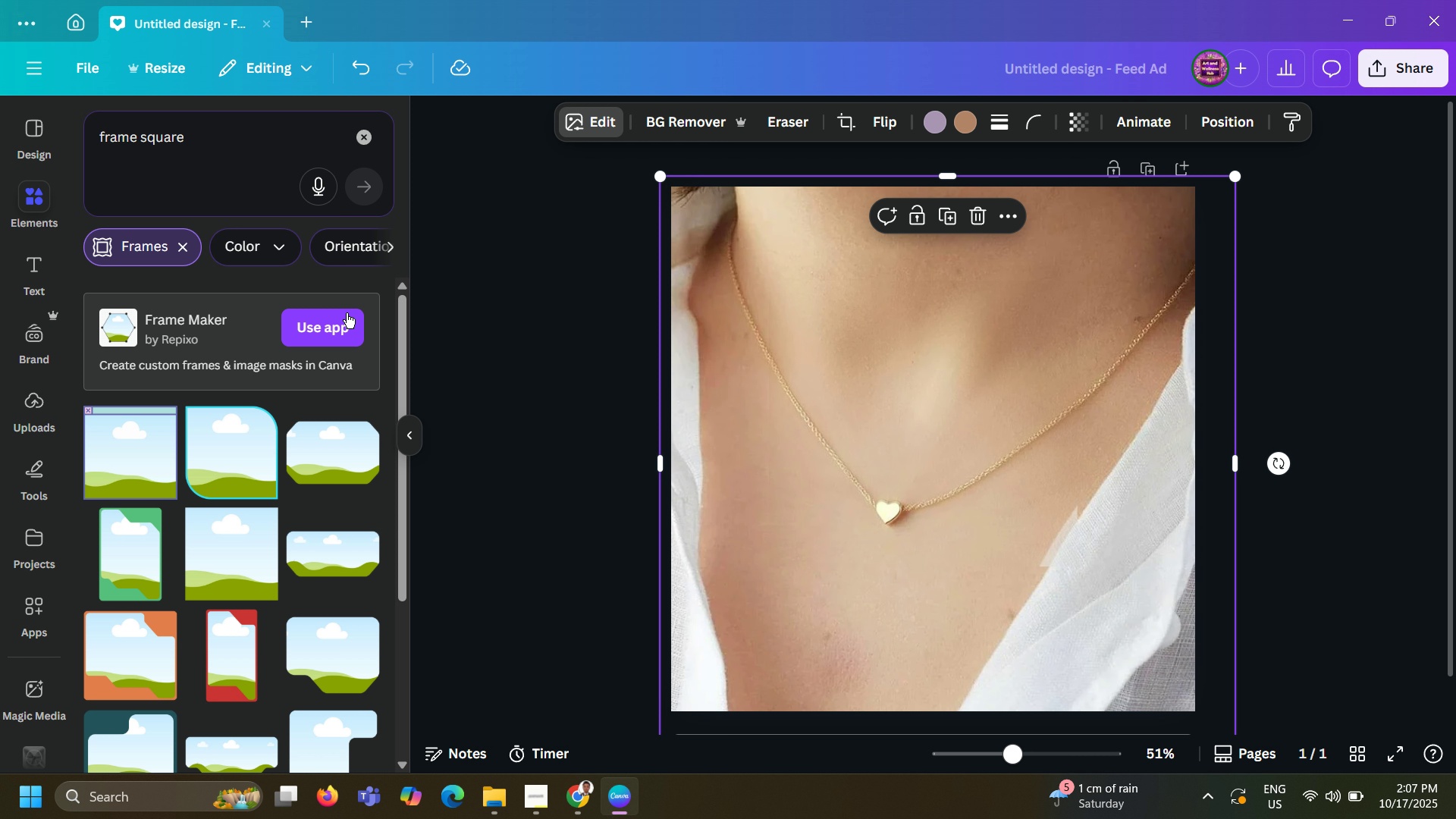 
left_click([369, 391])
 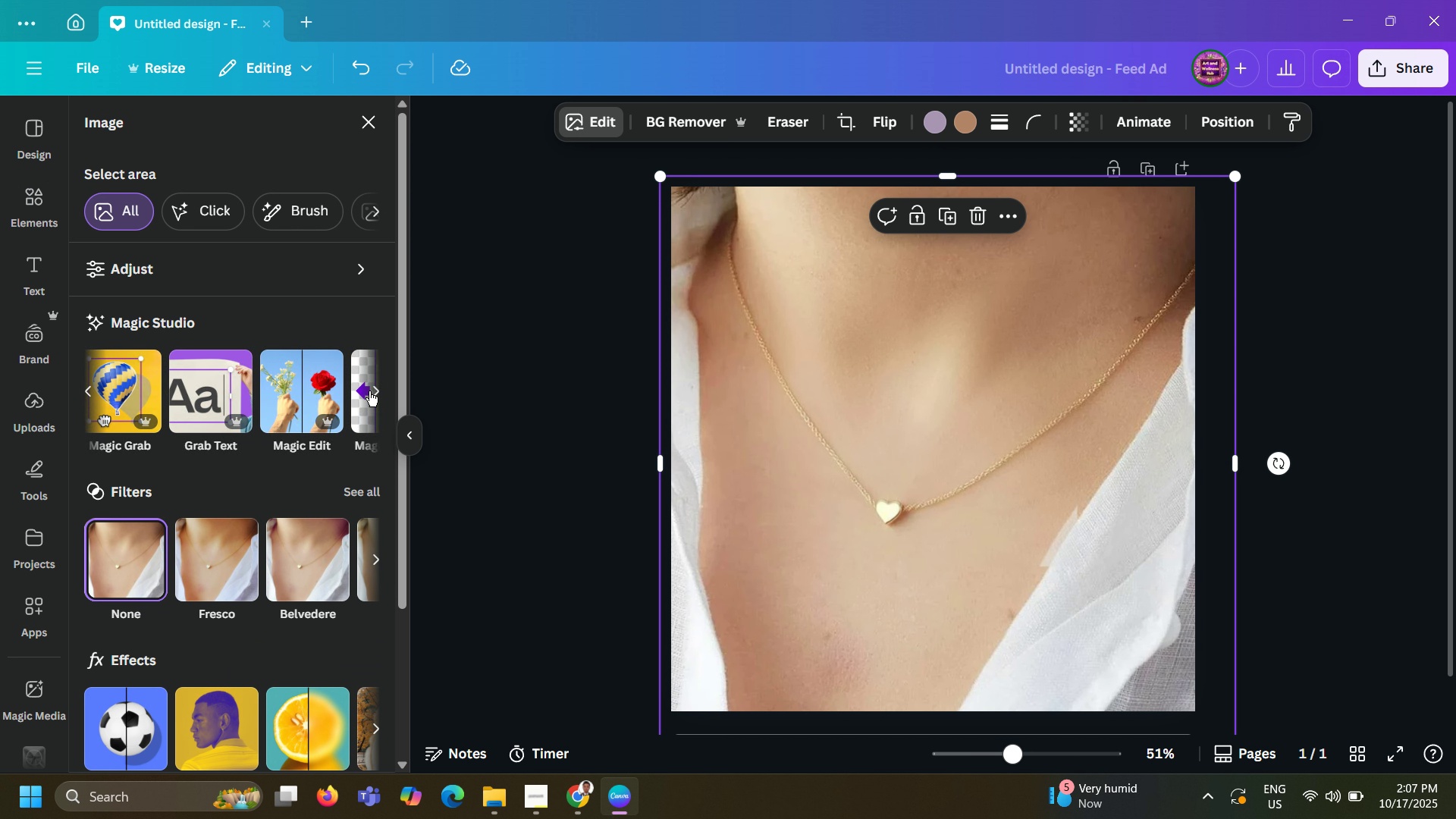 
left_click([369, 391])
 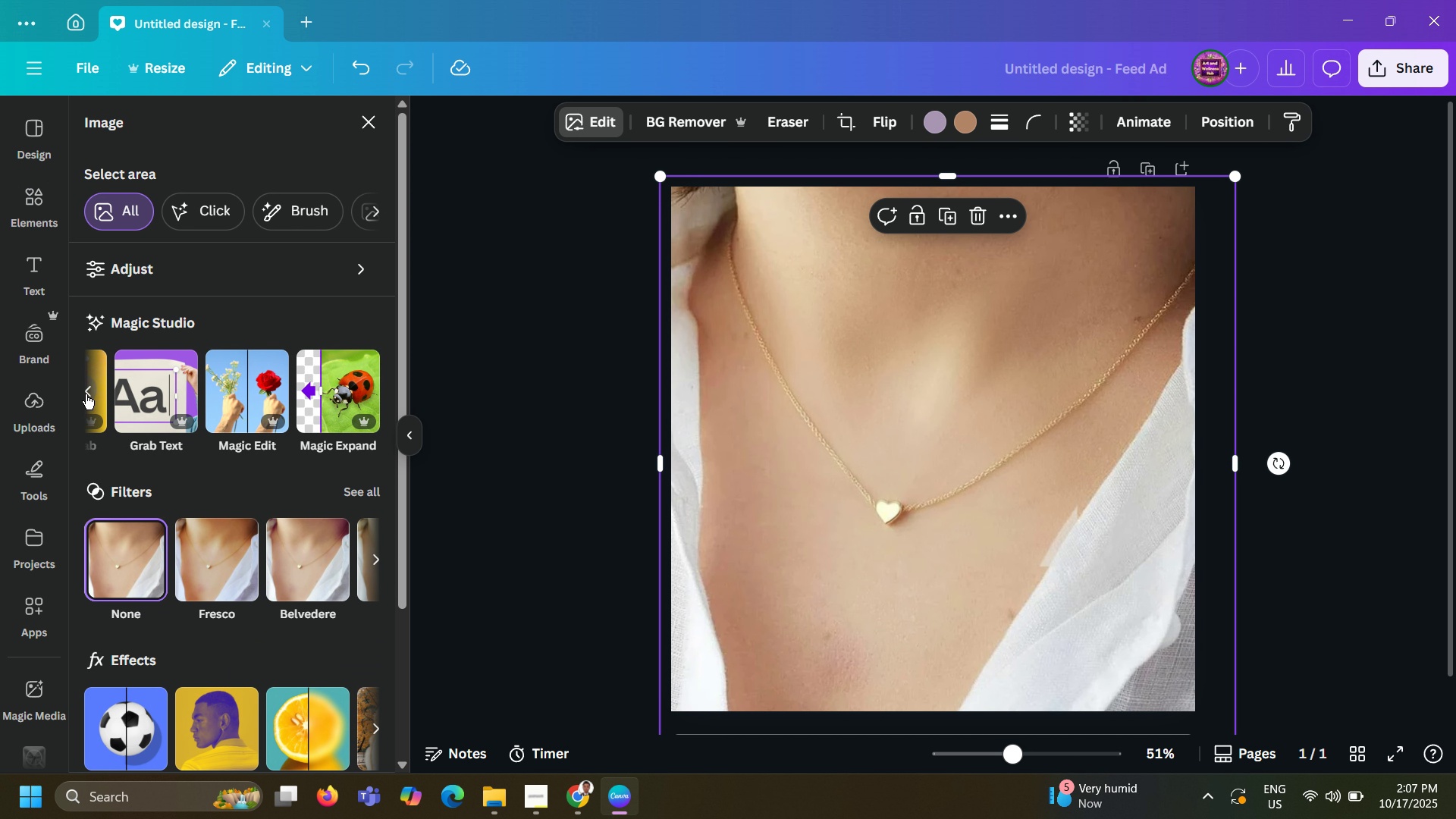 
left_click([84, 391])
 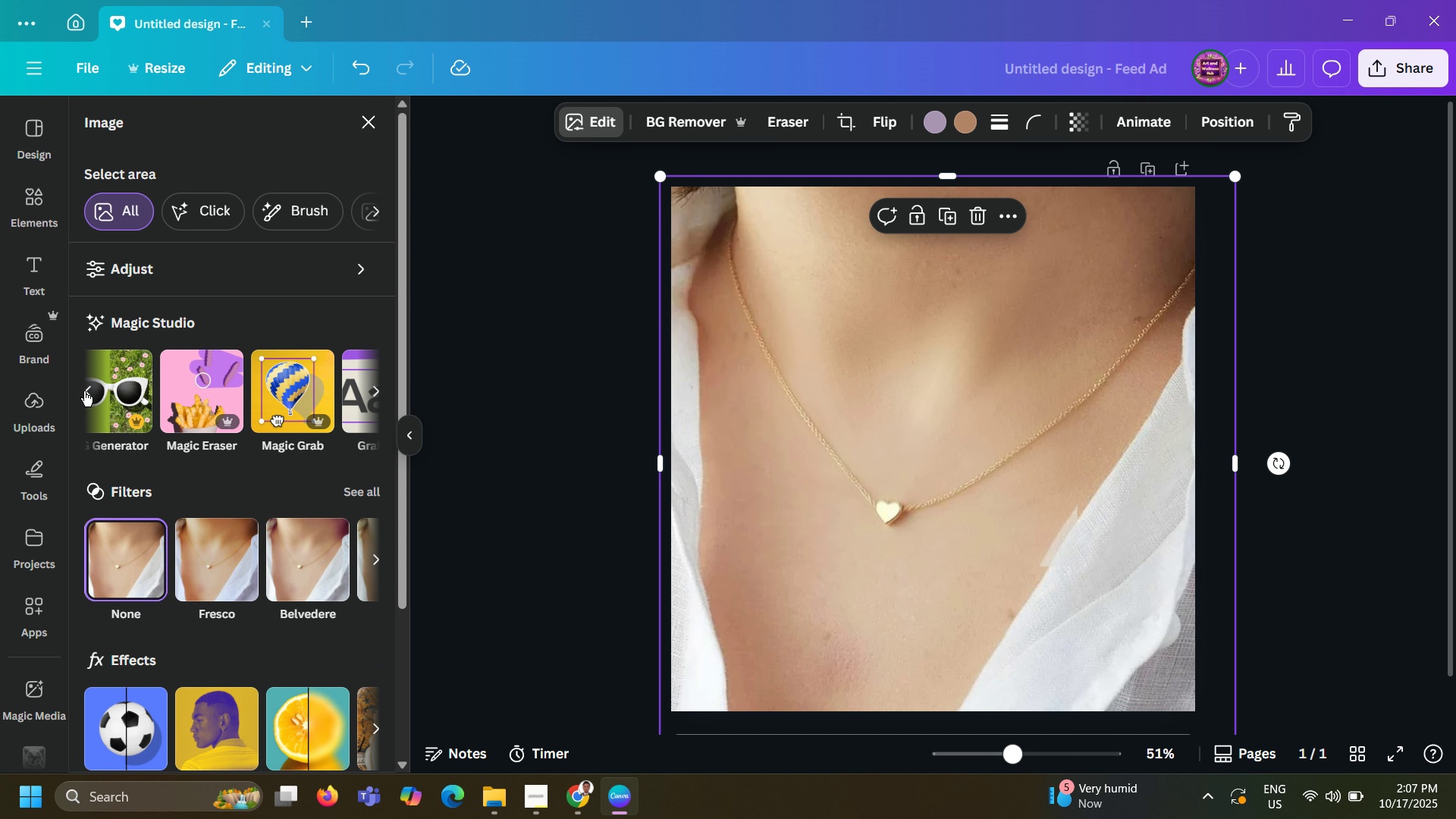 
left_click([84, 391])
 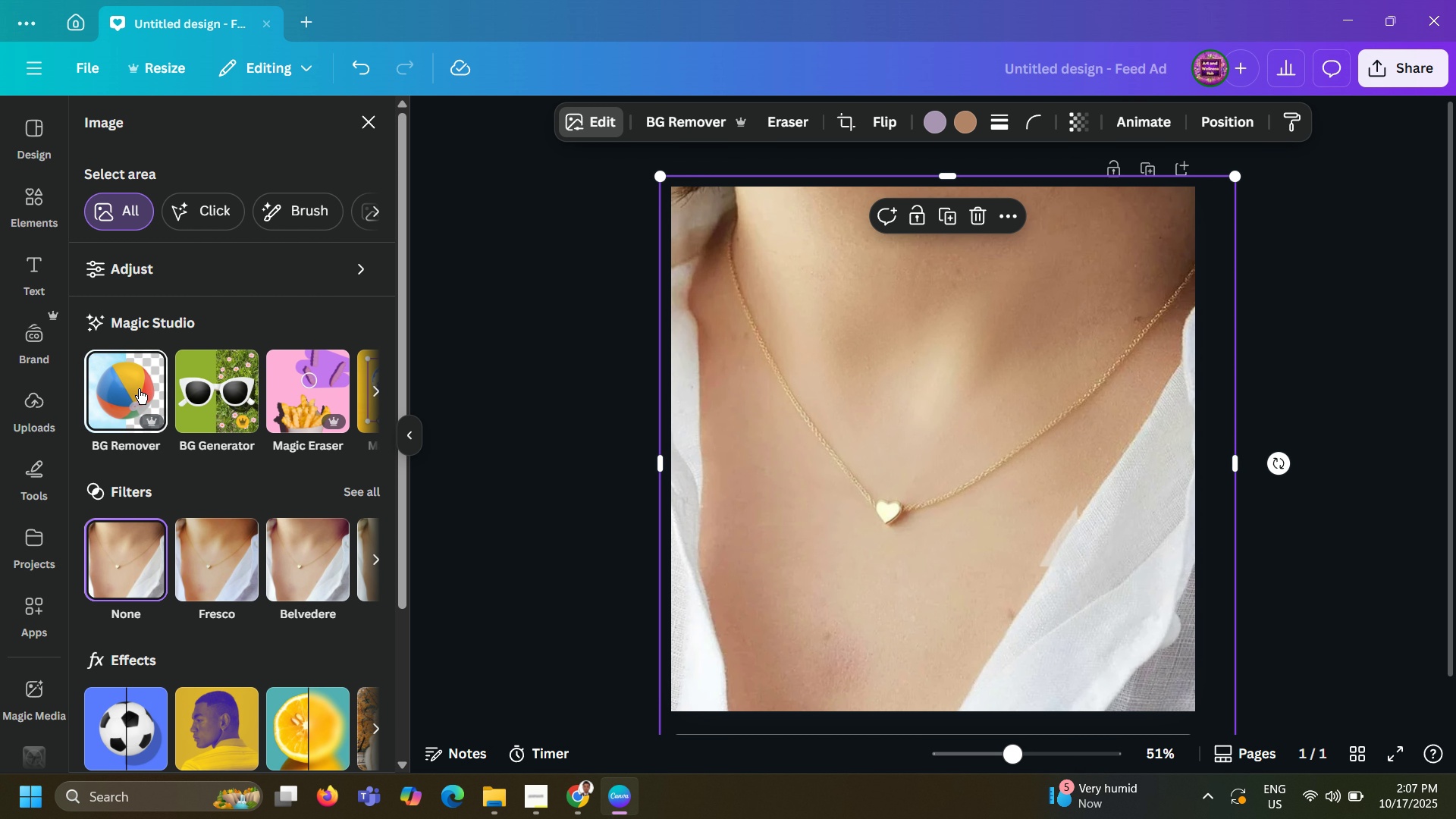 
scroll: coordinate [252, 528], scroll_direction: down, amount: 7.0
 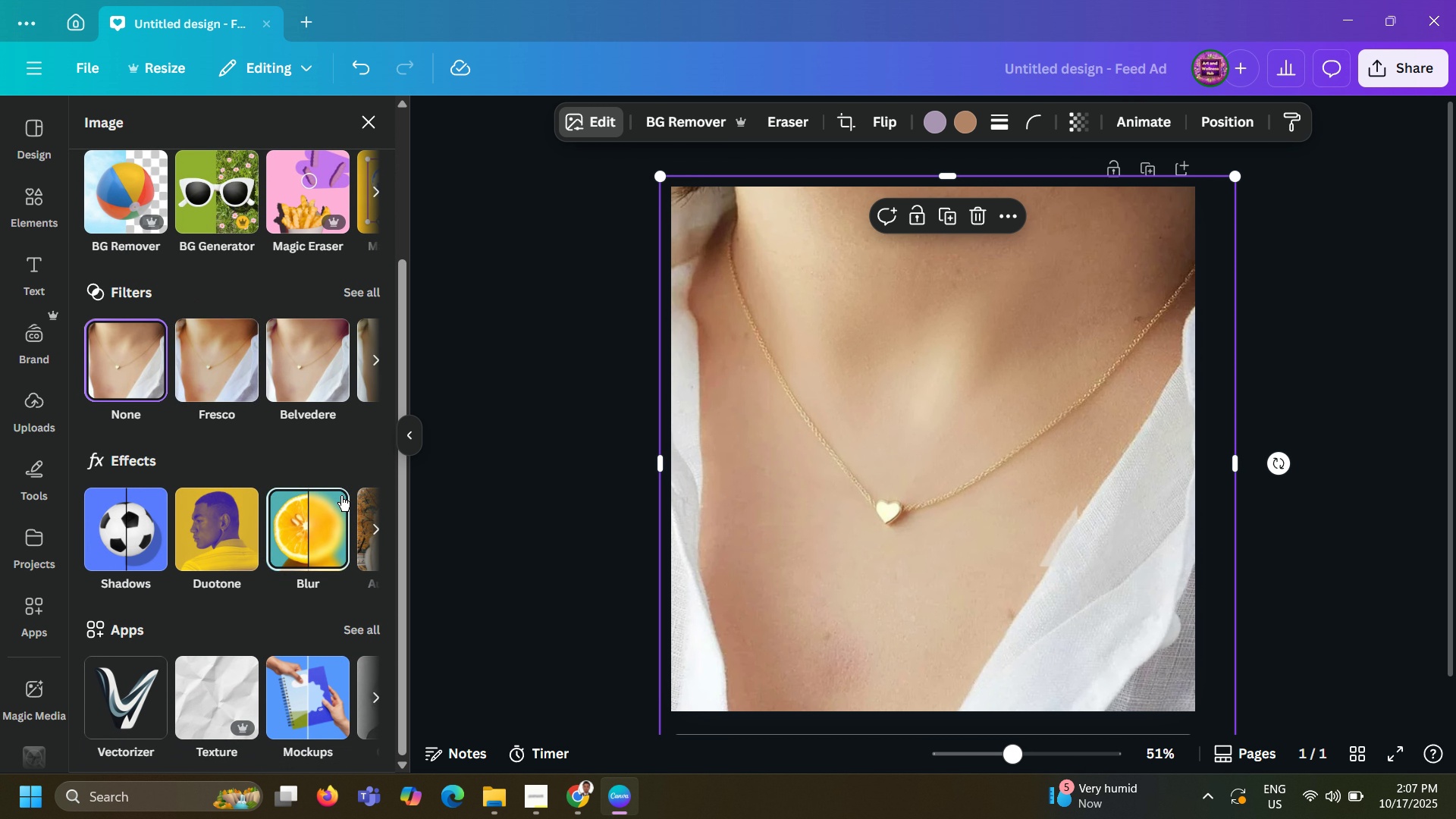 
left_click([341, 496])
 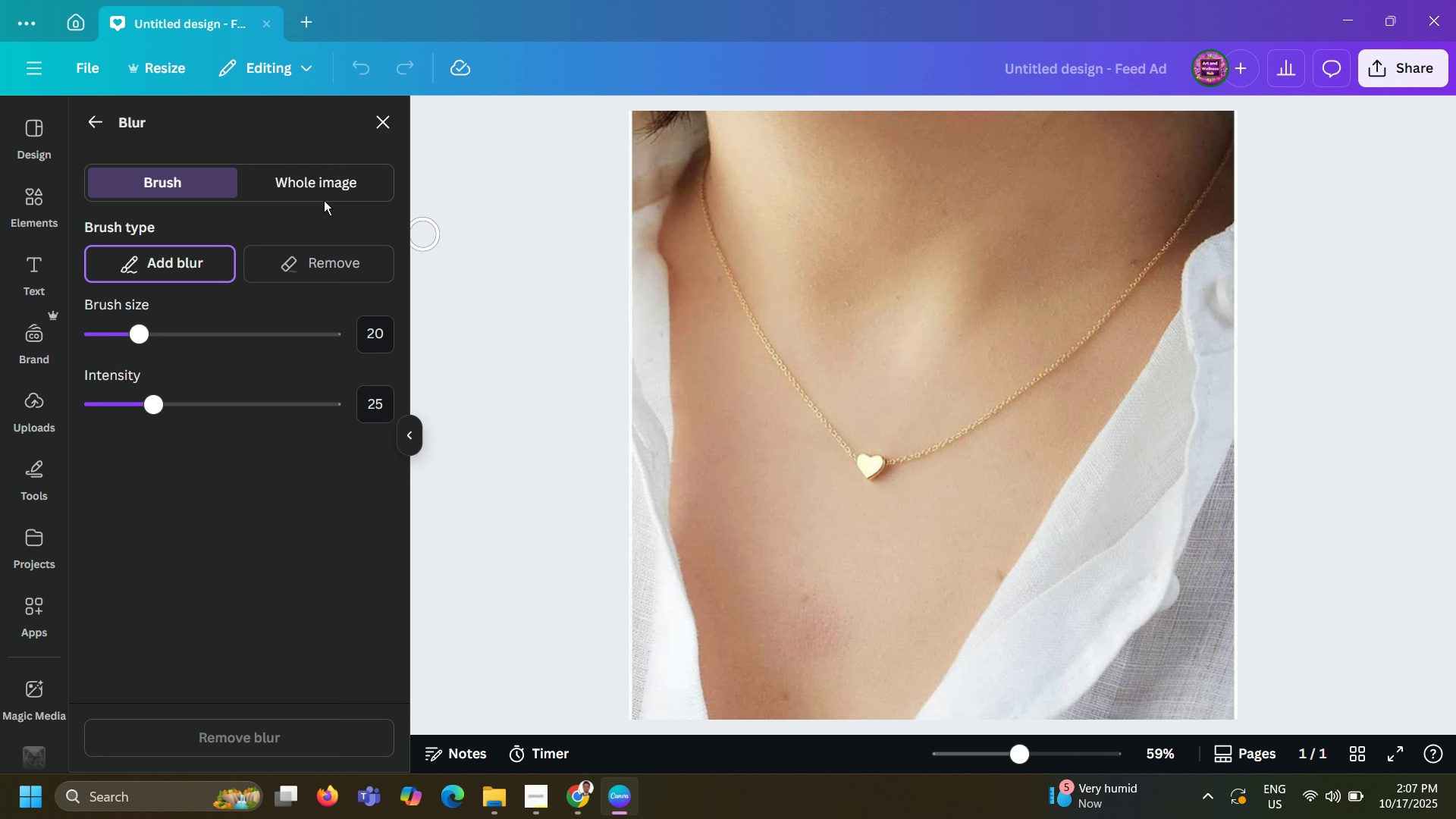 
left_click([314, 191])
 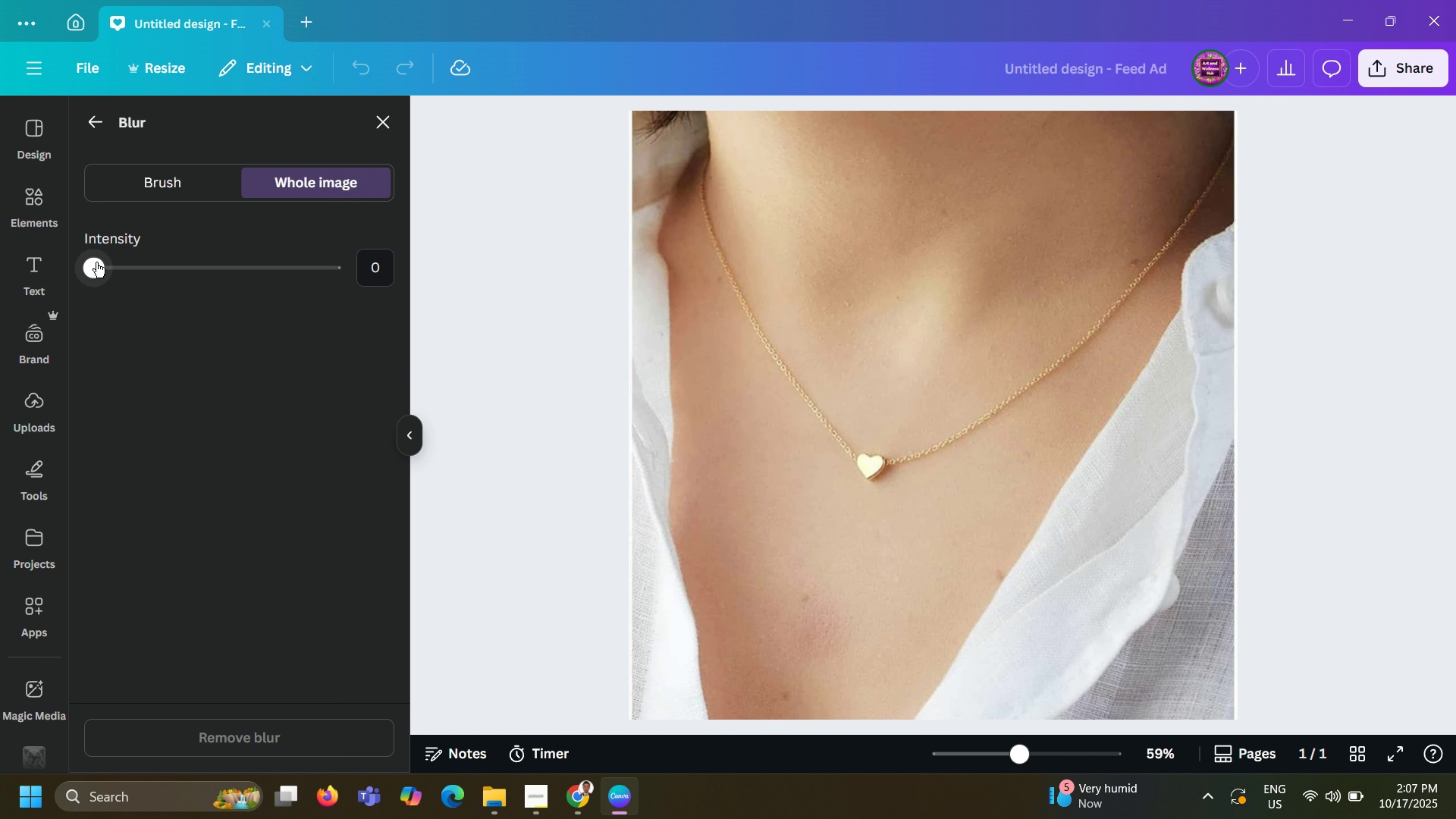 
left_click_drag(start_coordinate=[96, 262], to_coordinate=[202, 287])
 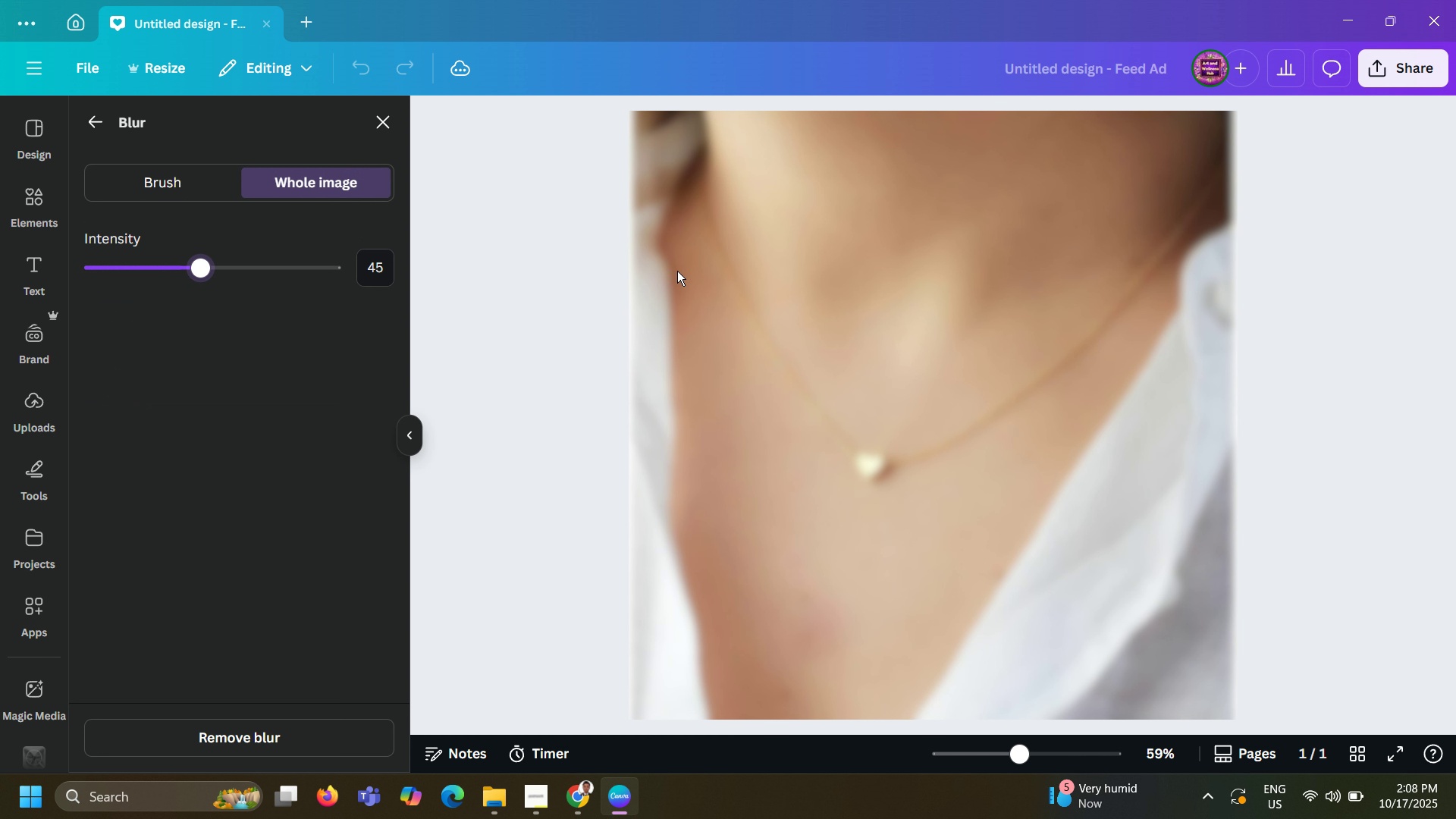 
left_click([677, 271])
 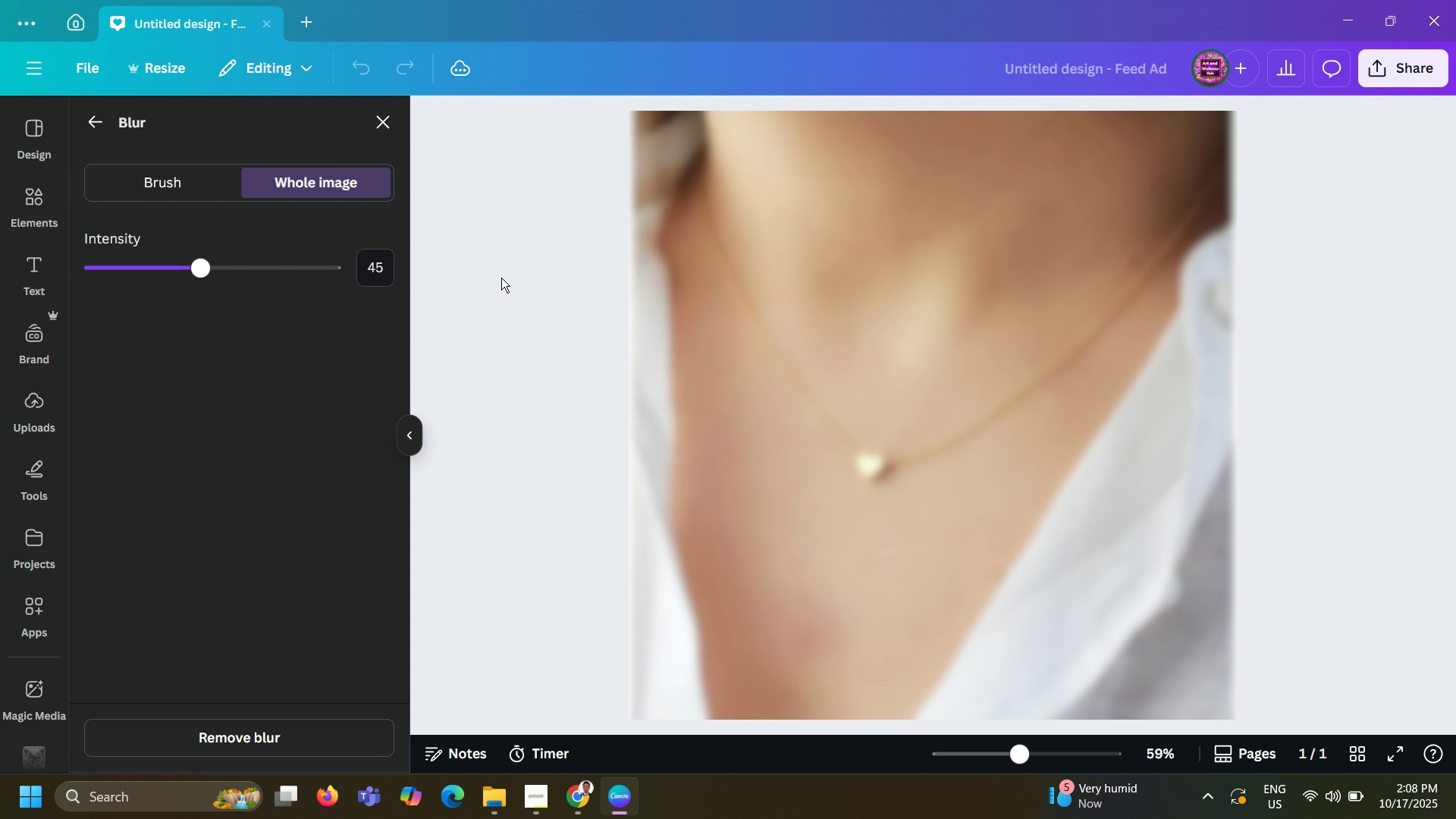 
left_click([507, 281])
 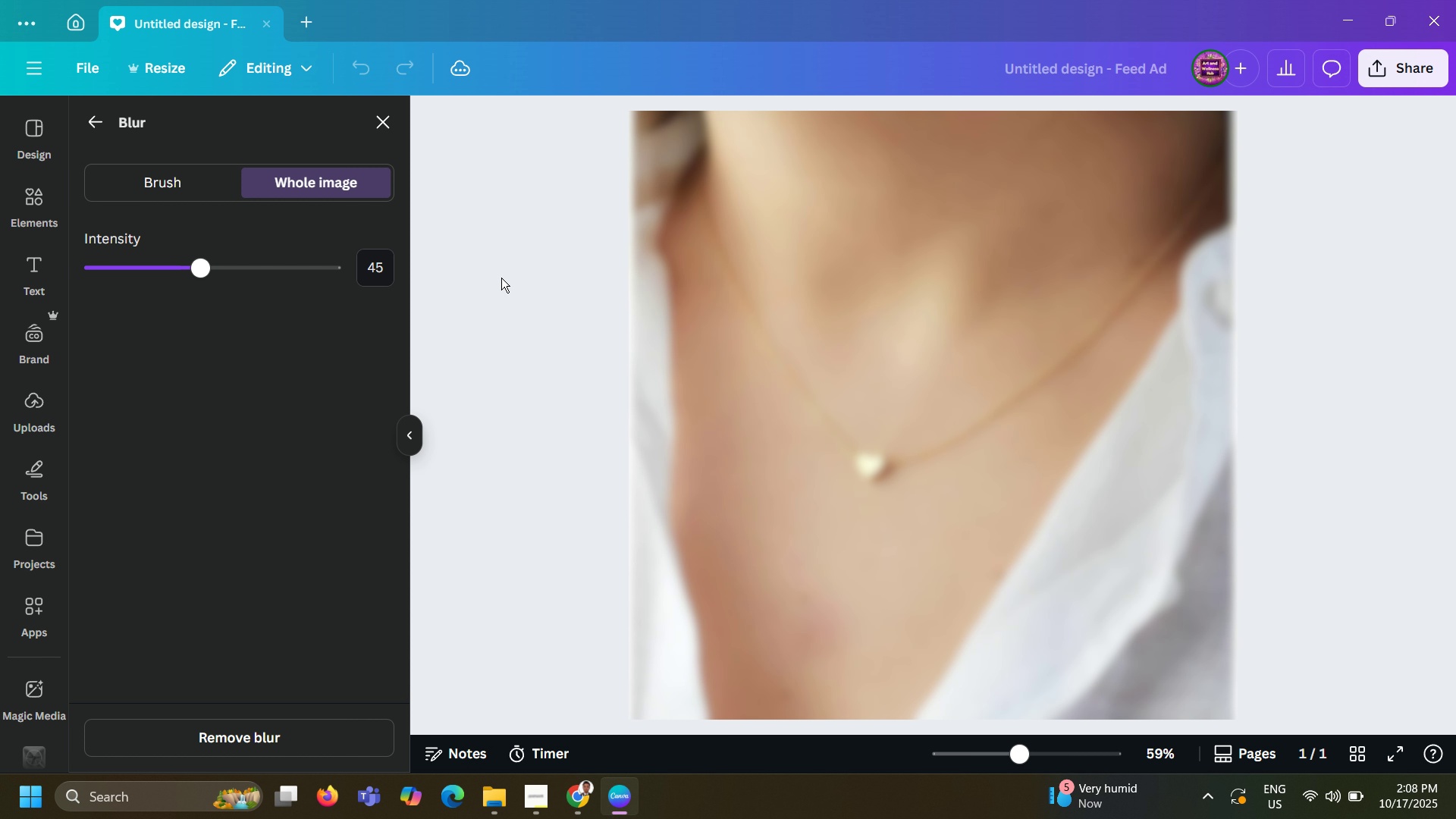 
left_click([507, 281])
 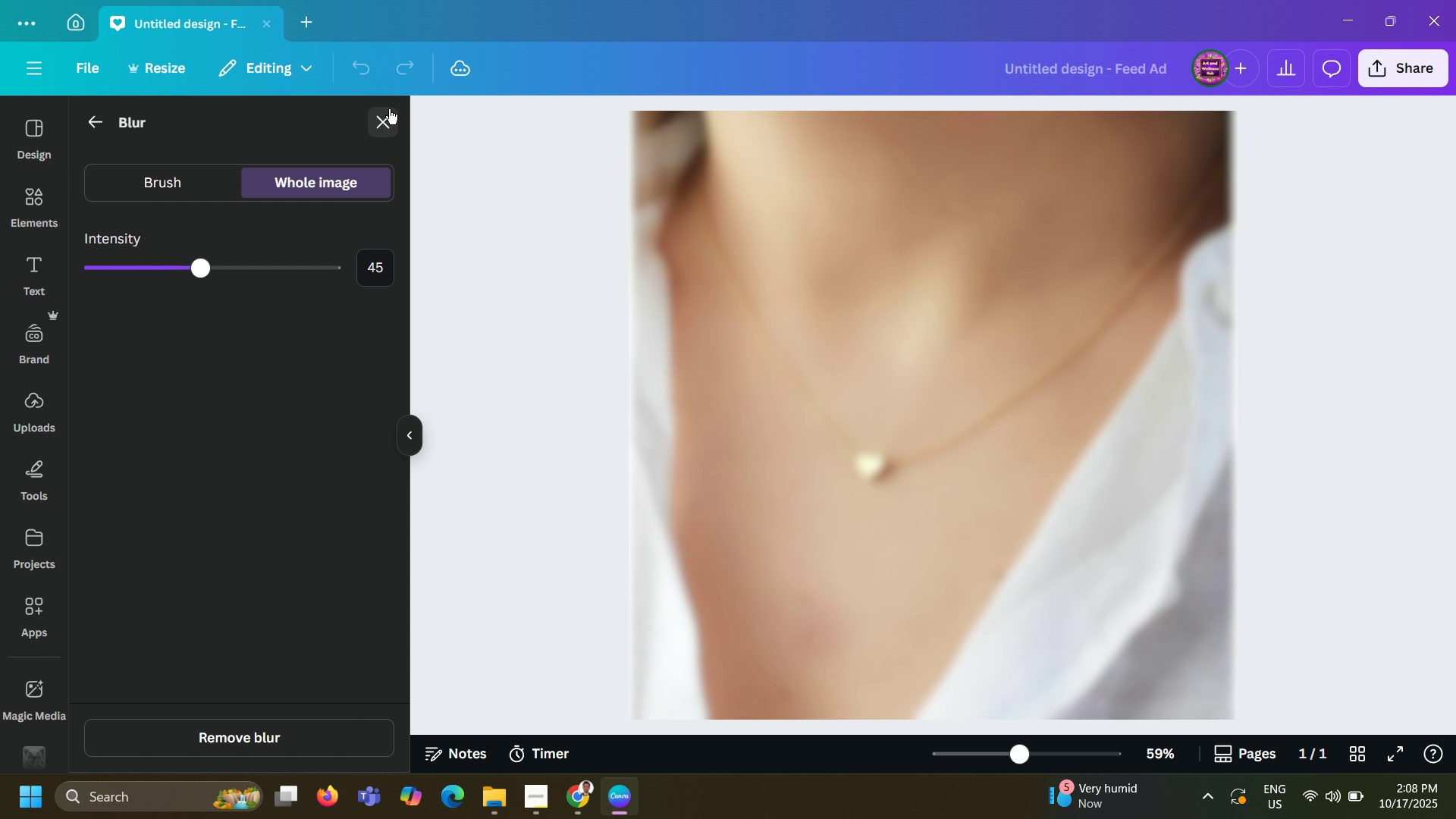 
left_click([389, 109])
 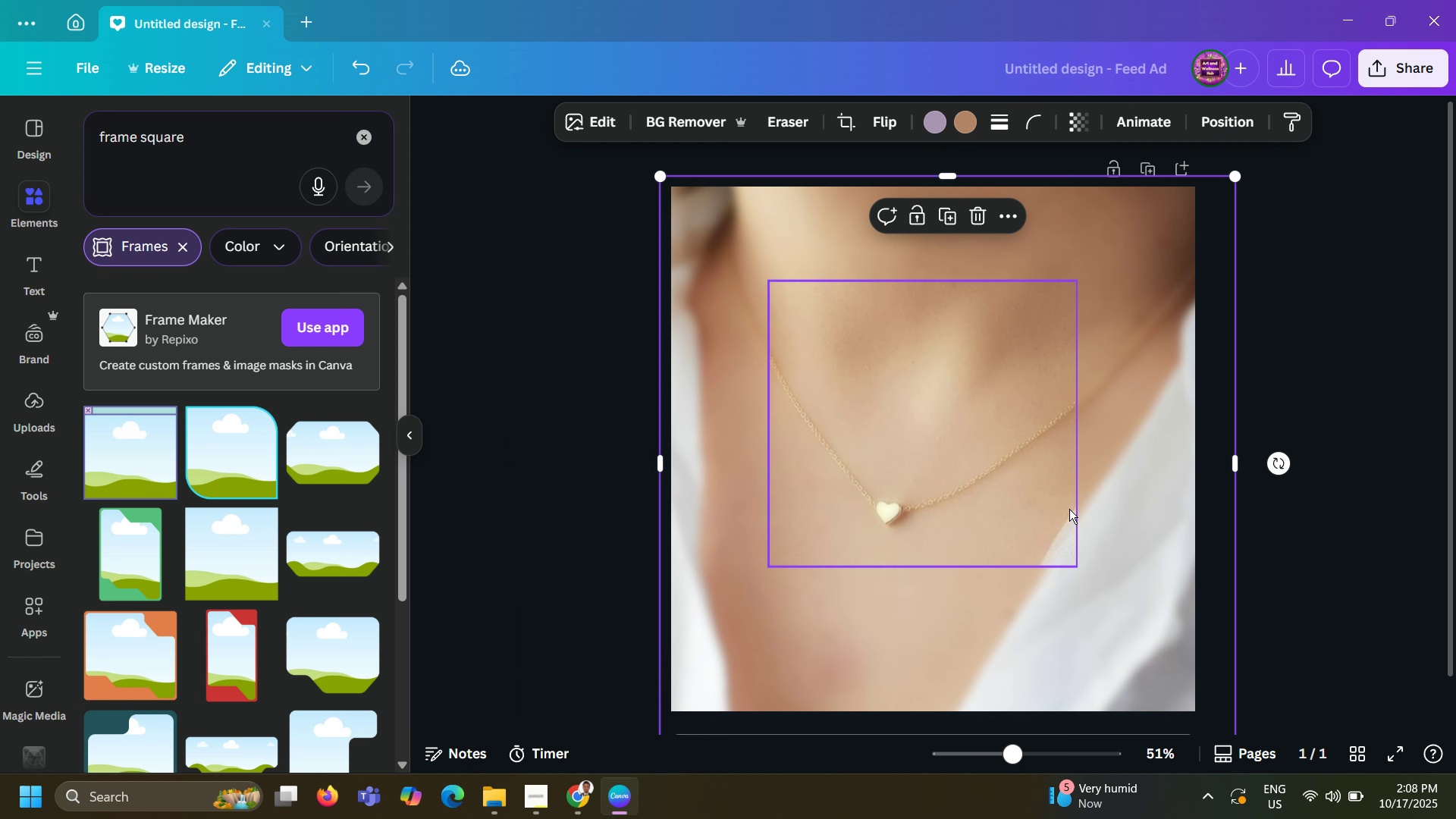 
left_click([1074, 510])
 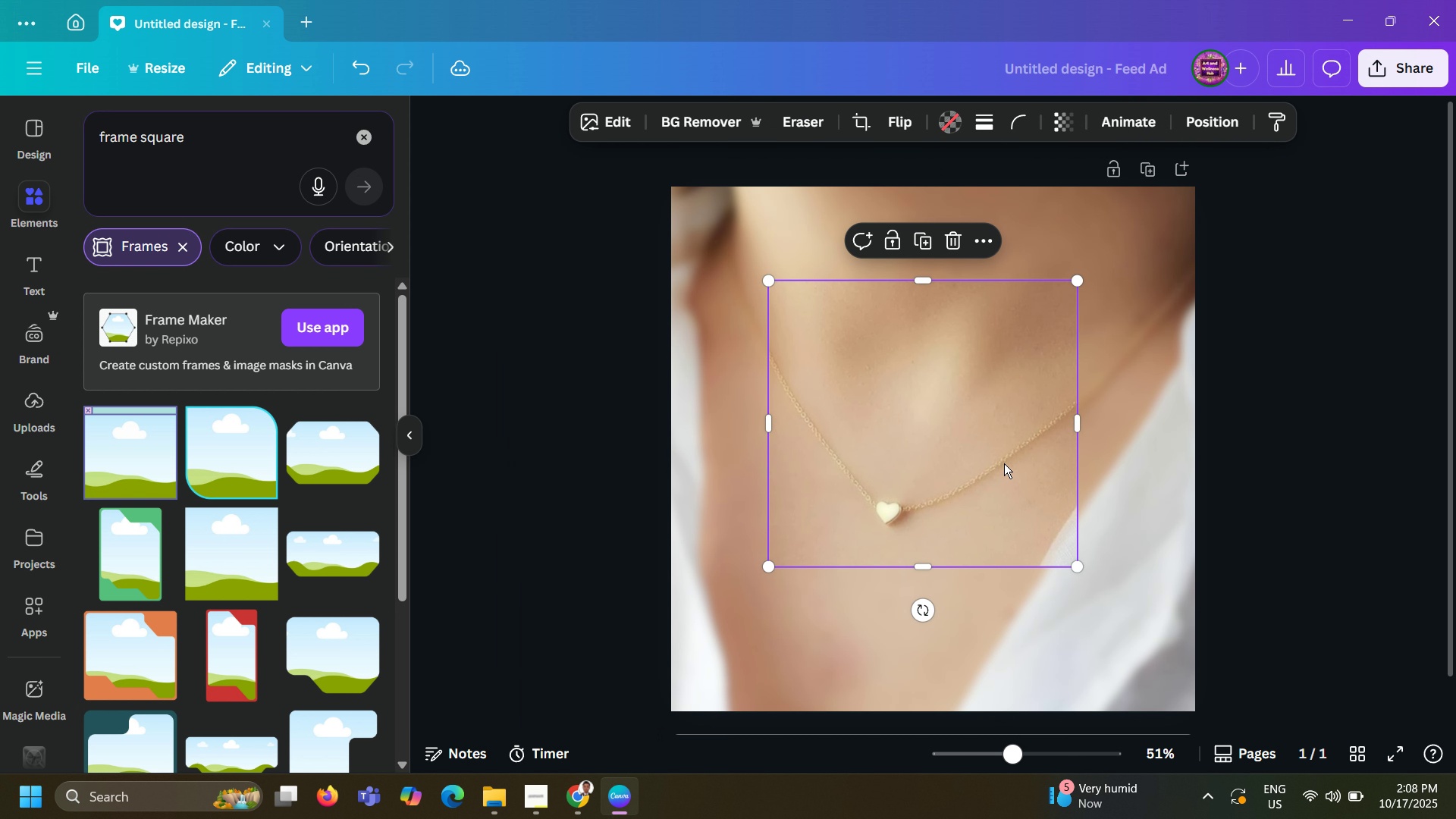 
left_click([1011, 494])
 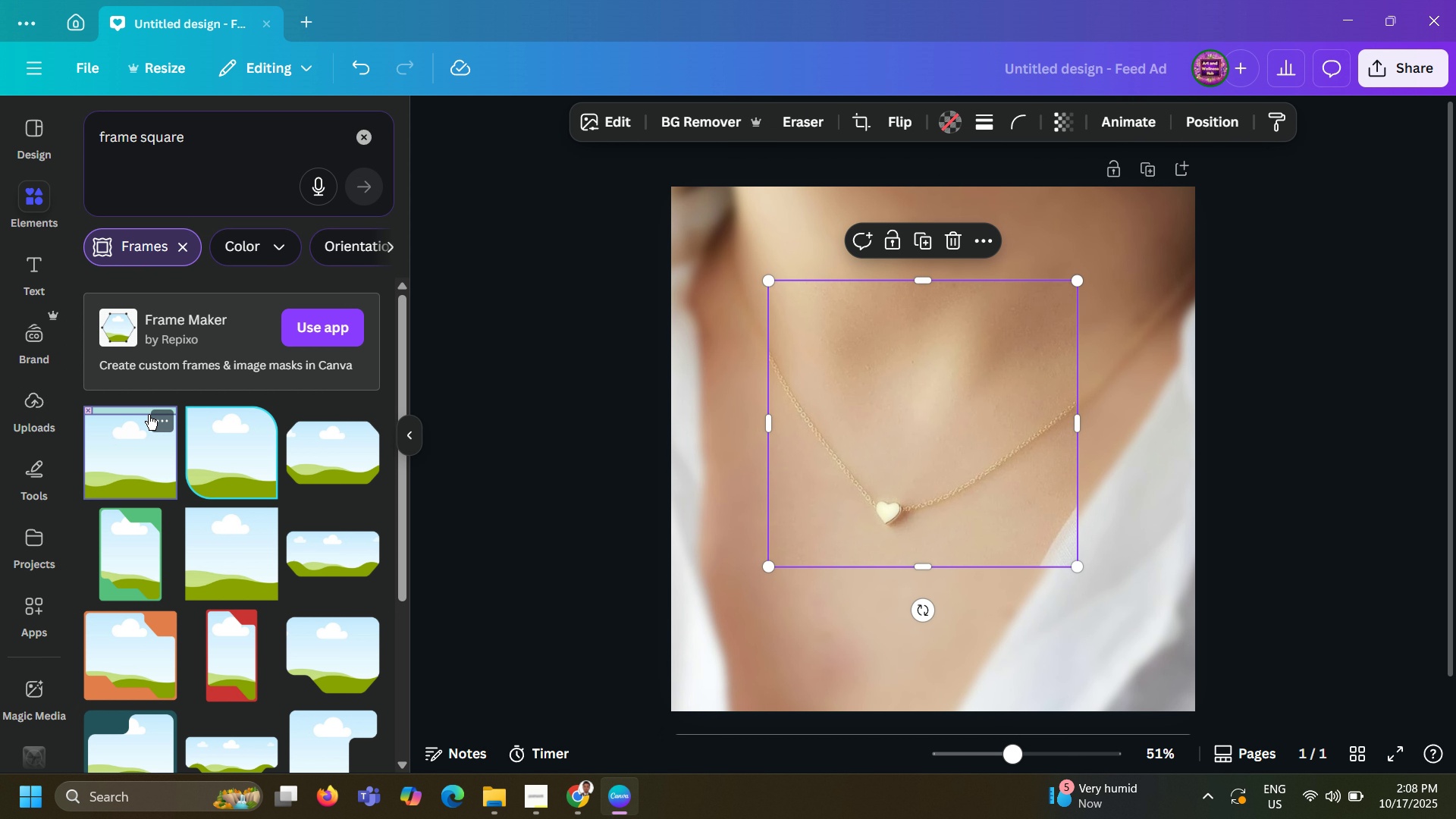 
wait(6.34)
 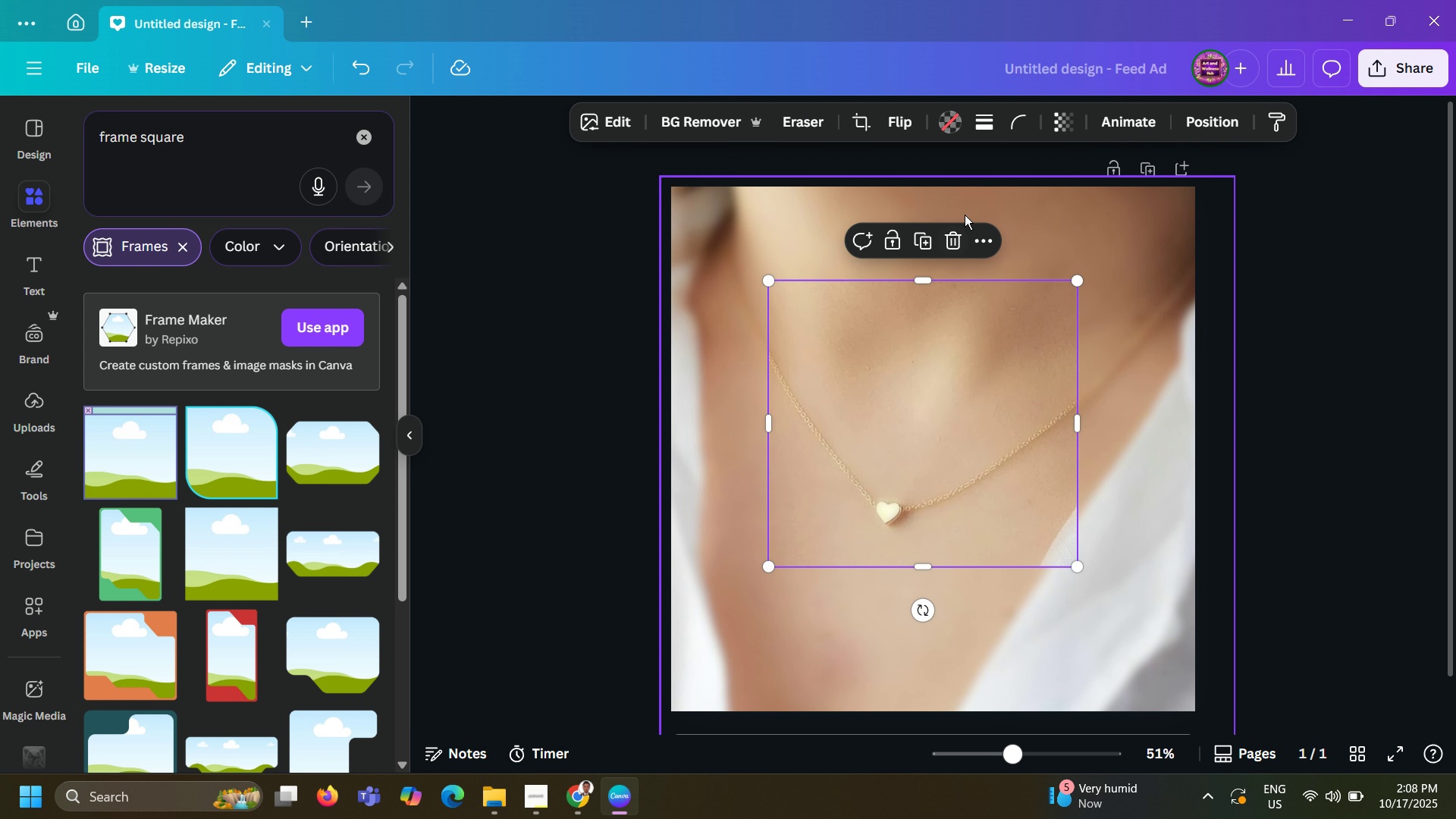 
left_click([19, 413])
 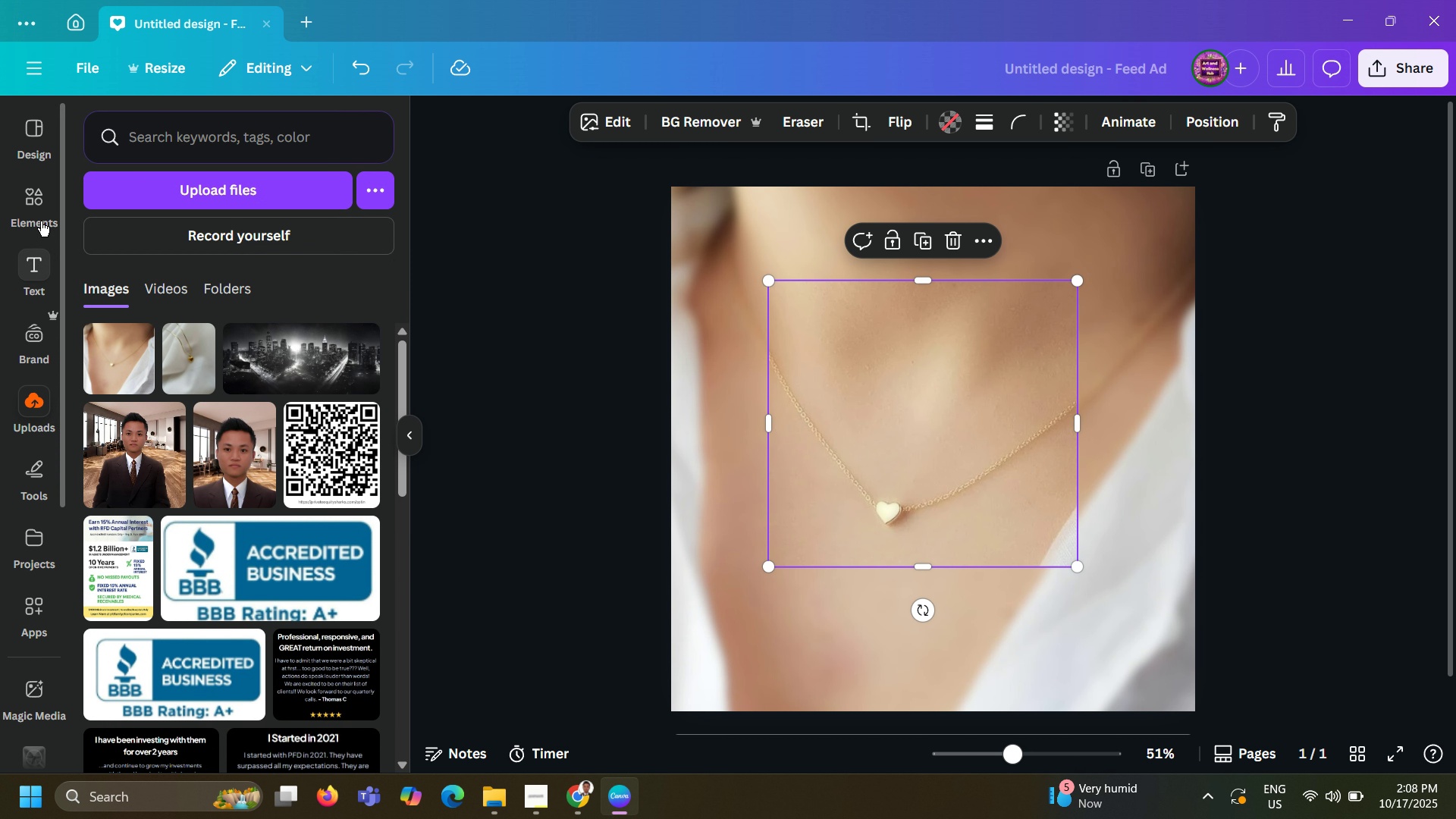 
left_click([42, 199])
 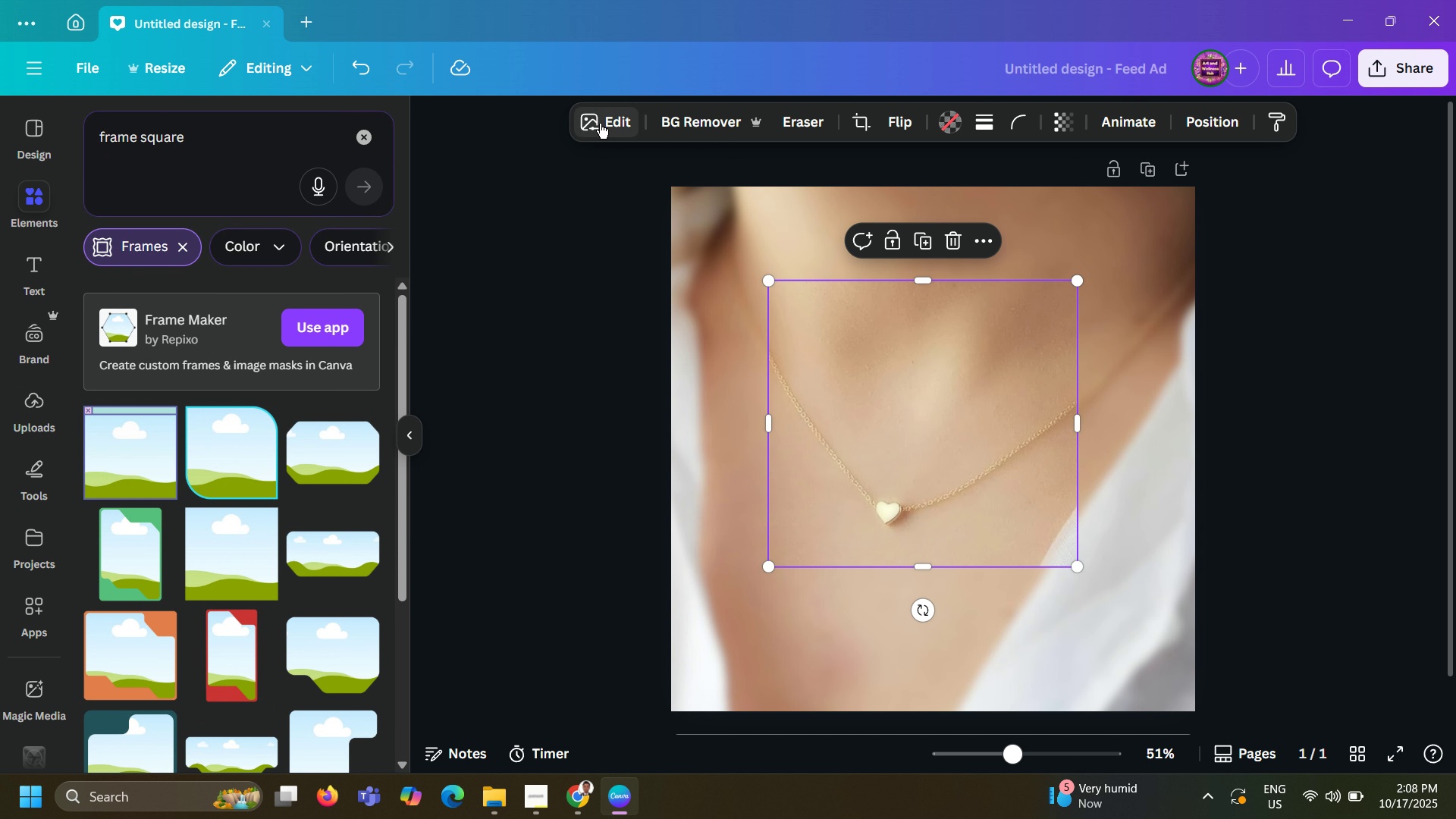 
left_click([600, 124])
 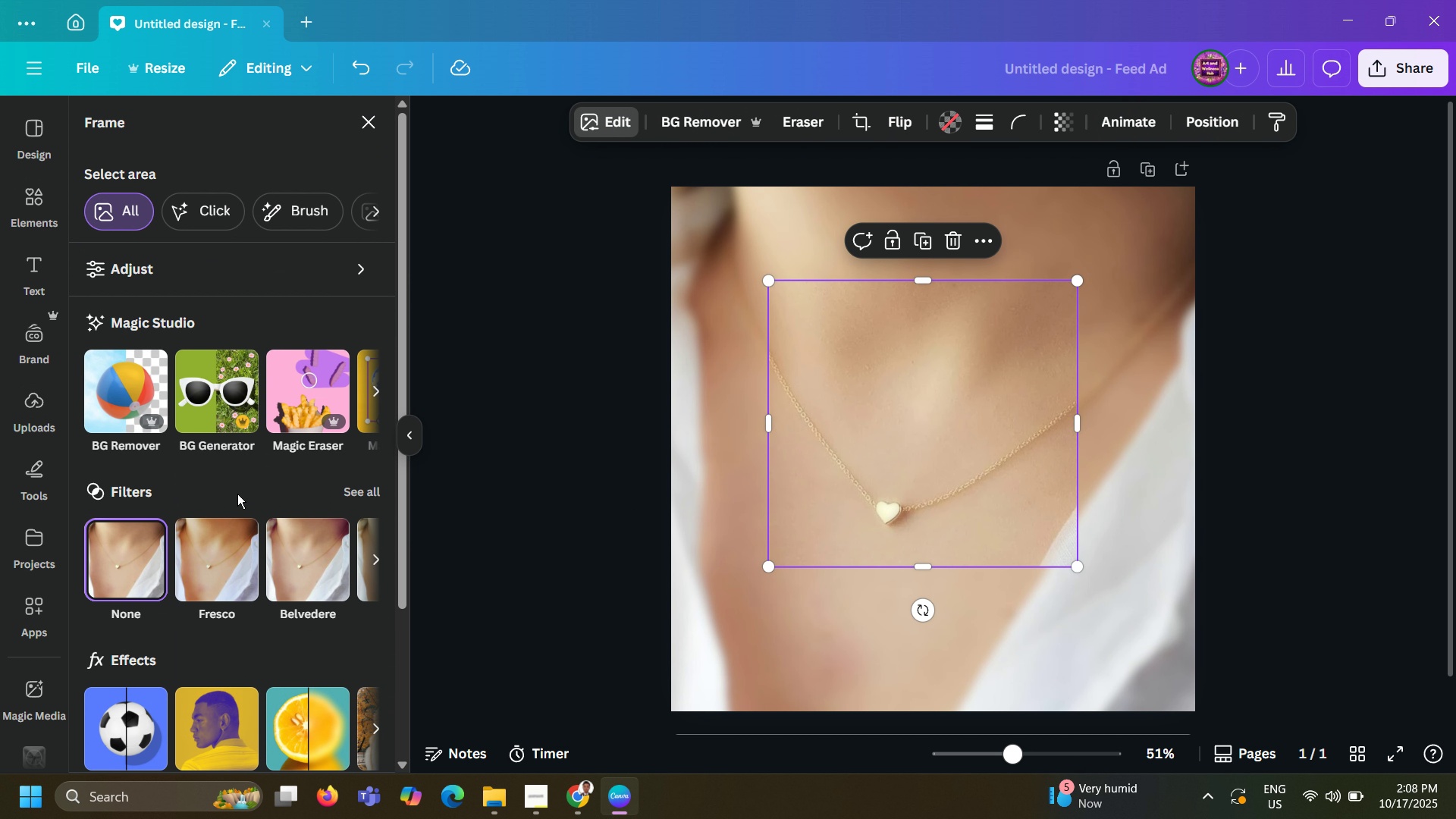 
wait(5.22)
 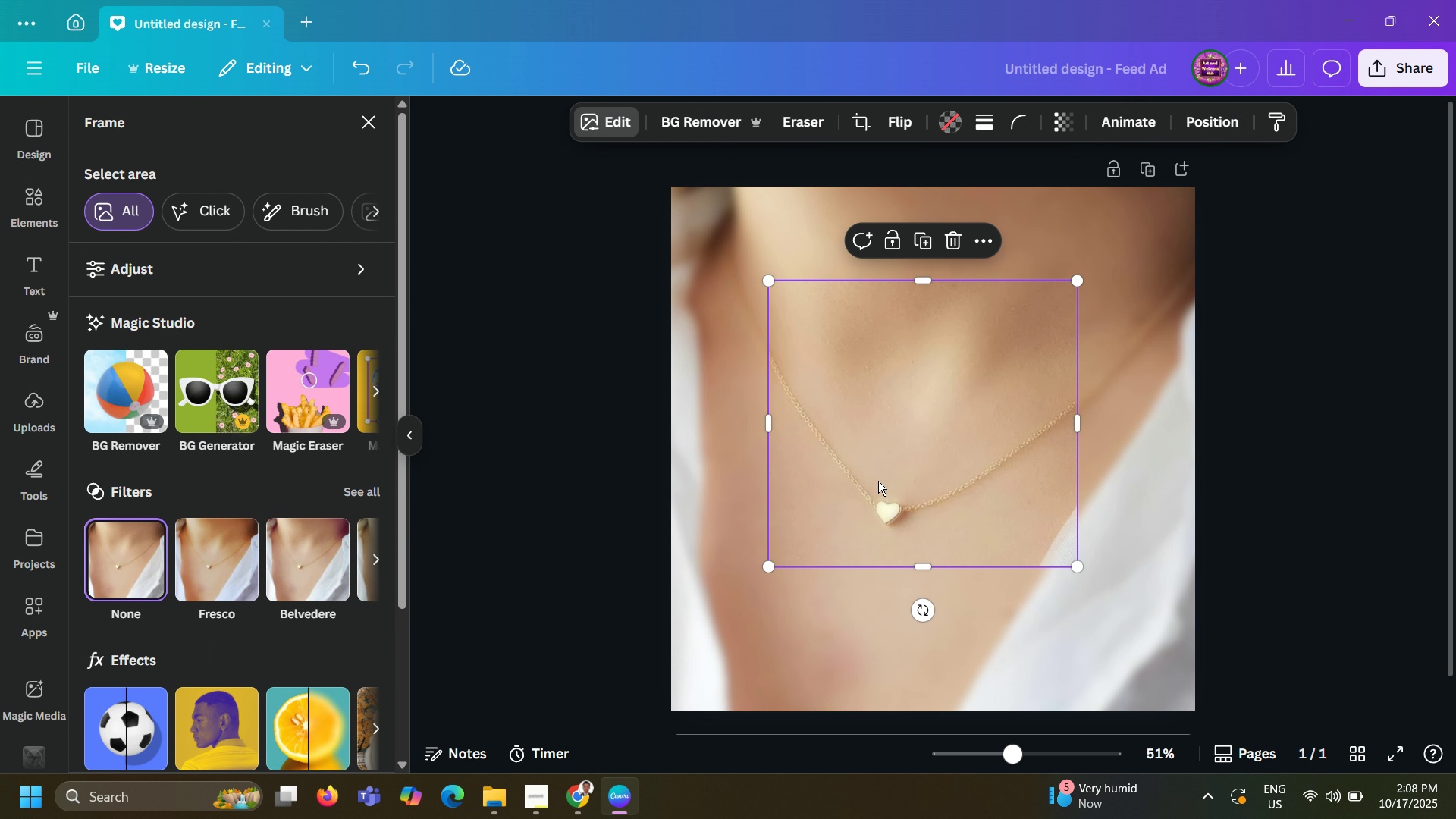 
scroll: coordinate [274, 614], scroll_direction: down, amount: 3.0
 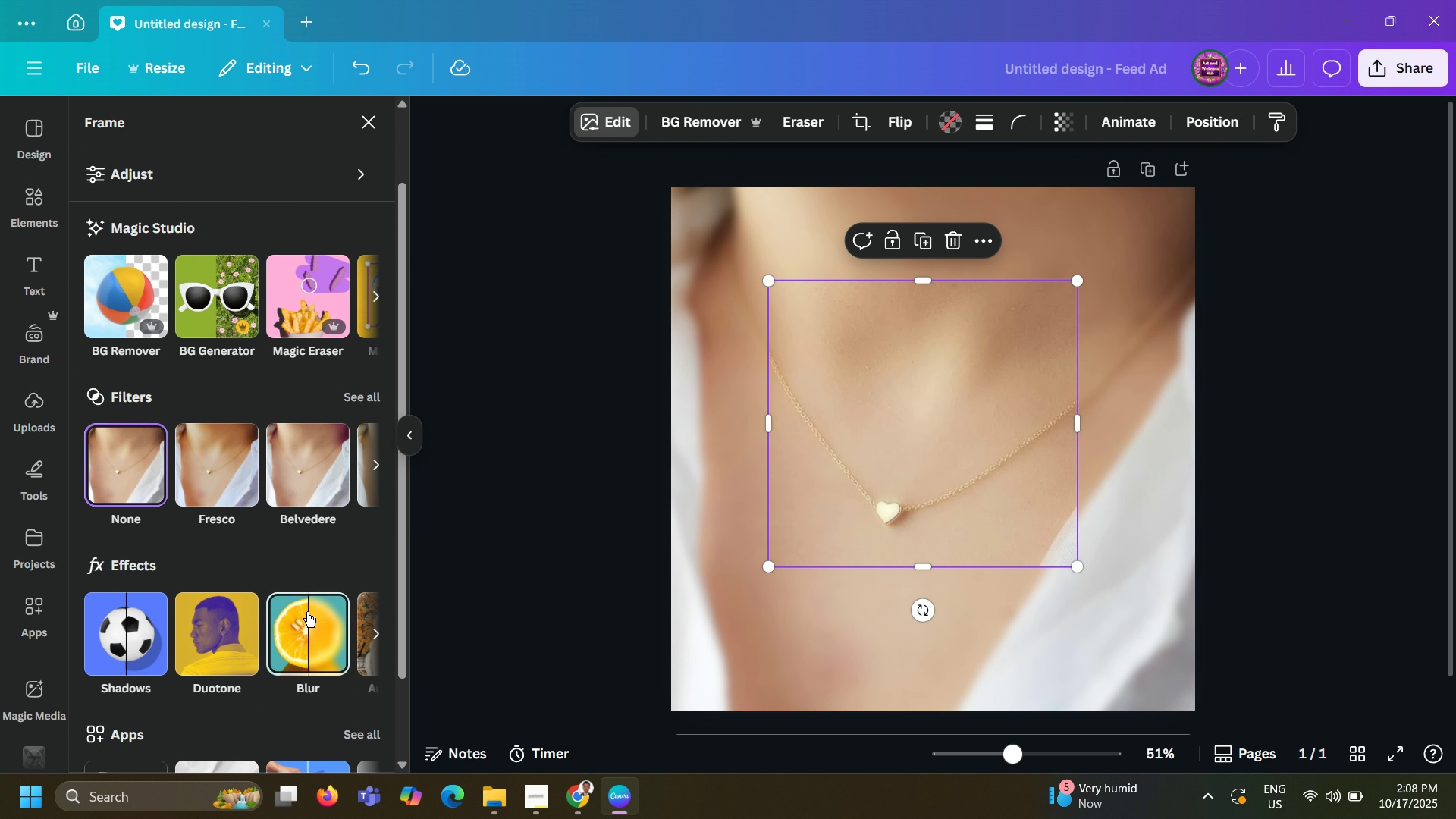 
left_click([307, 612])
 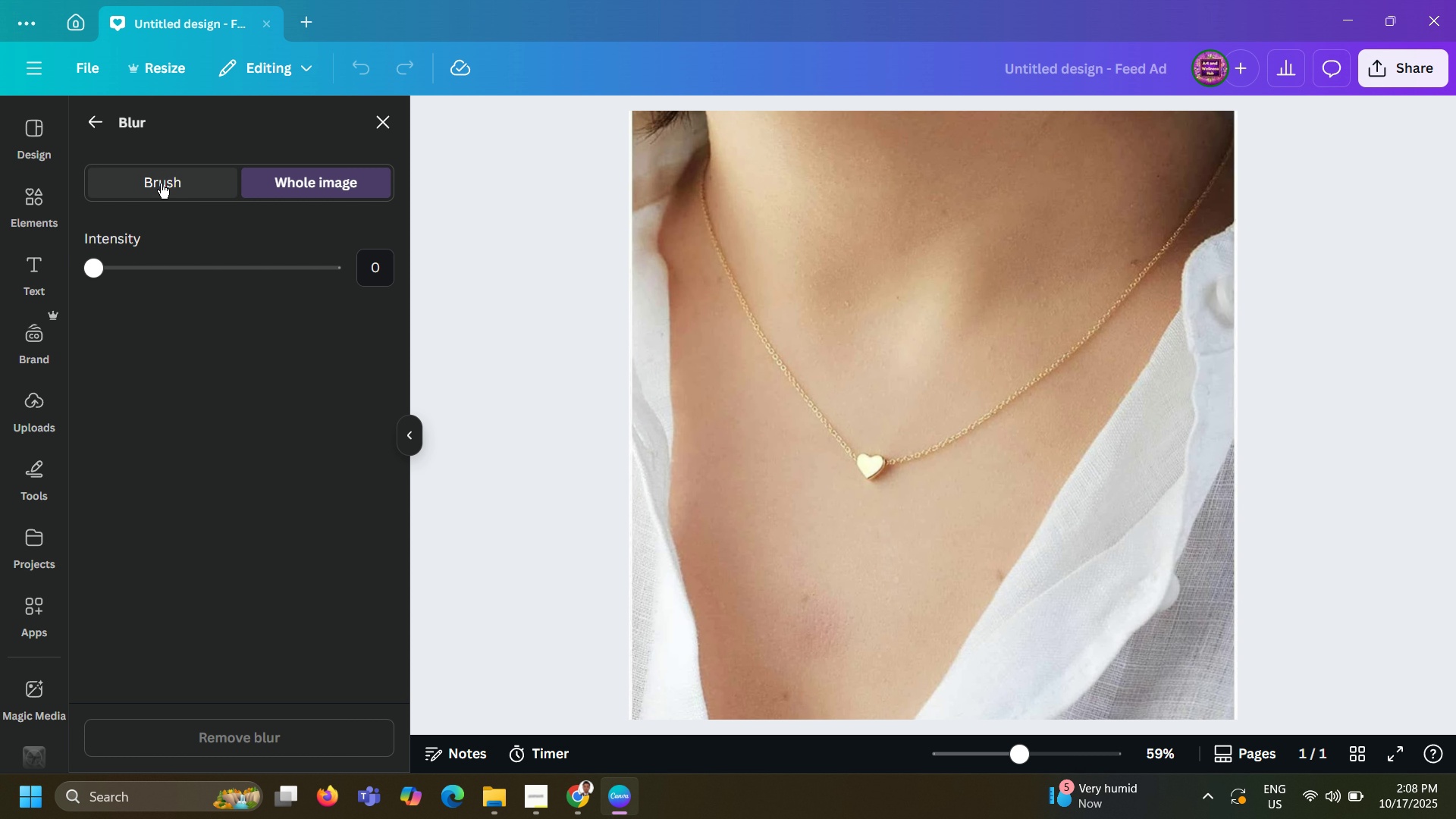 
left_click([161, 184])
 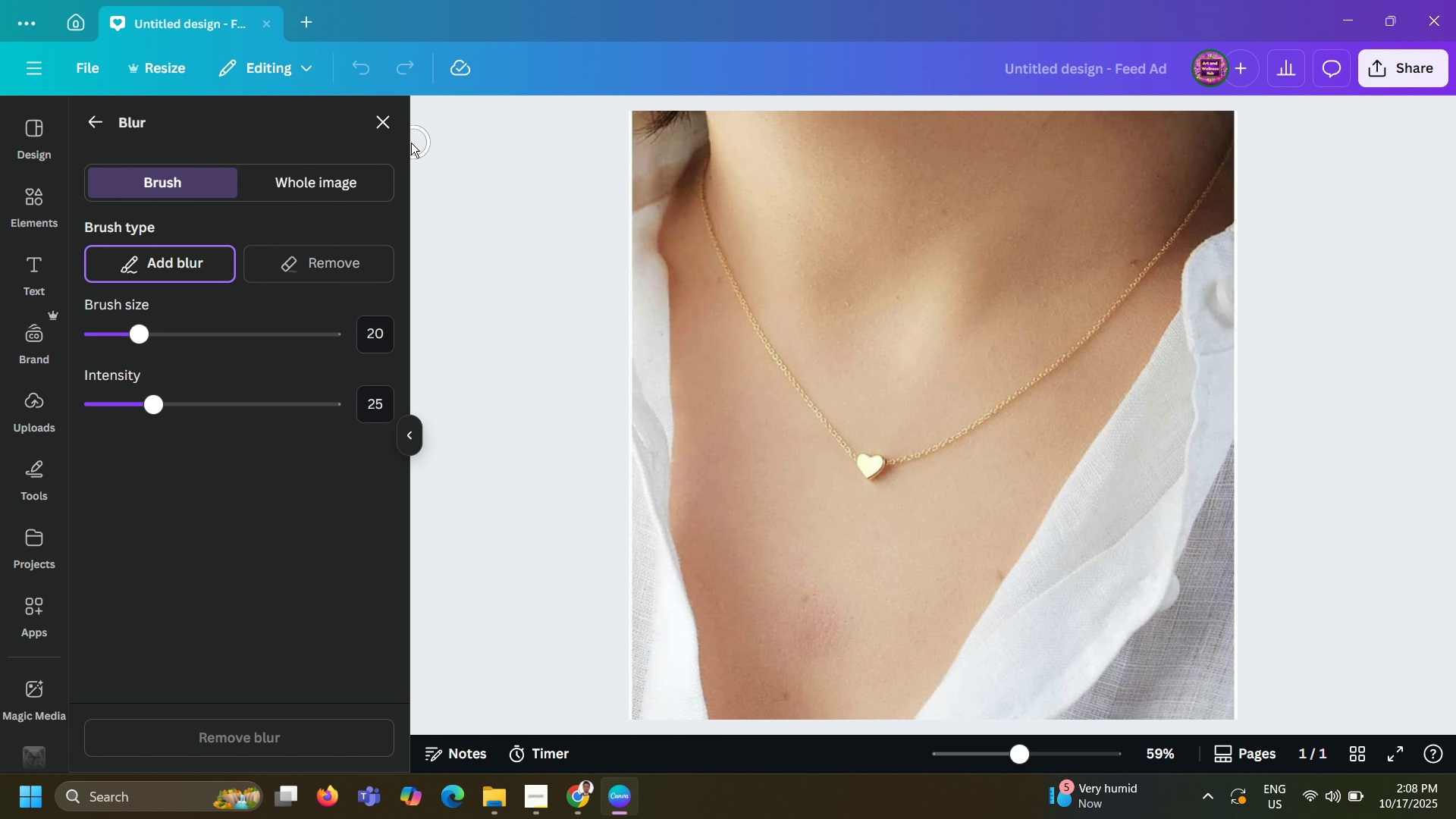 
left_click([373, 125])
 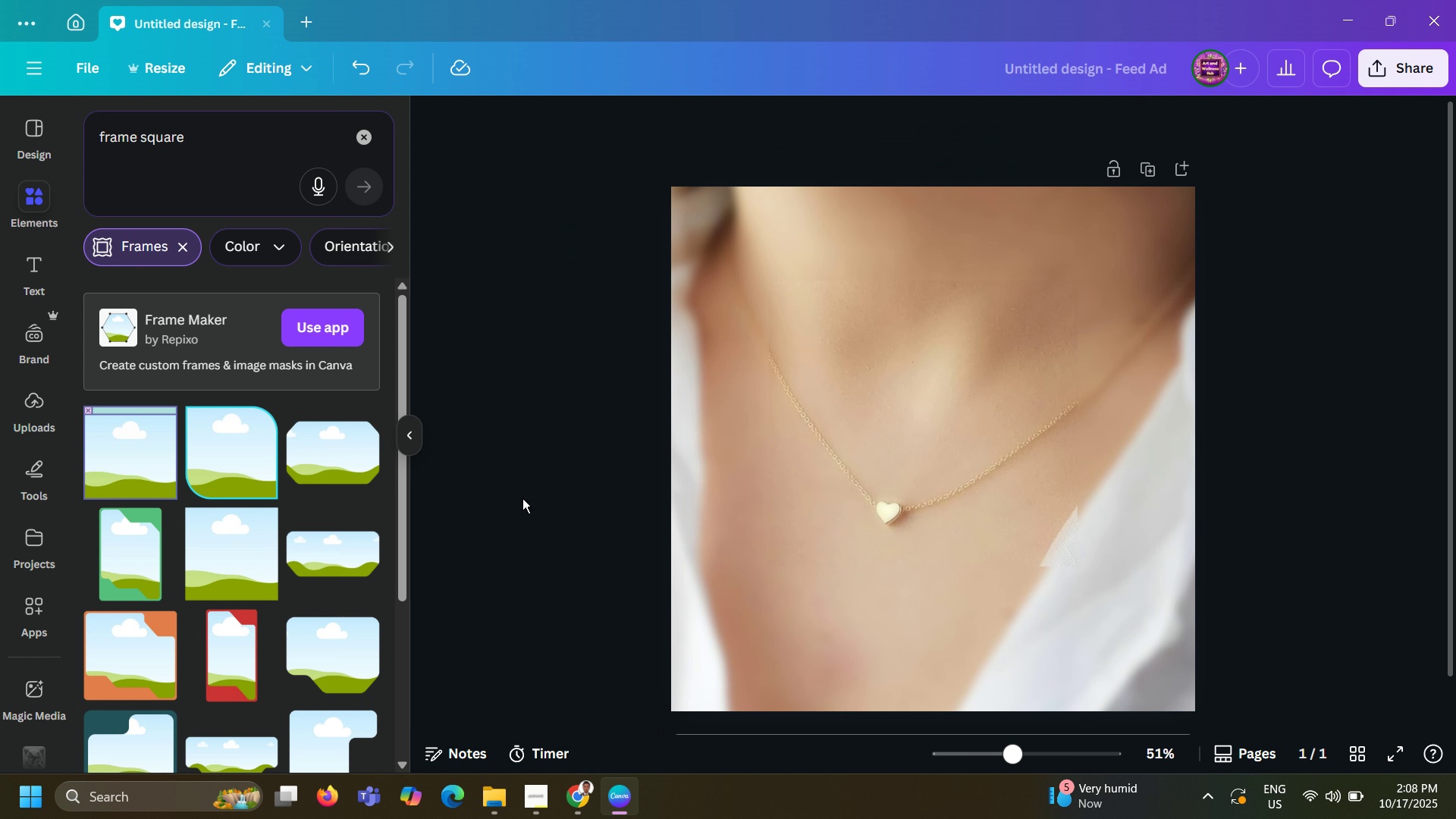 
left_click([522, 498])
 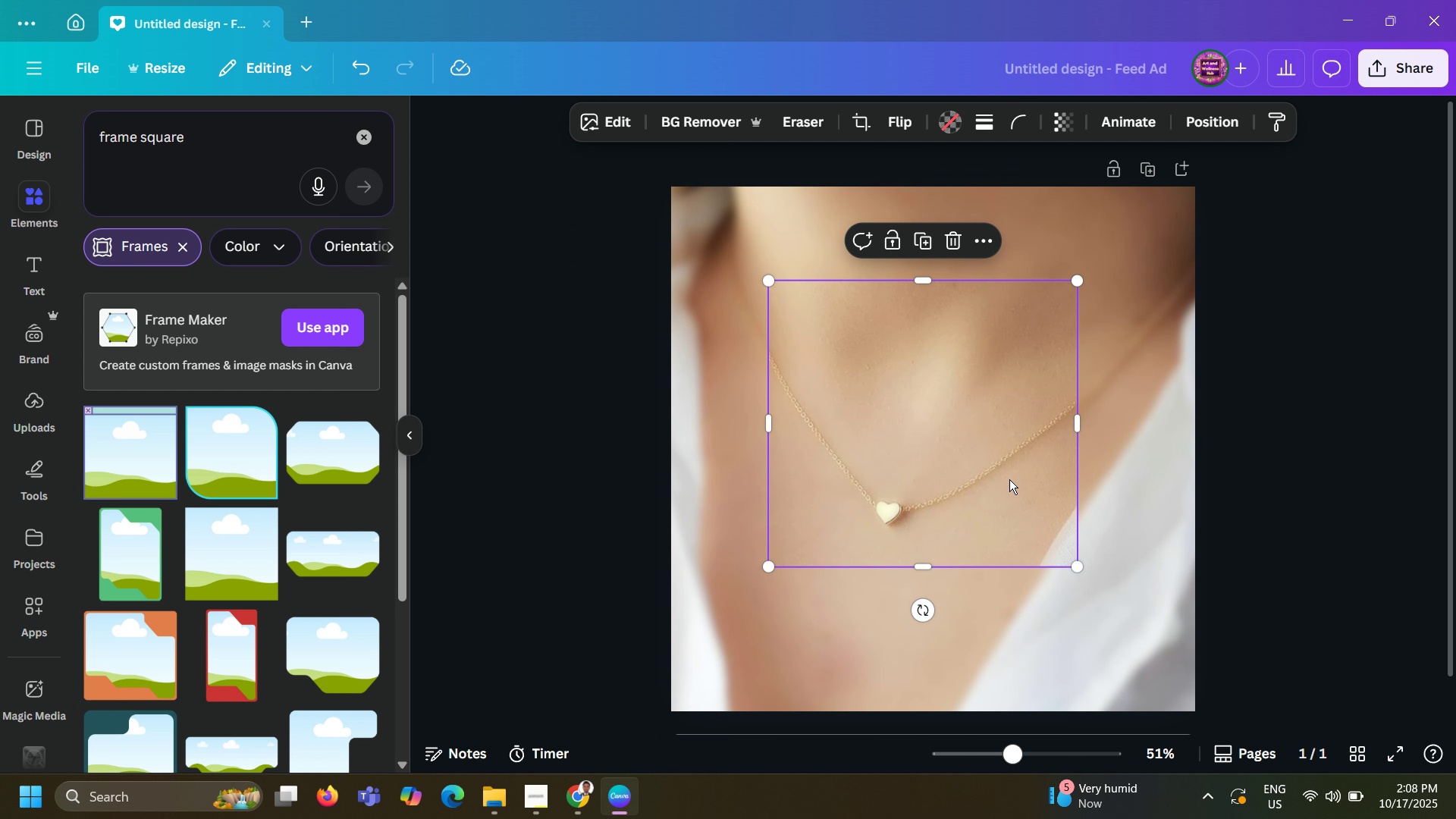 
left_click([1009, 479])
 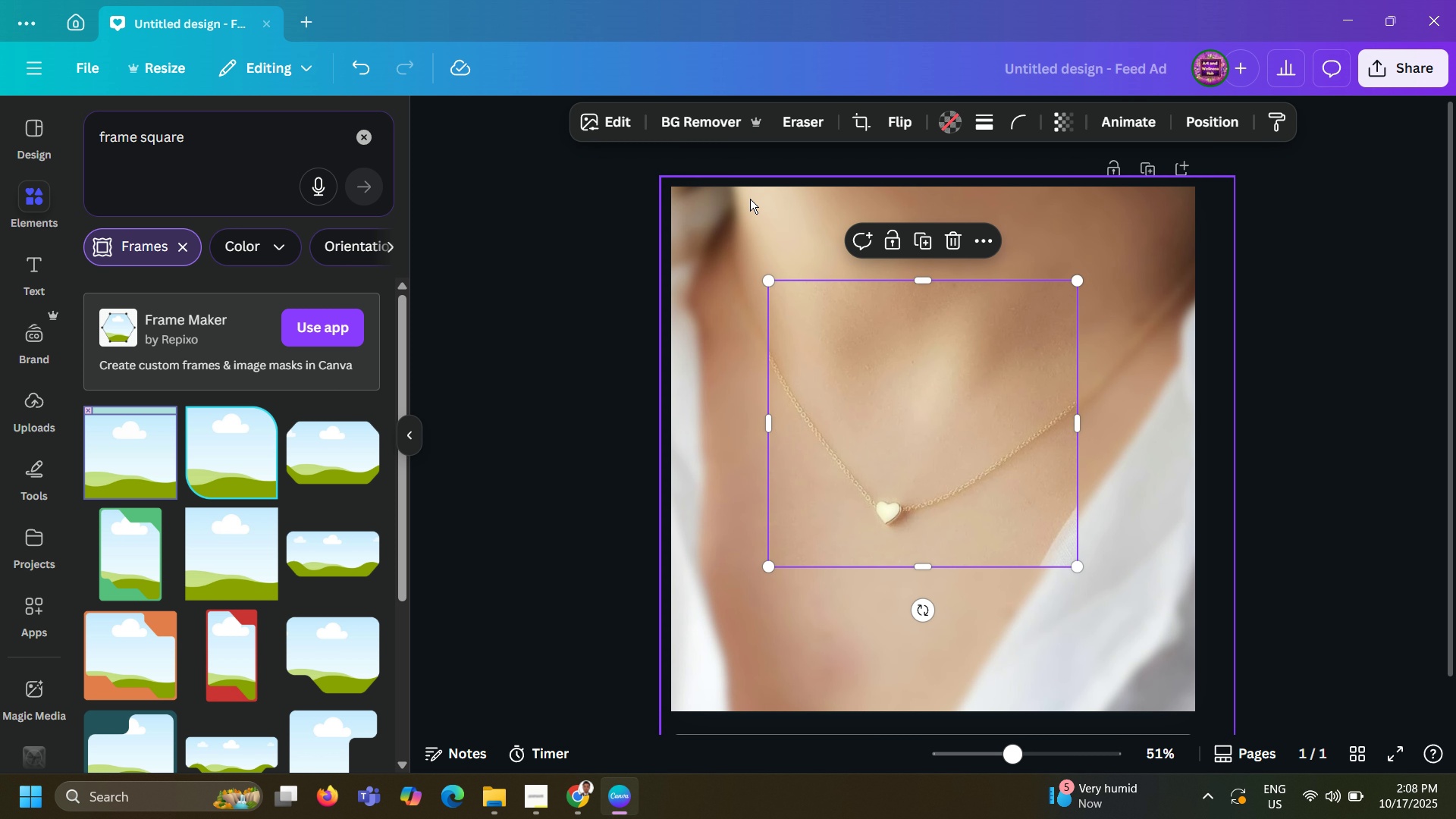 
left_click([627, 121])
 